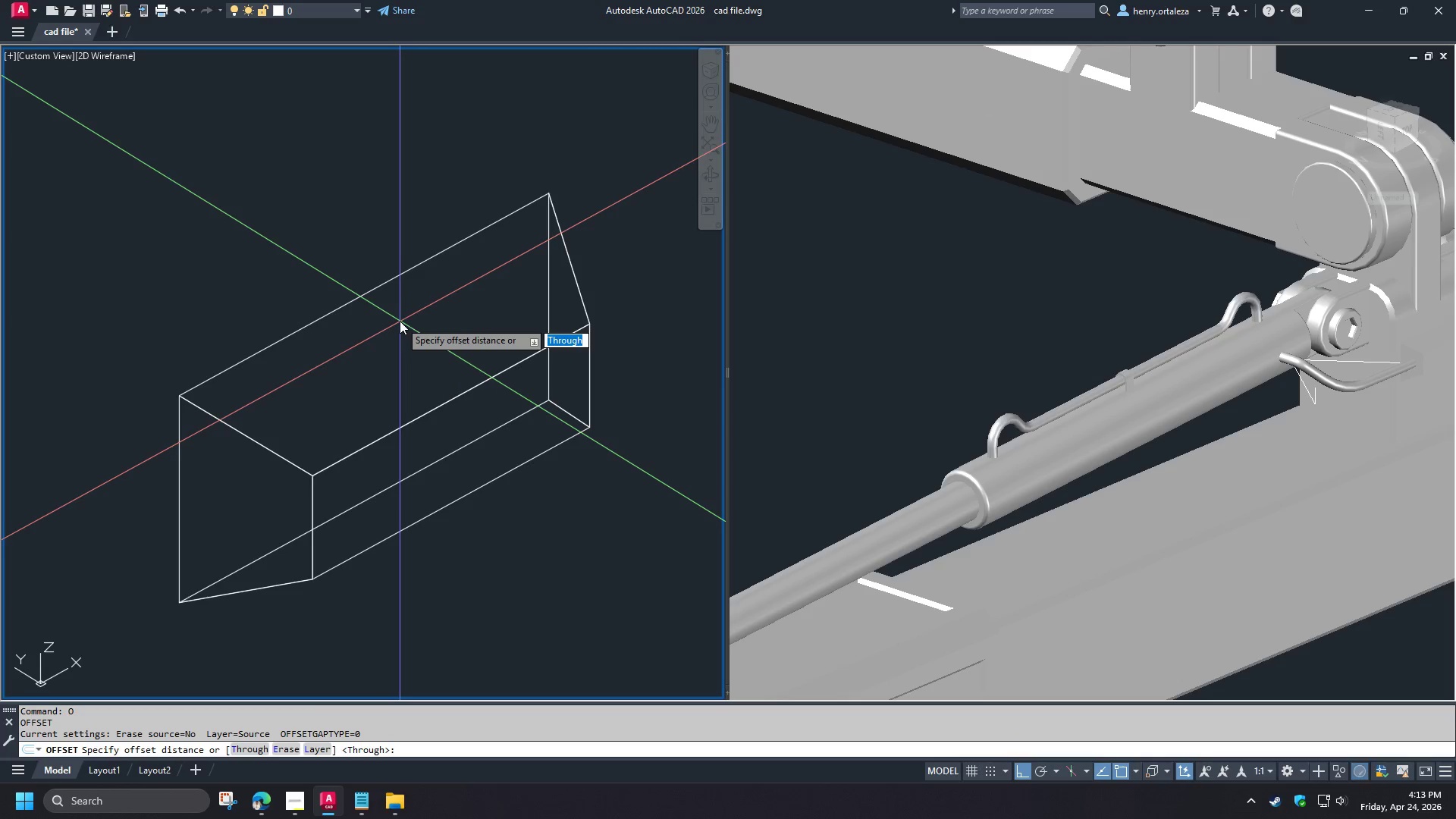 
key(2)
 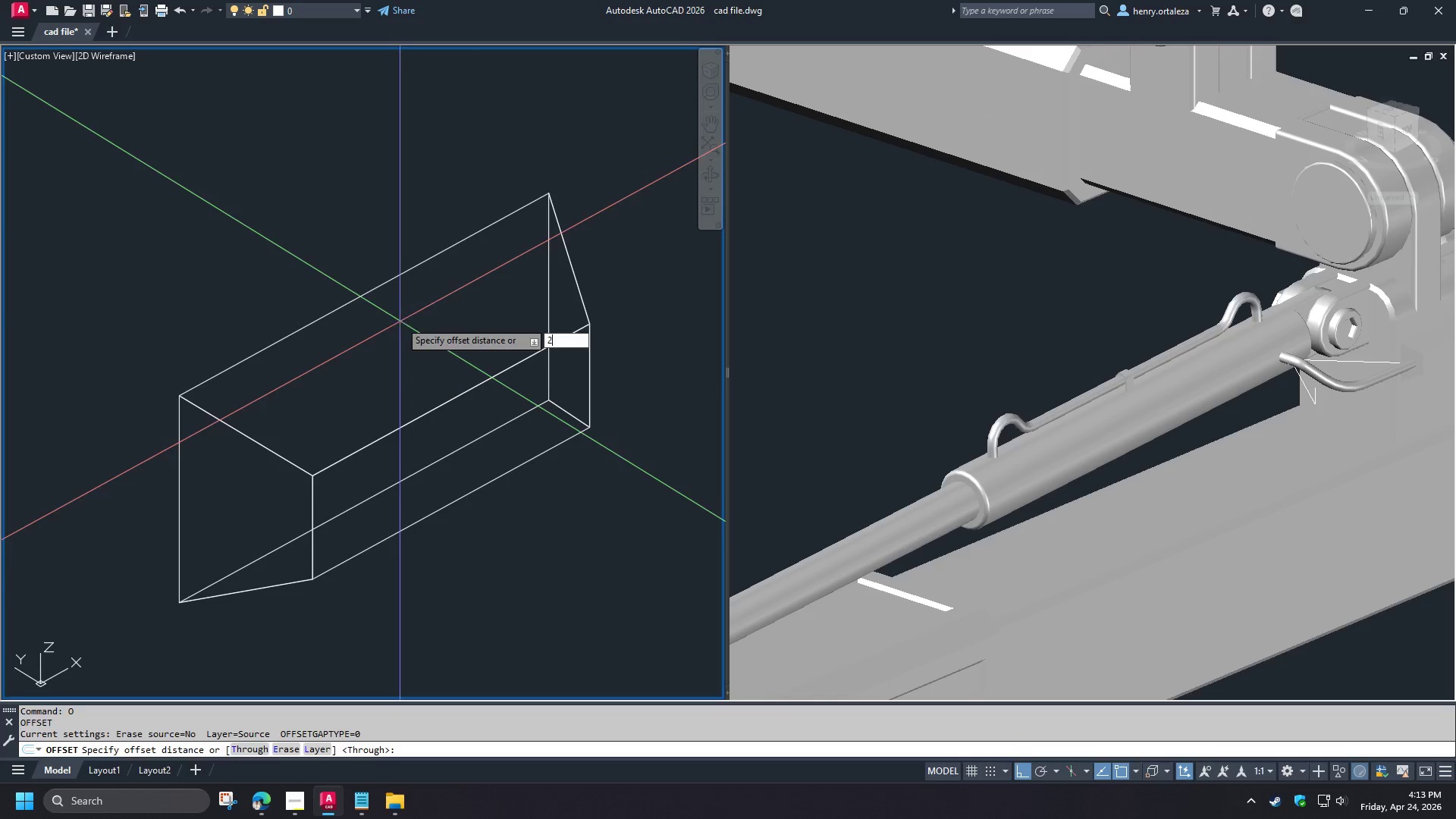 
key(Space)
 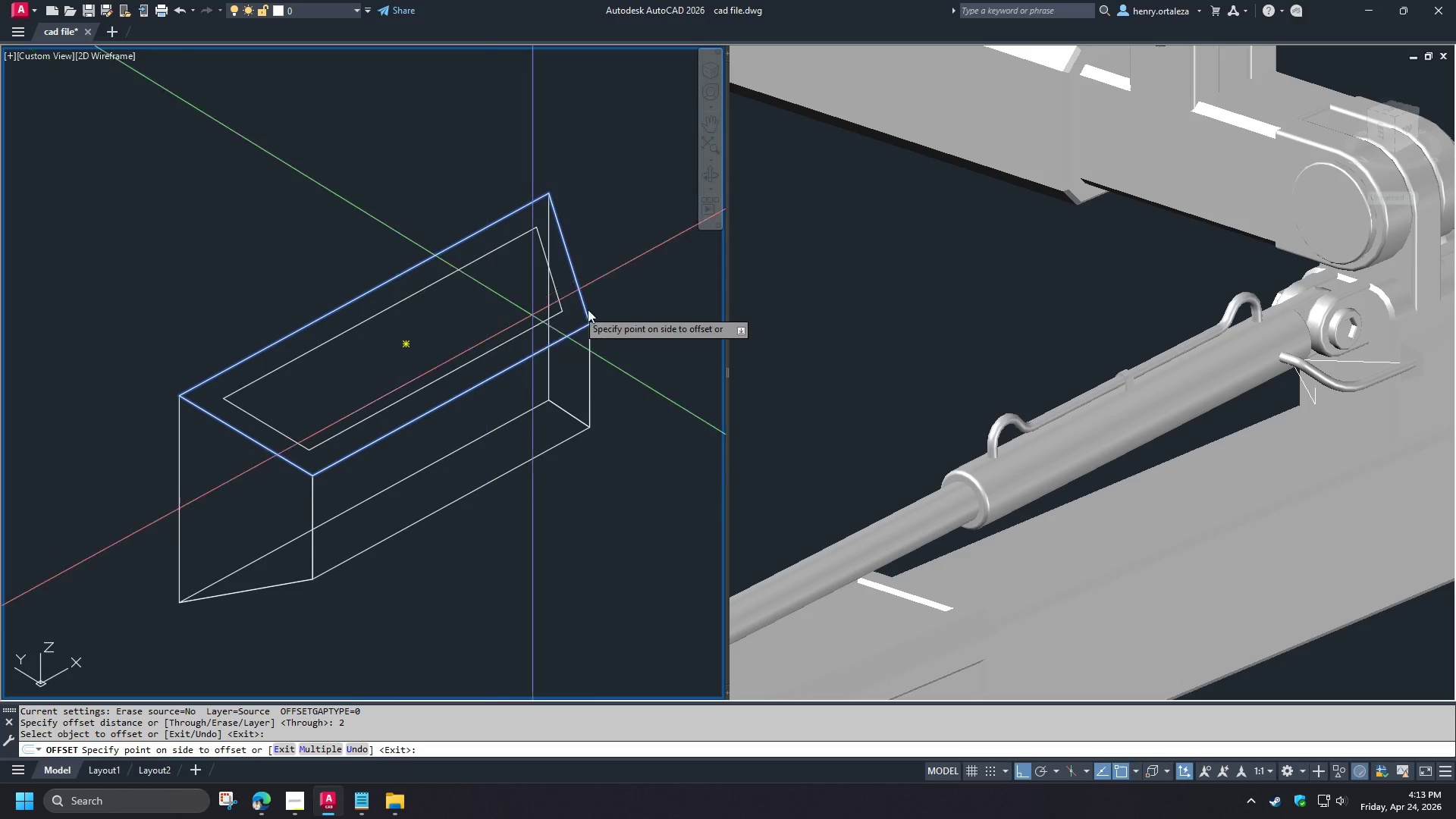 
left_click([475, 318])
 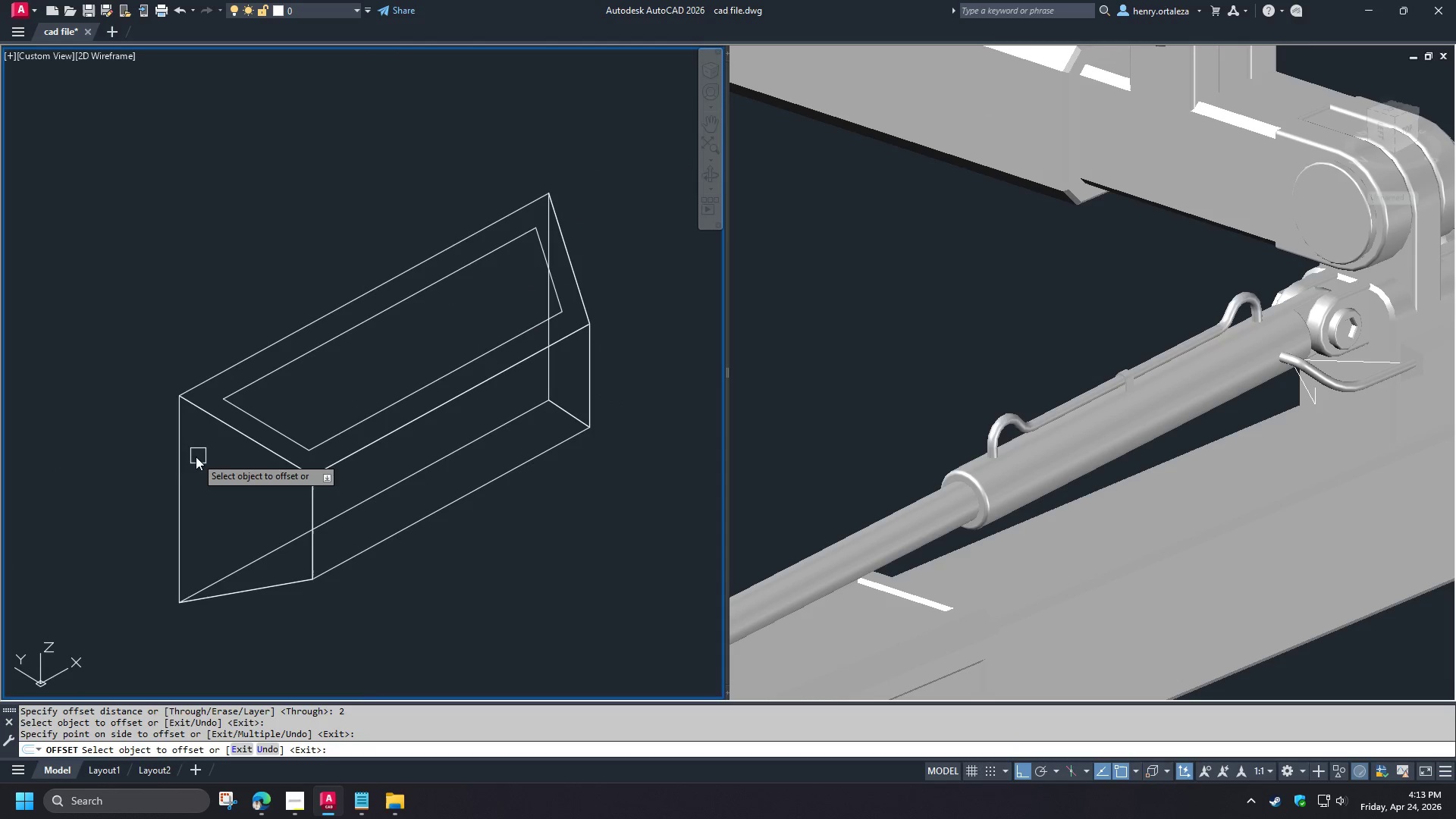 
left_click([175, 466])
 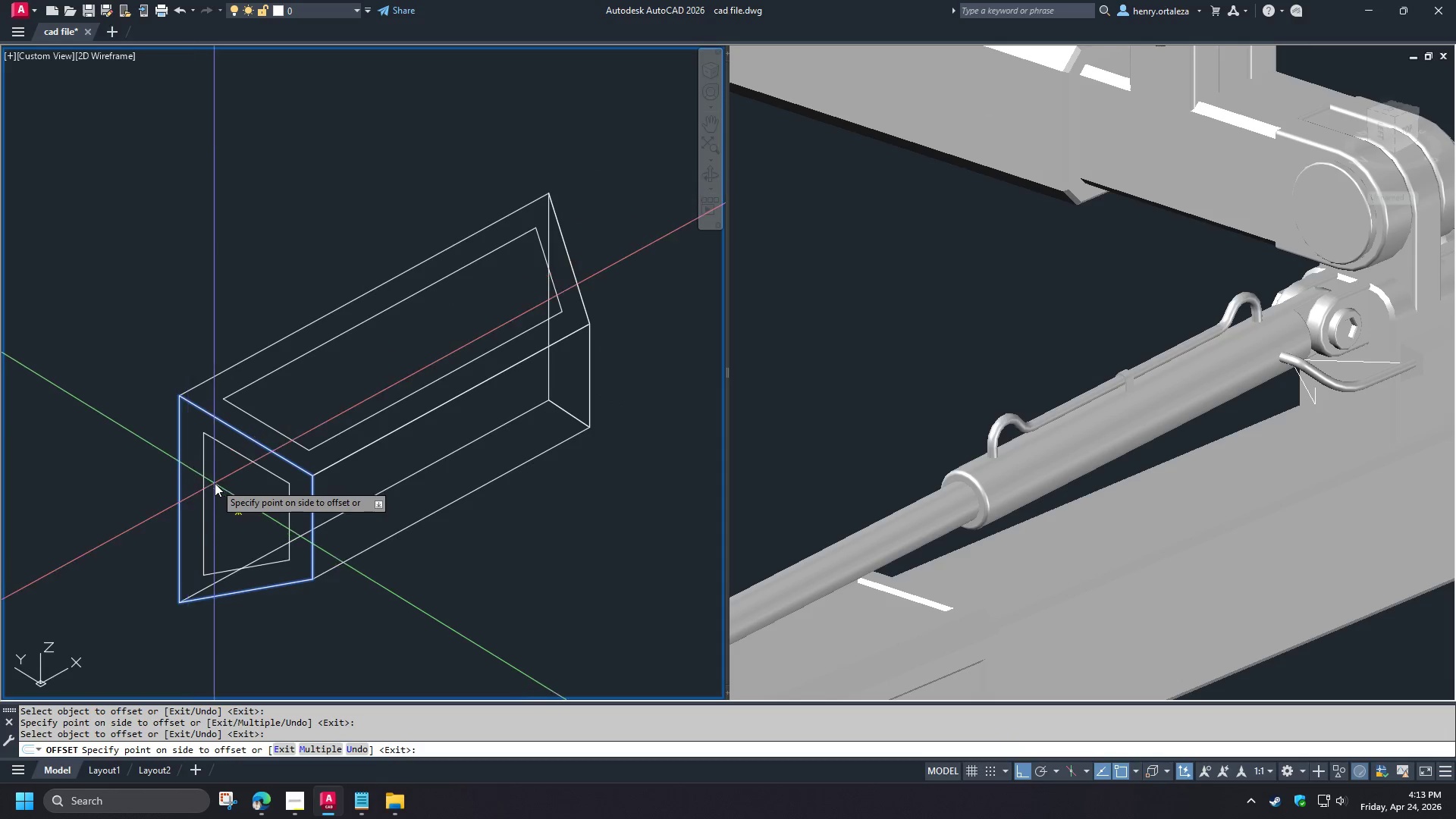 
left_click([215, 483])
 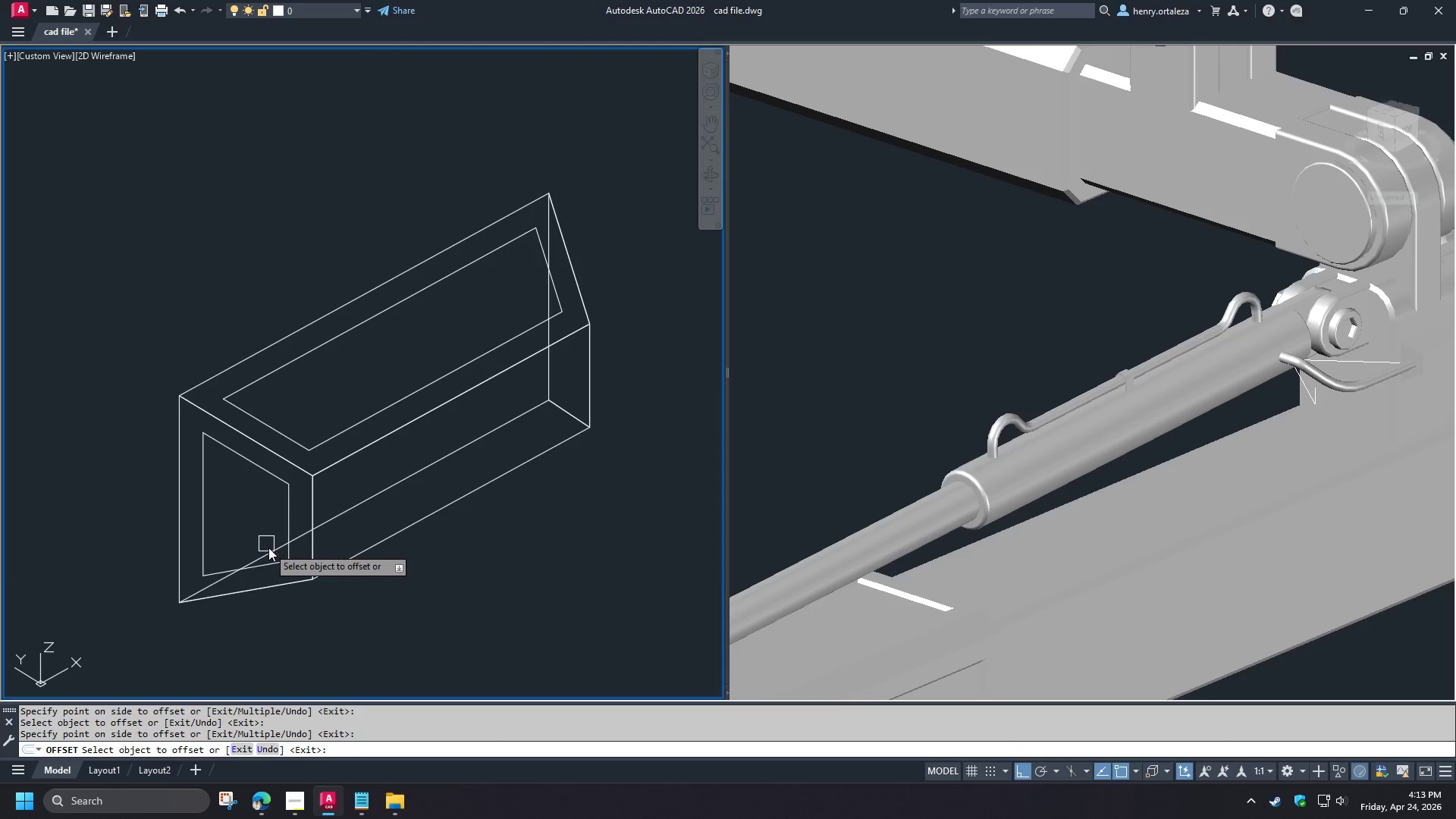 
left_click([268, 548])
 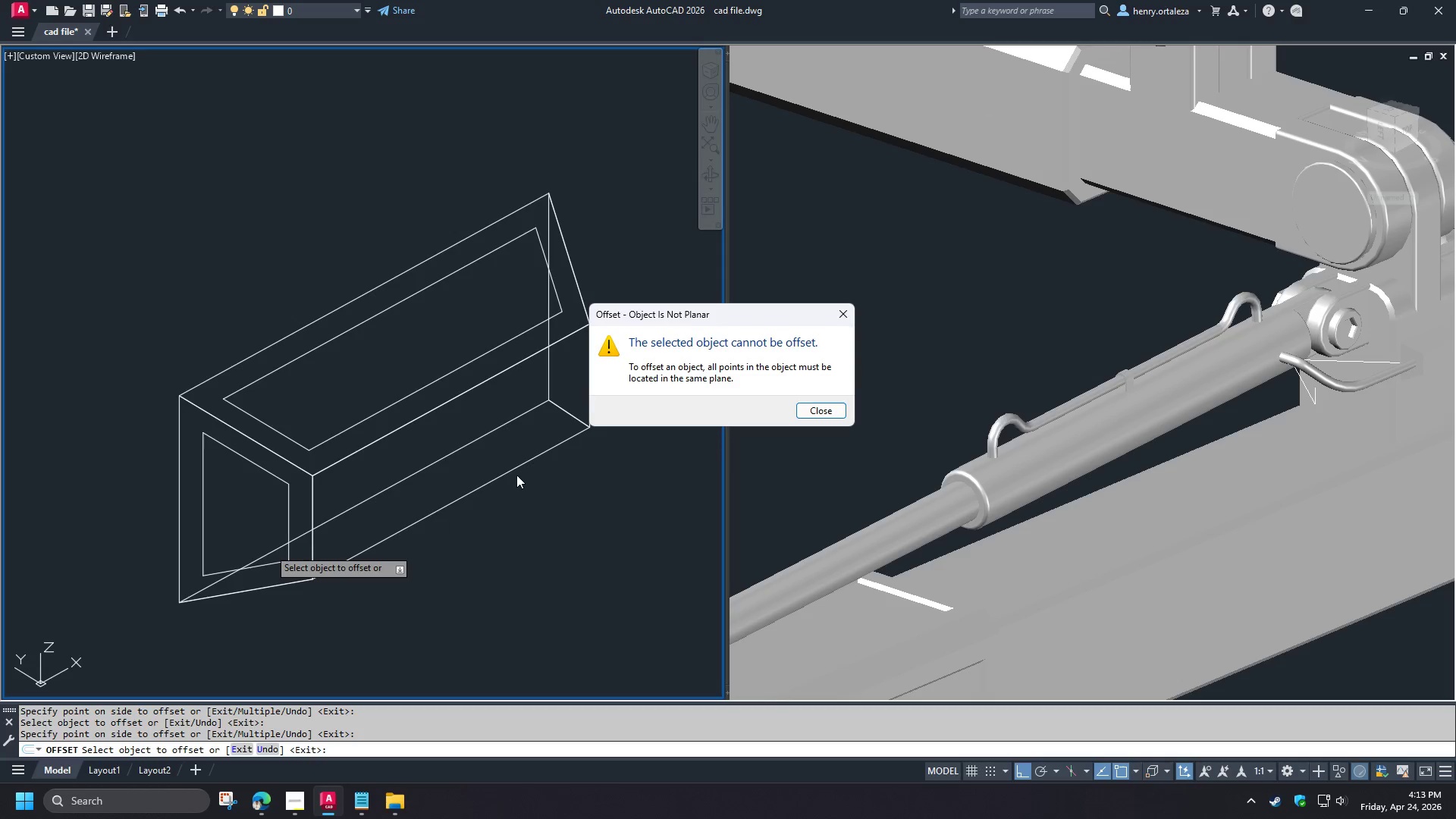 
key(Space)
 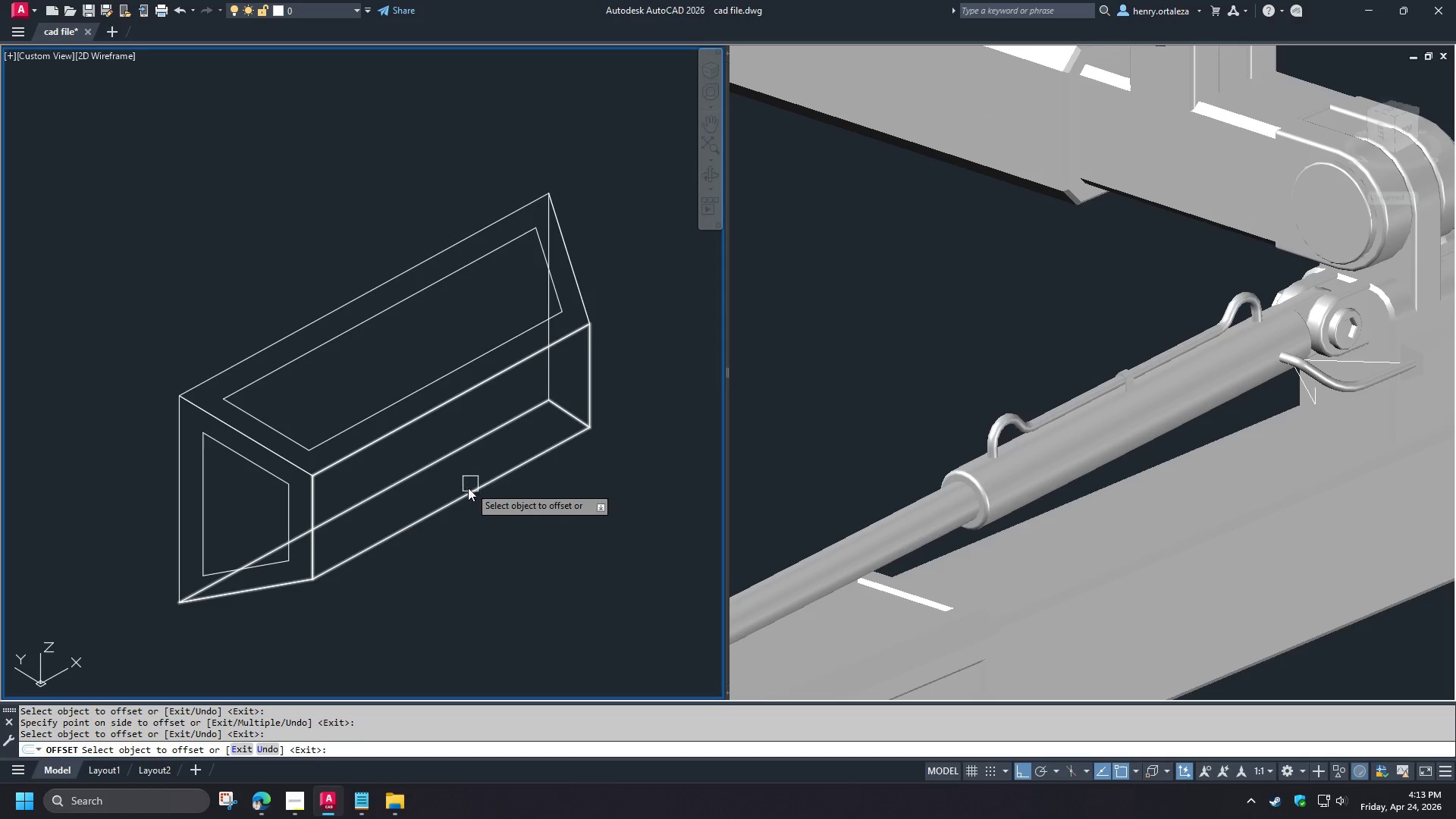 
key(Space)
 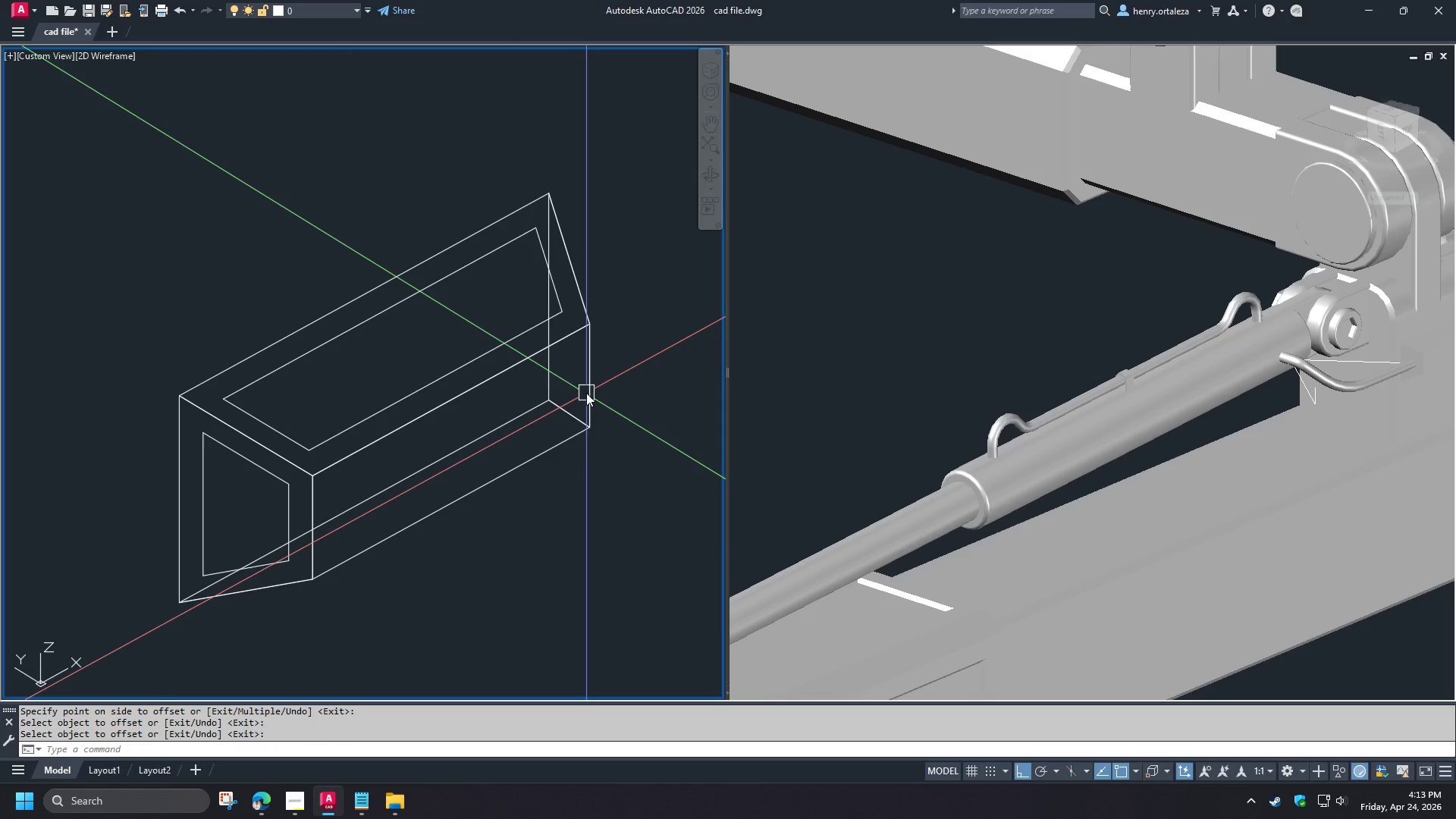 
left_click([588, 392])
 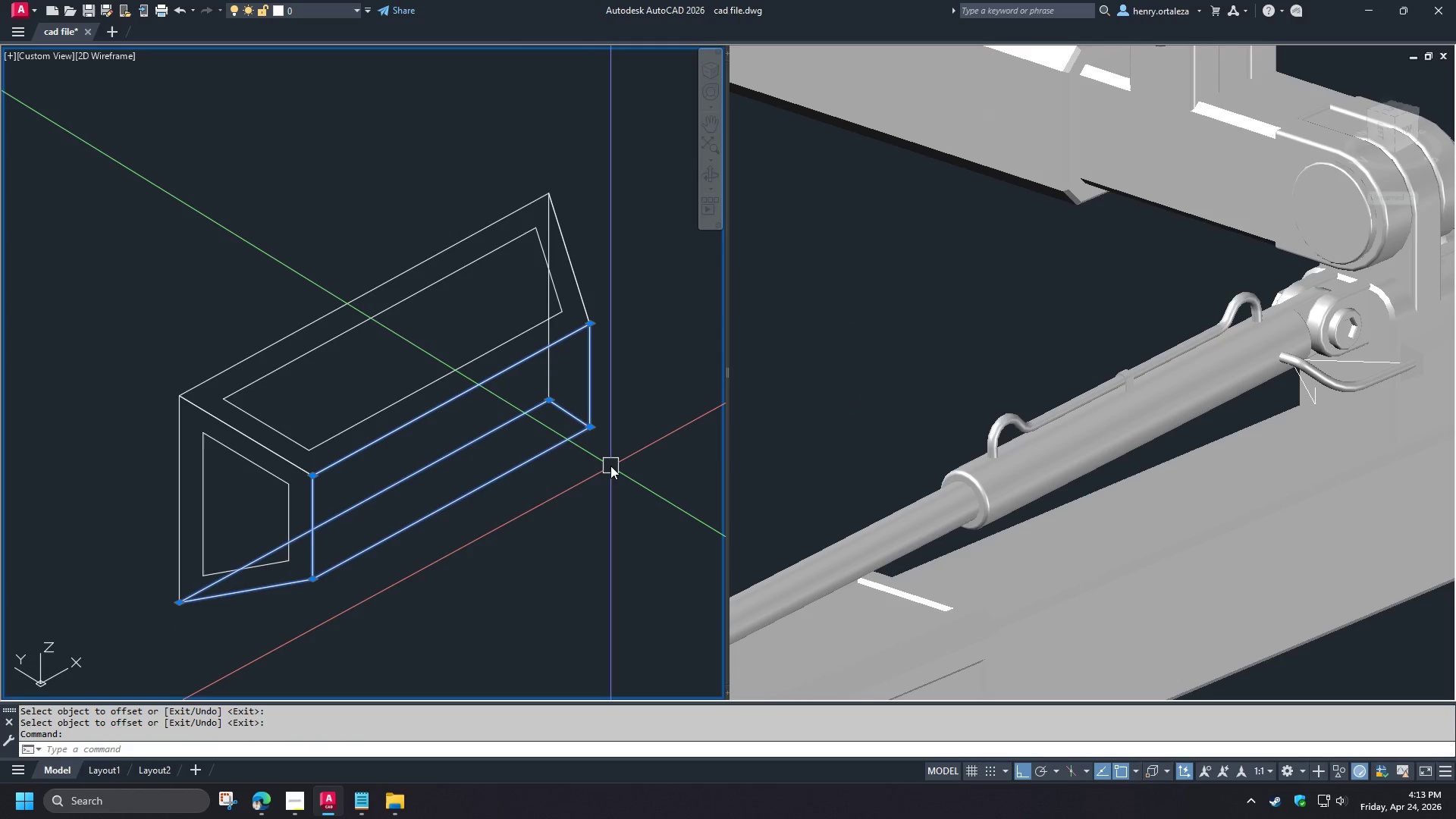 
key(X)
 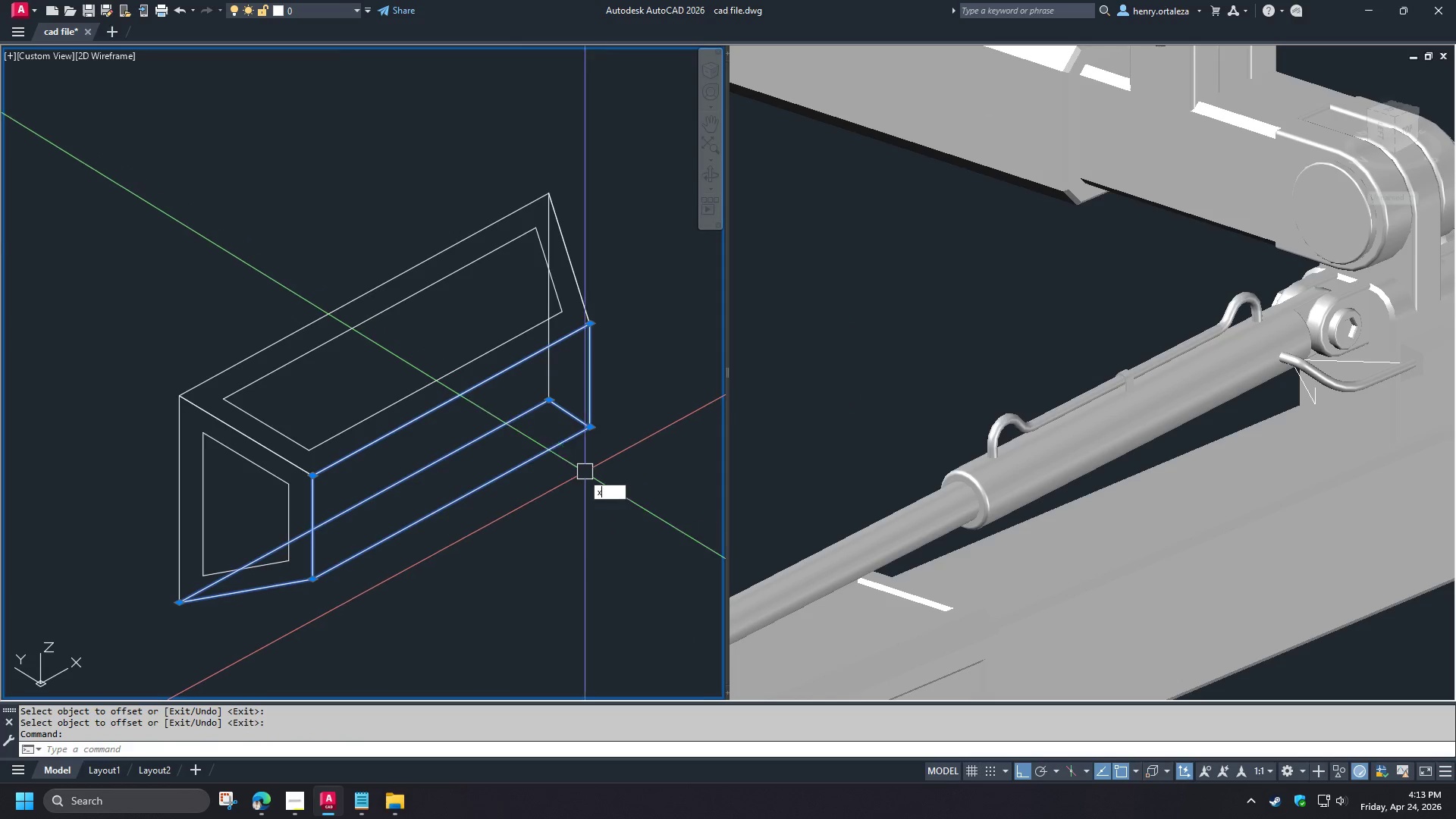 
key(Space)
 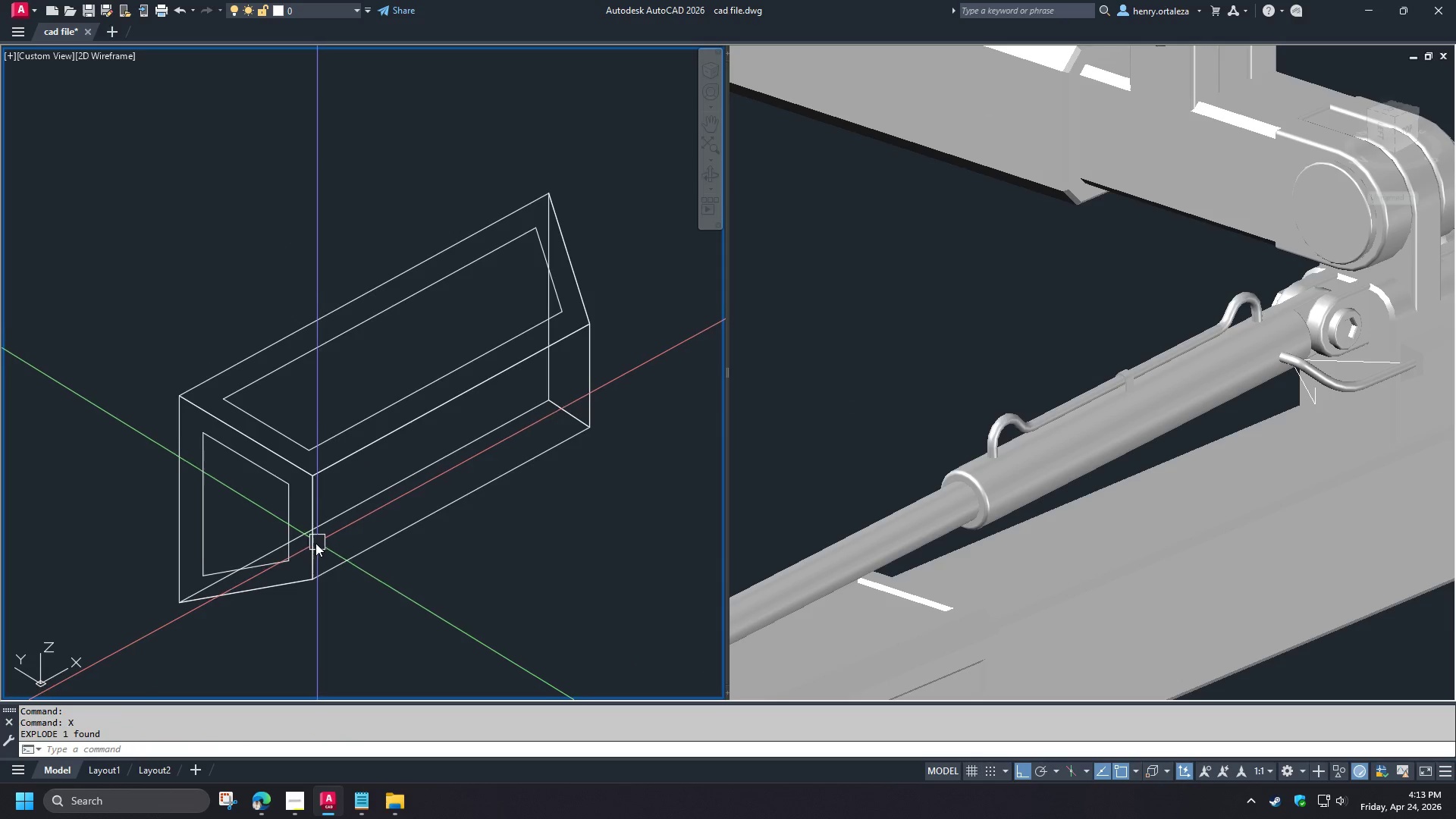 
left_click([315, 543])
 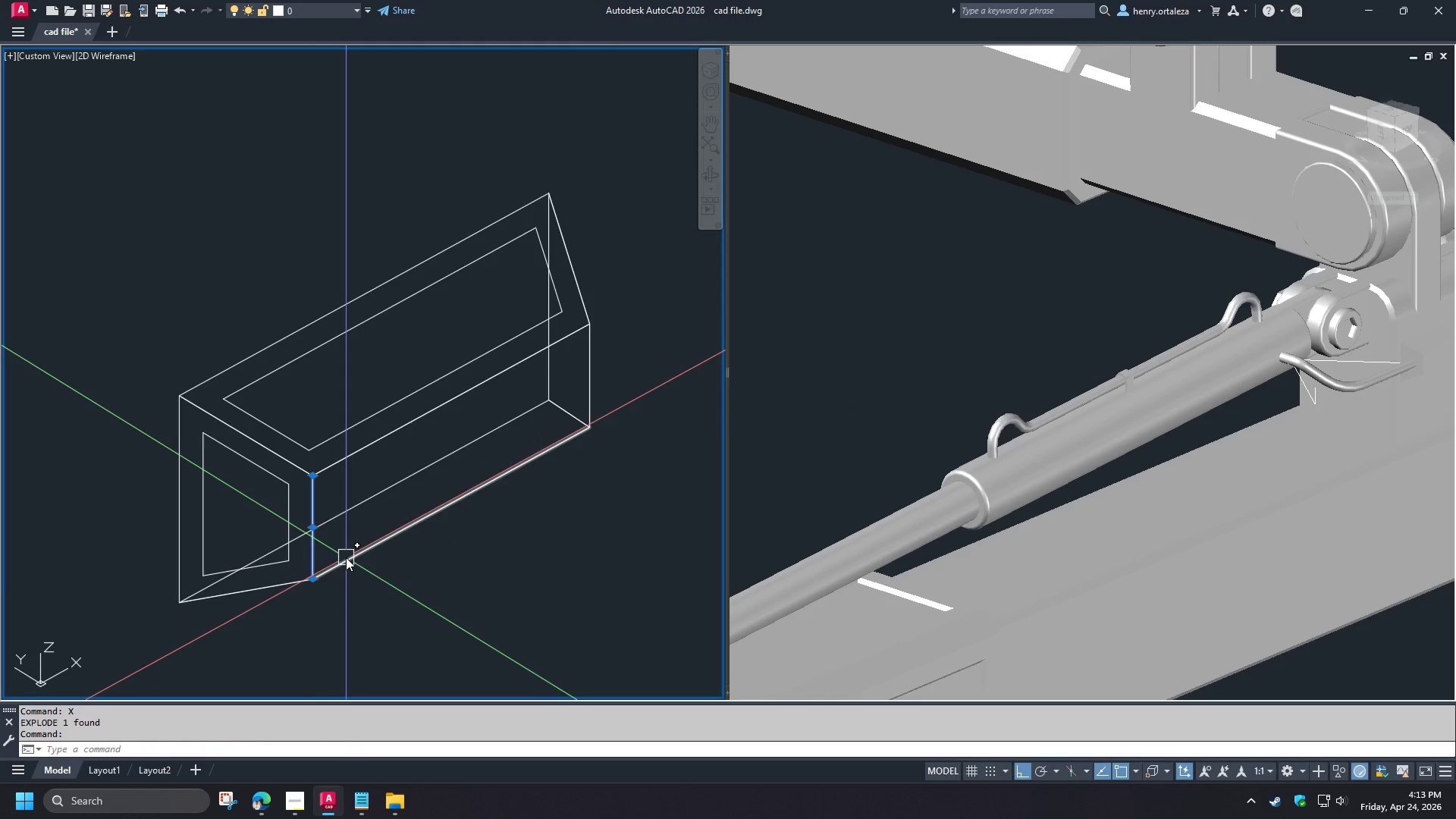 
left_click([346, 557])
 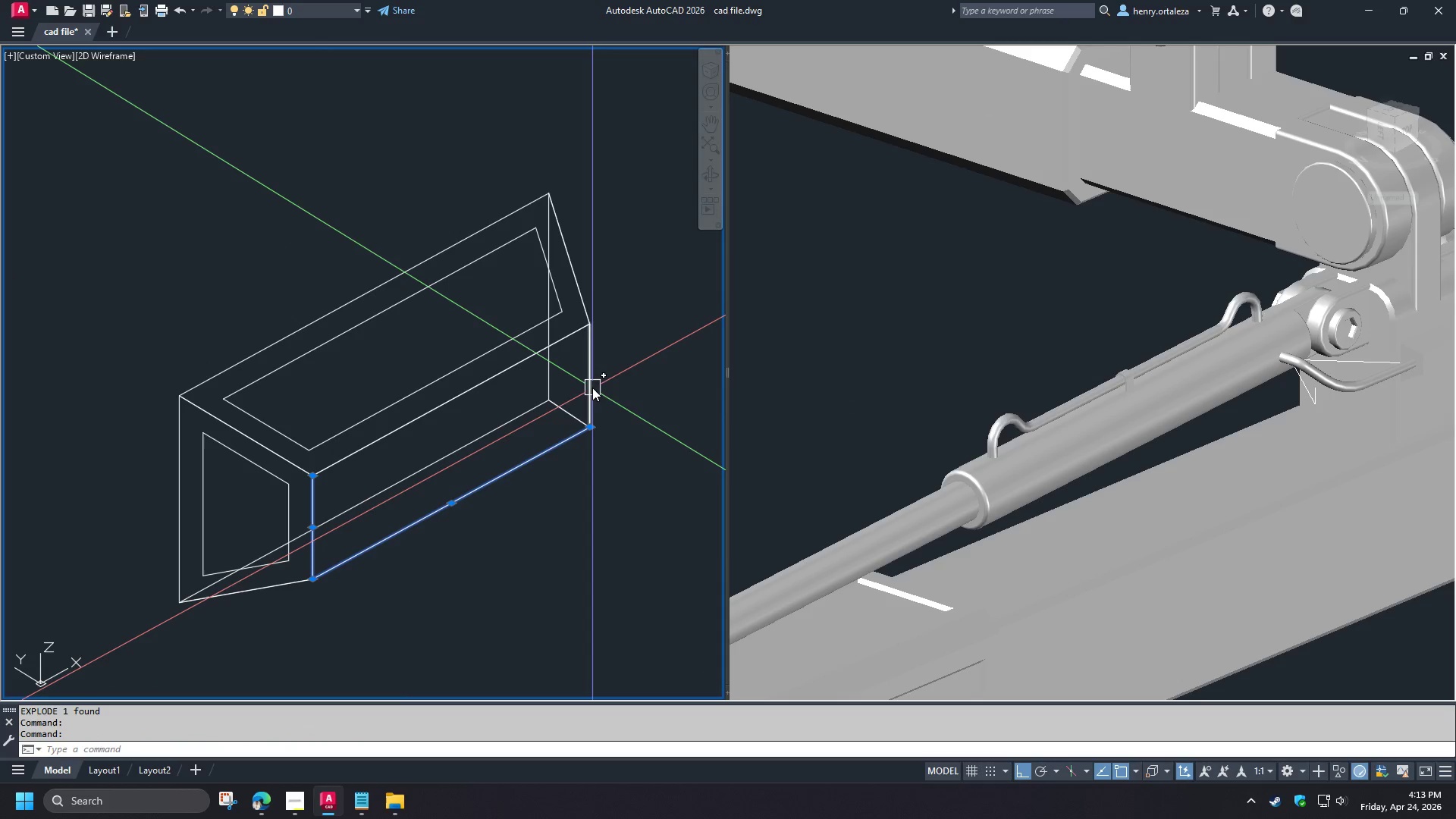 
left_click([592, 388])
 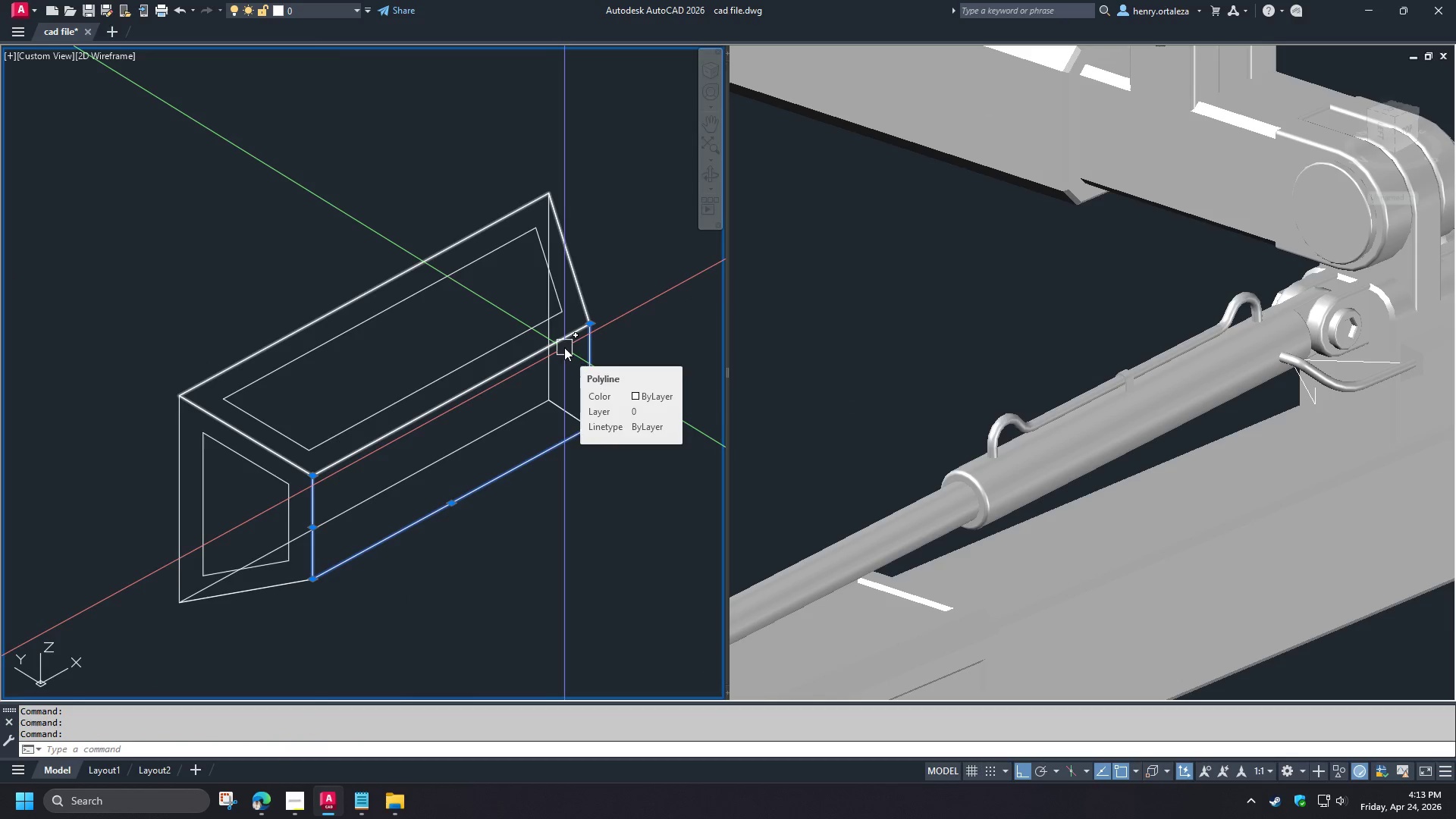 
left_click_drag(start_coordinate=[569, 353], to_coordinate=[567, 343])
 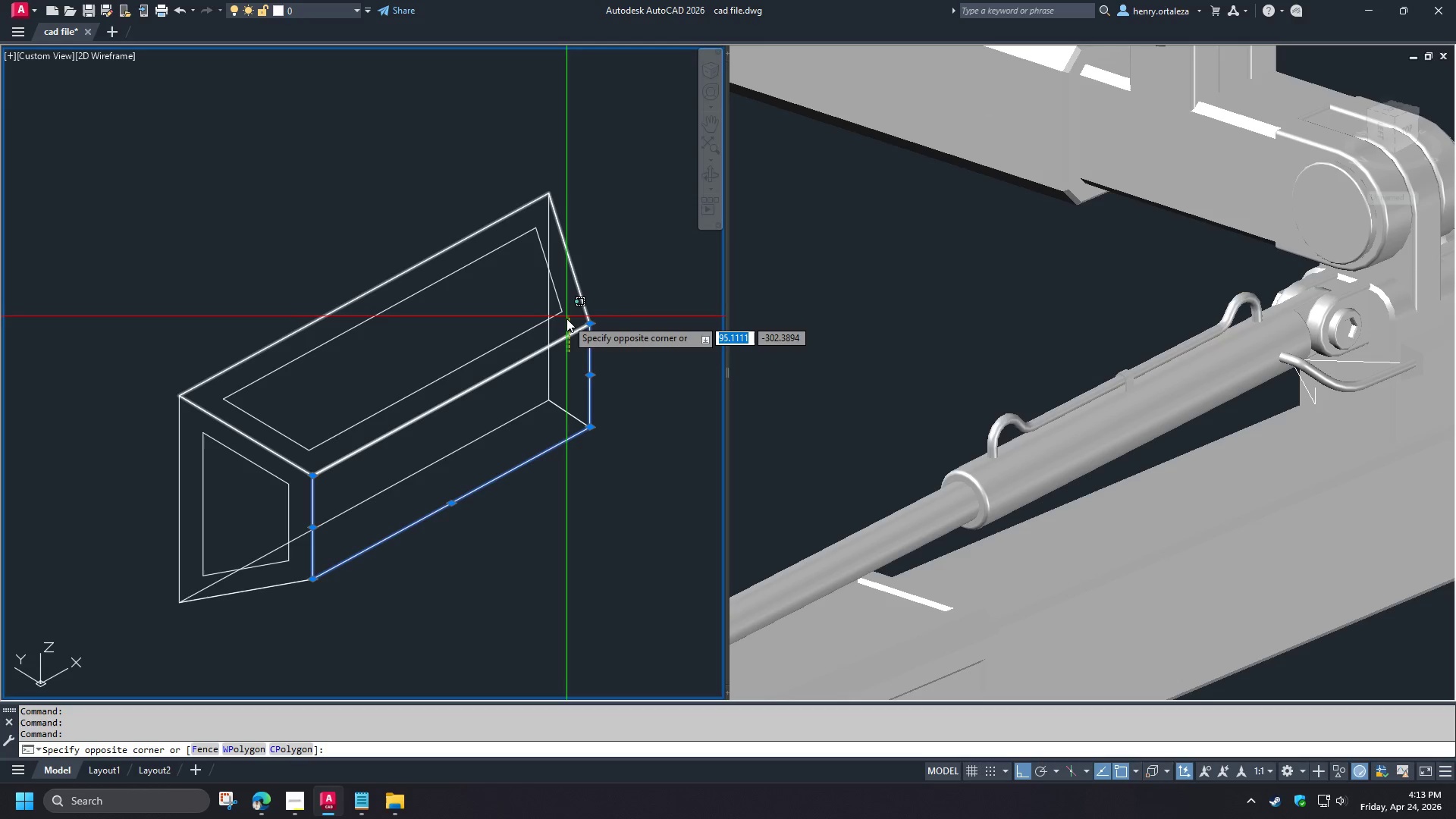 
left_click([566, 318])
 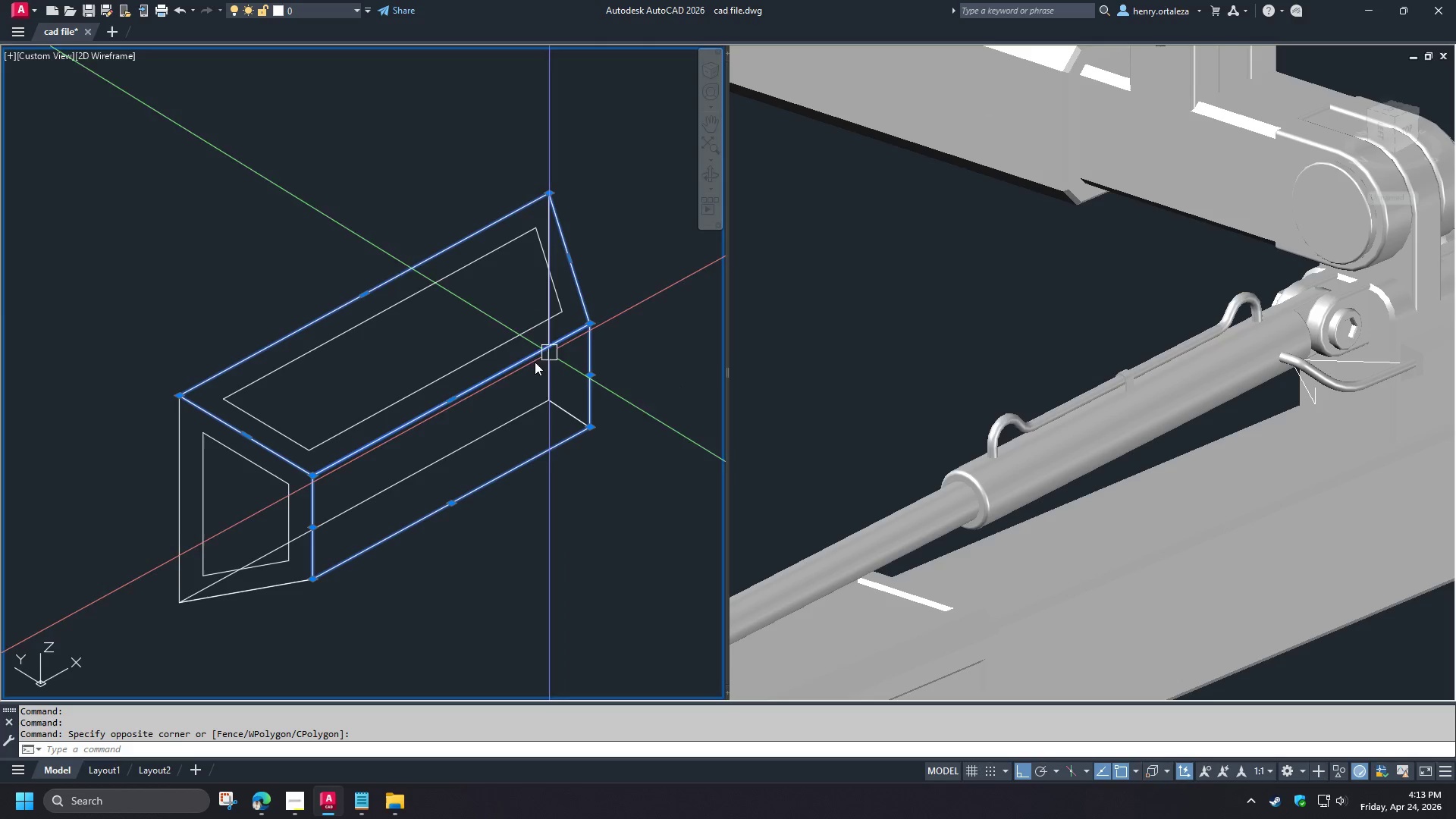 
hold_key(key=ShiftLeft, duration=1.12)
left_click_drag(start_coordinate=[606, 274], to_coordinate=[592, 265])
 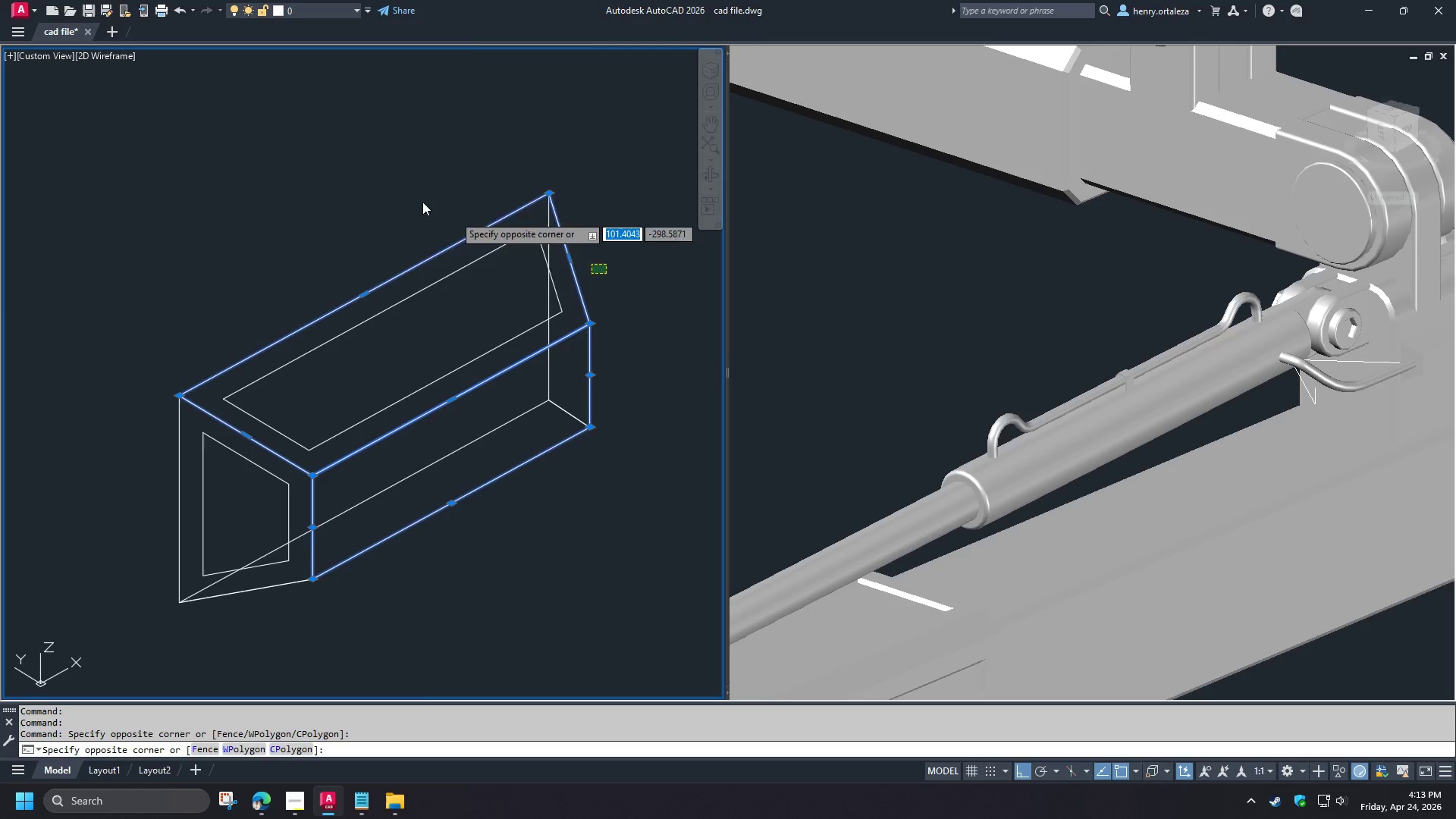 
double_click([403, 192])
 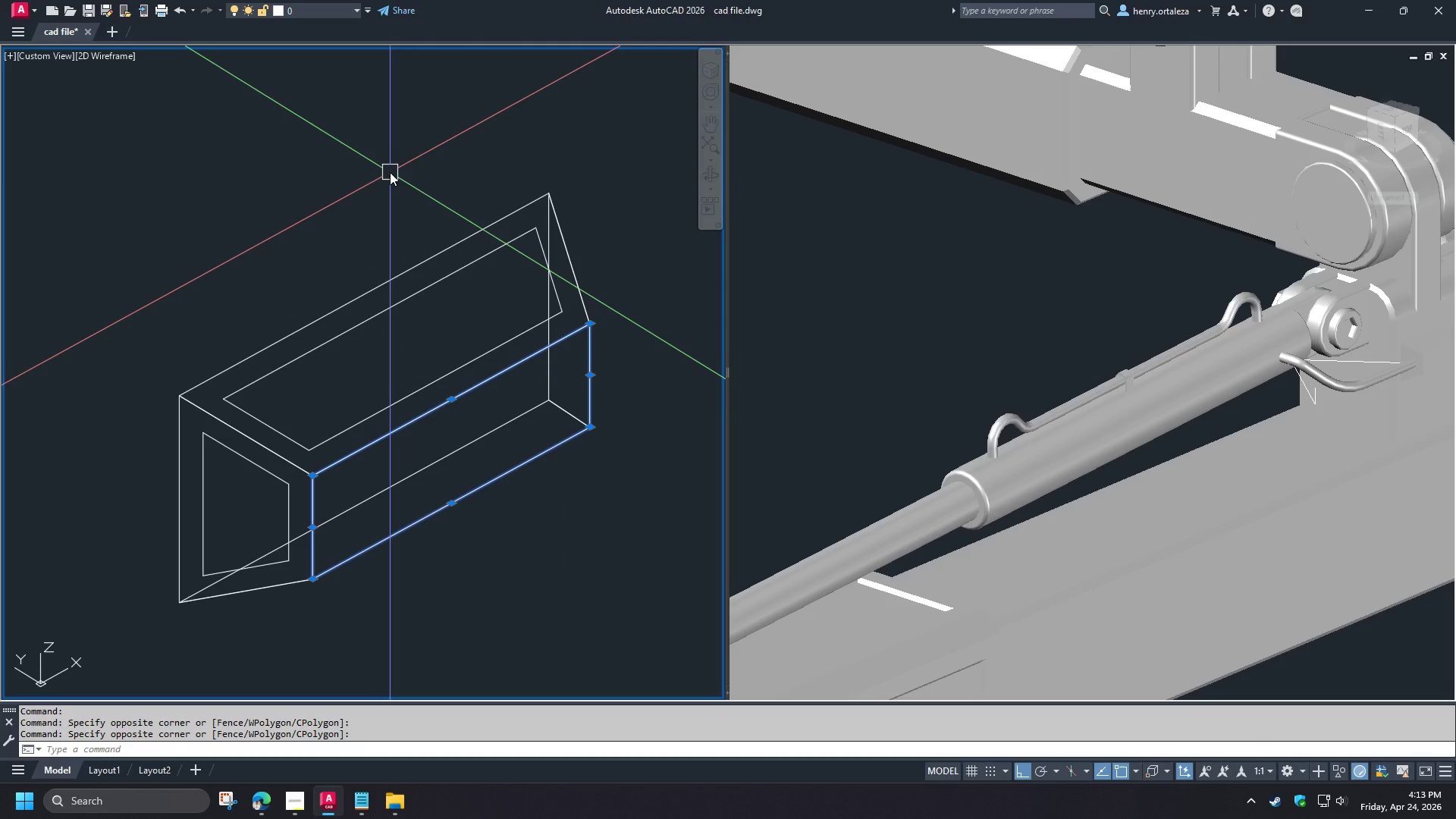 
key(J)
 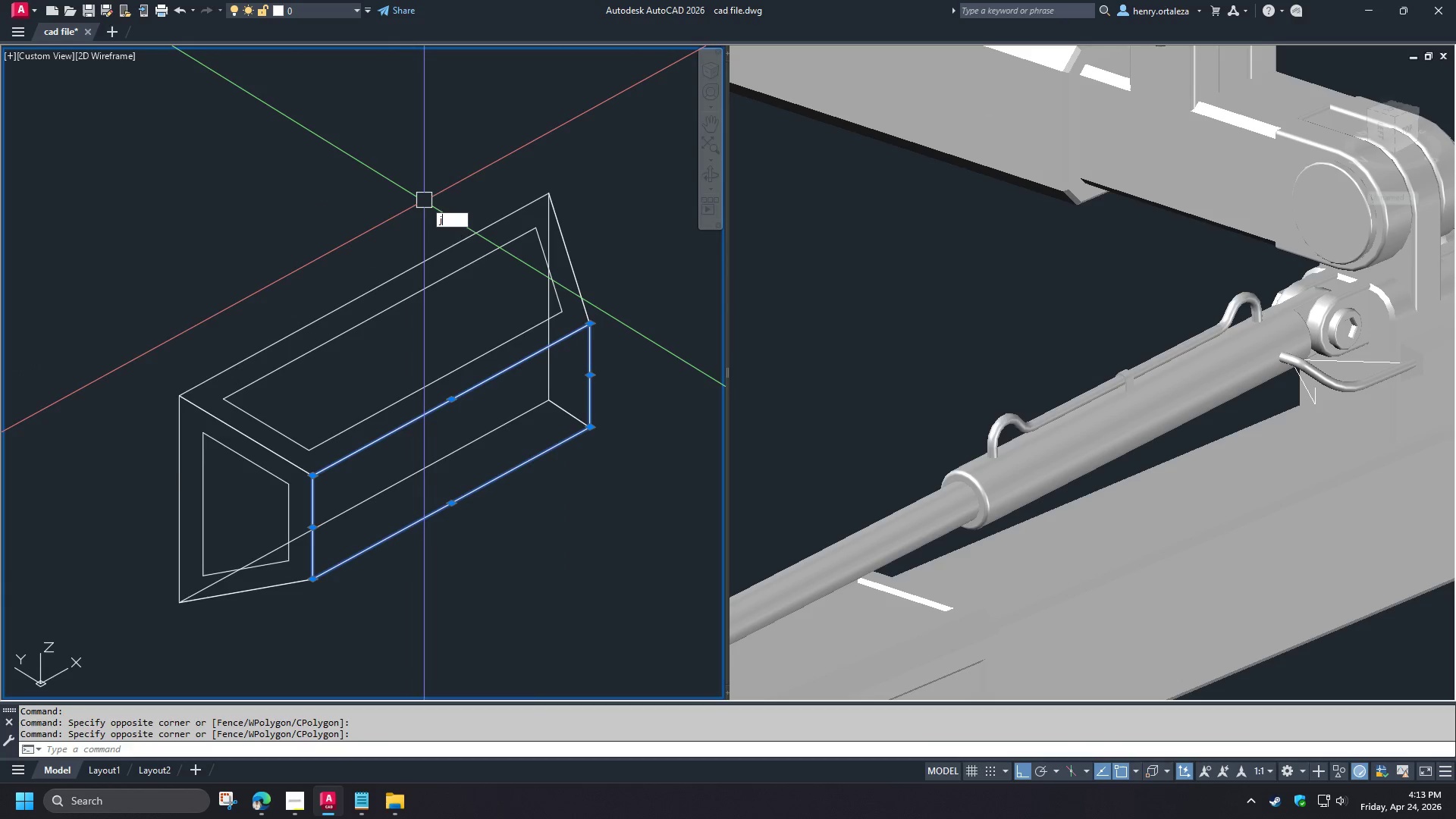 
key(Space)
 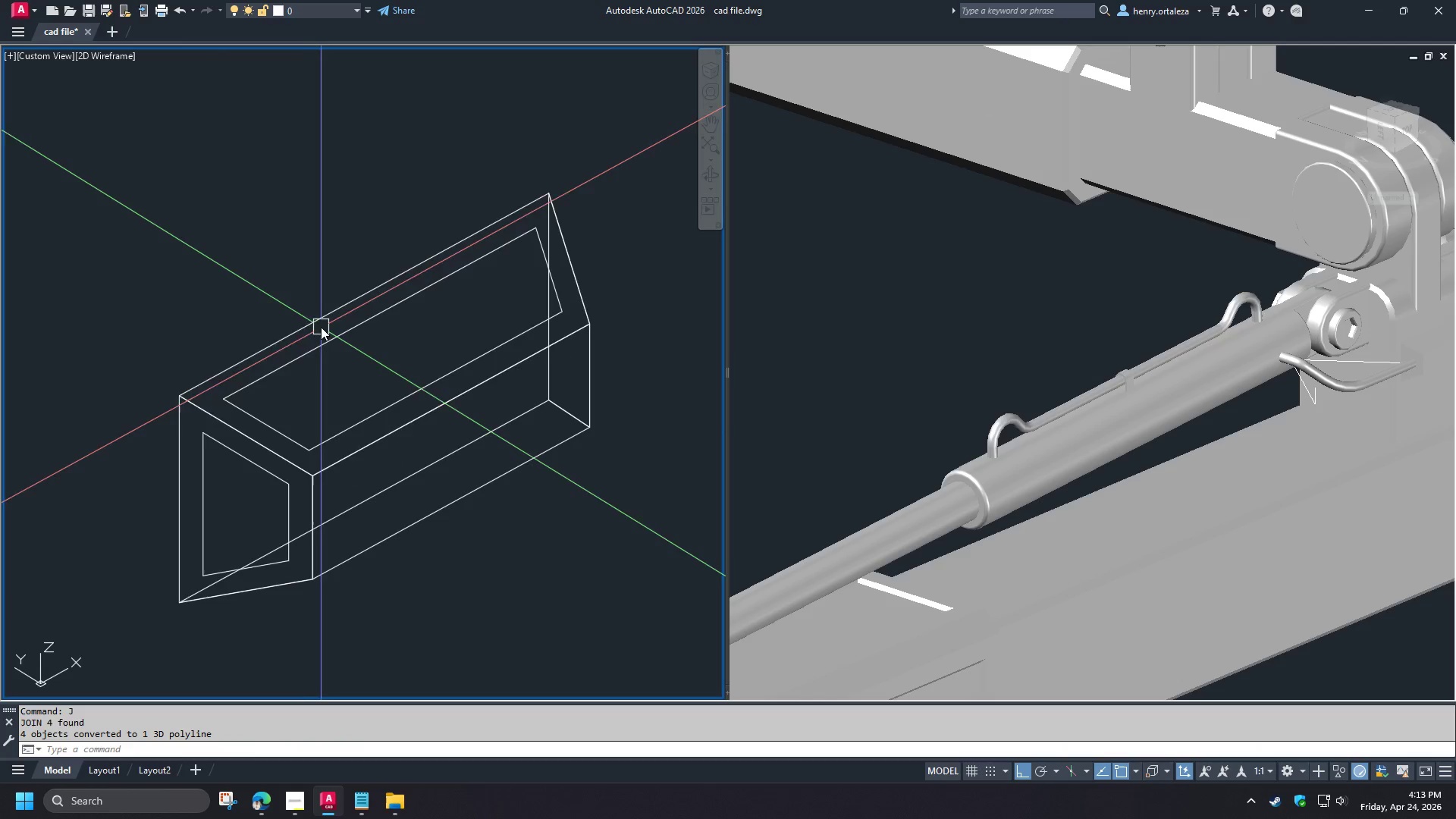 
left_click_drag(start_coordinate=[61, 267], to_coordinate=[74, 279])
 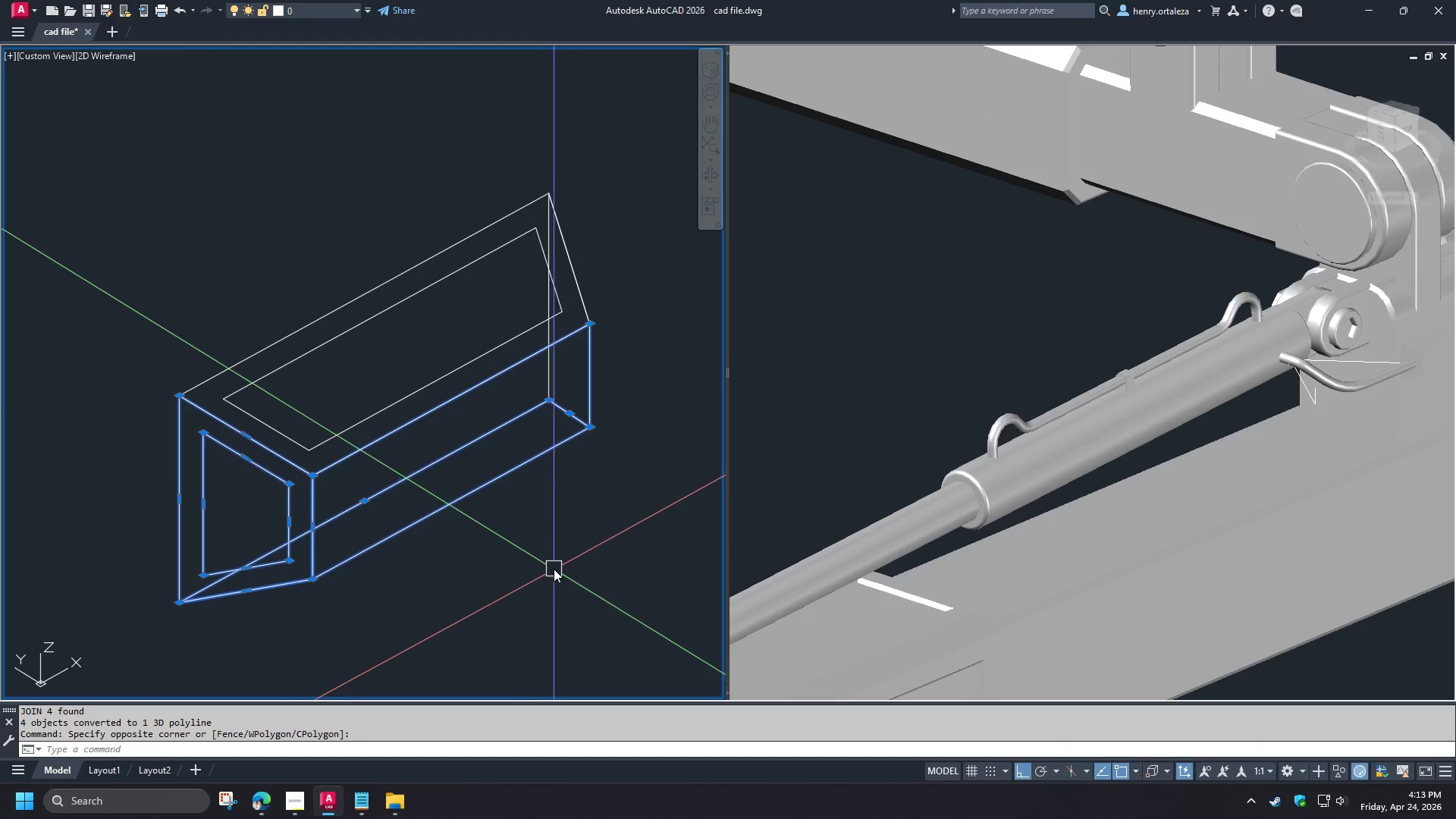 
key(J)
 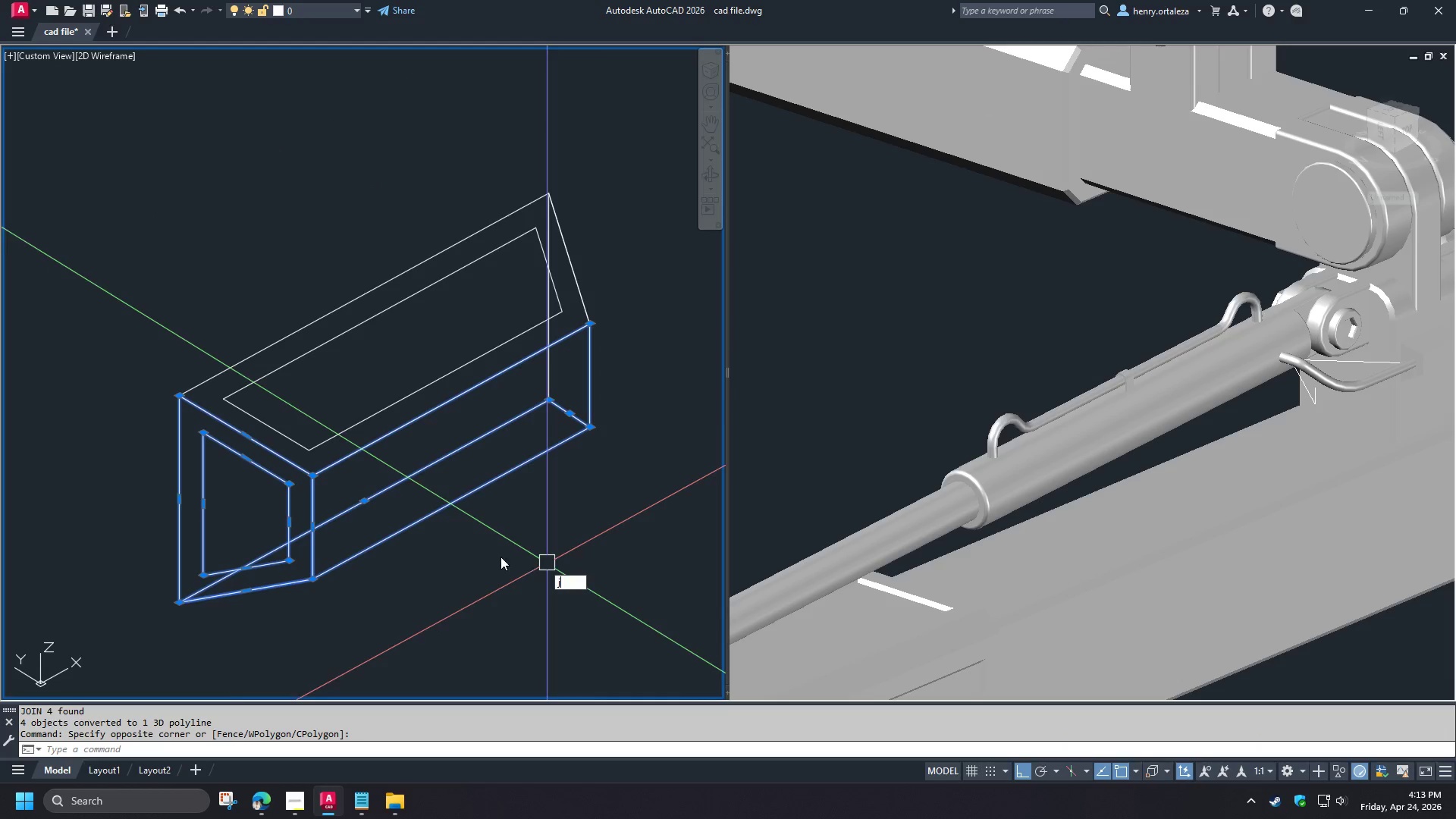 
key(Space)
 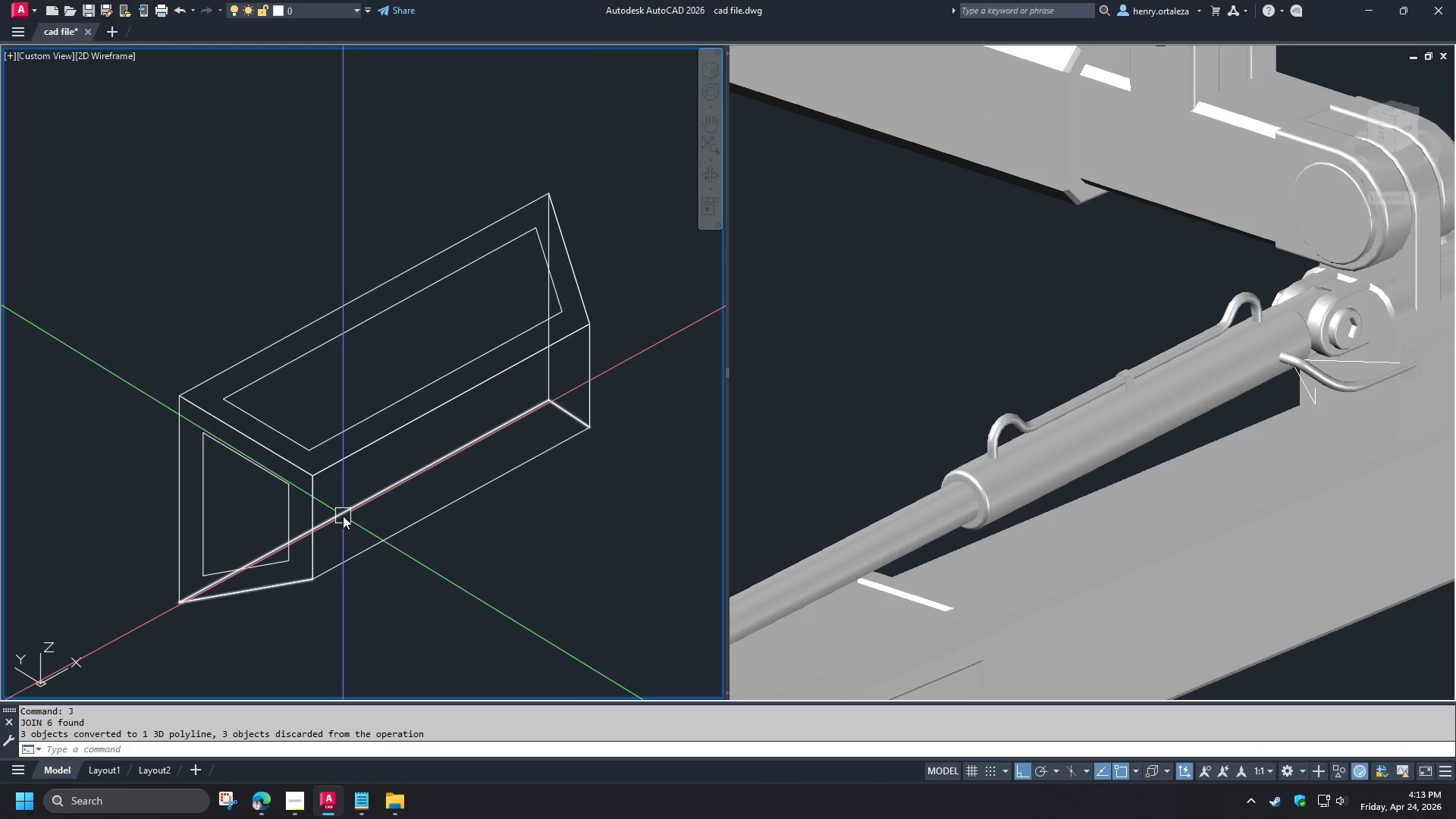 
left_click([343, 516])
 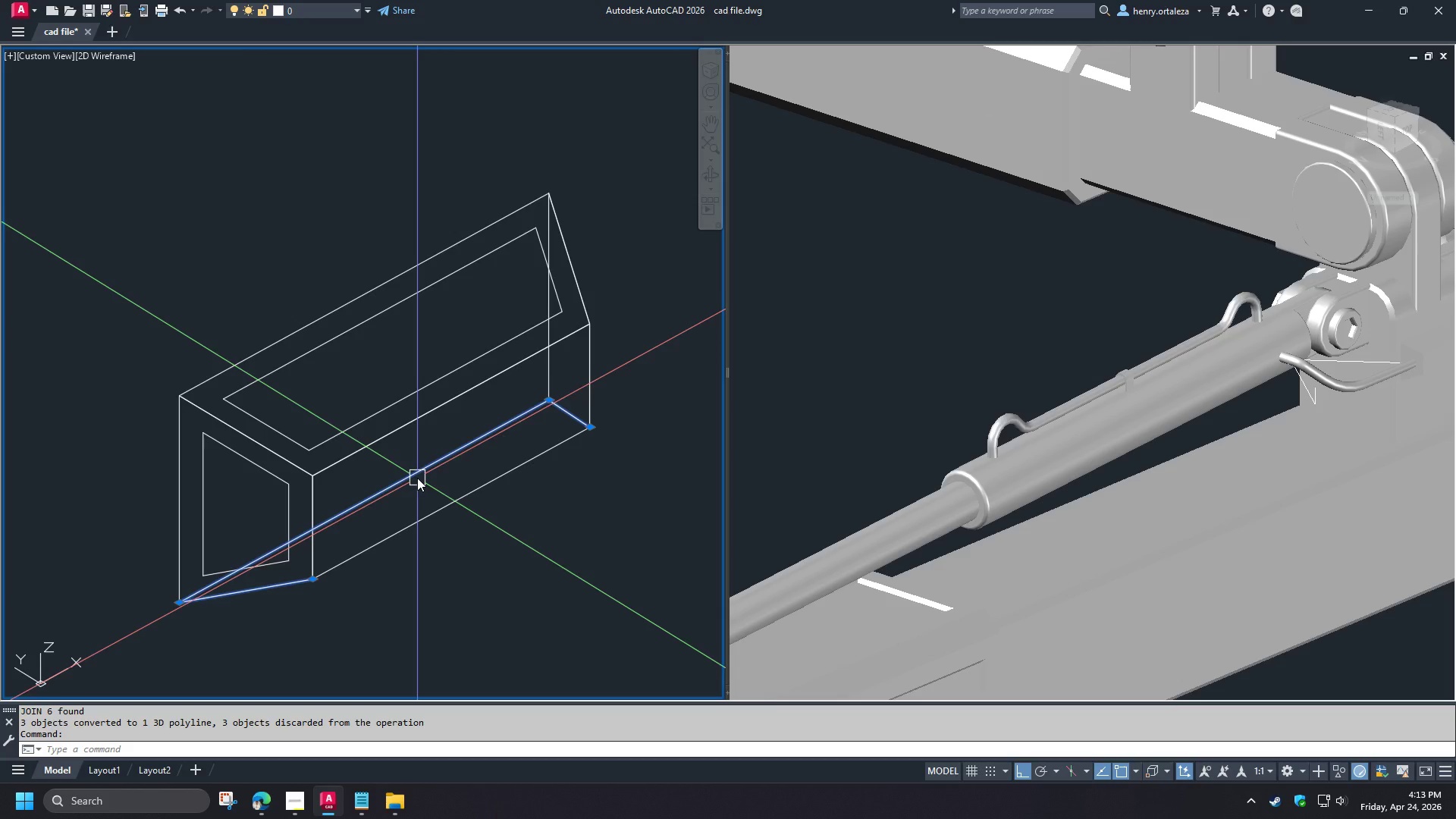 
right_click([417, 487])
 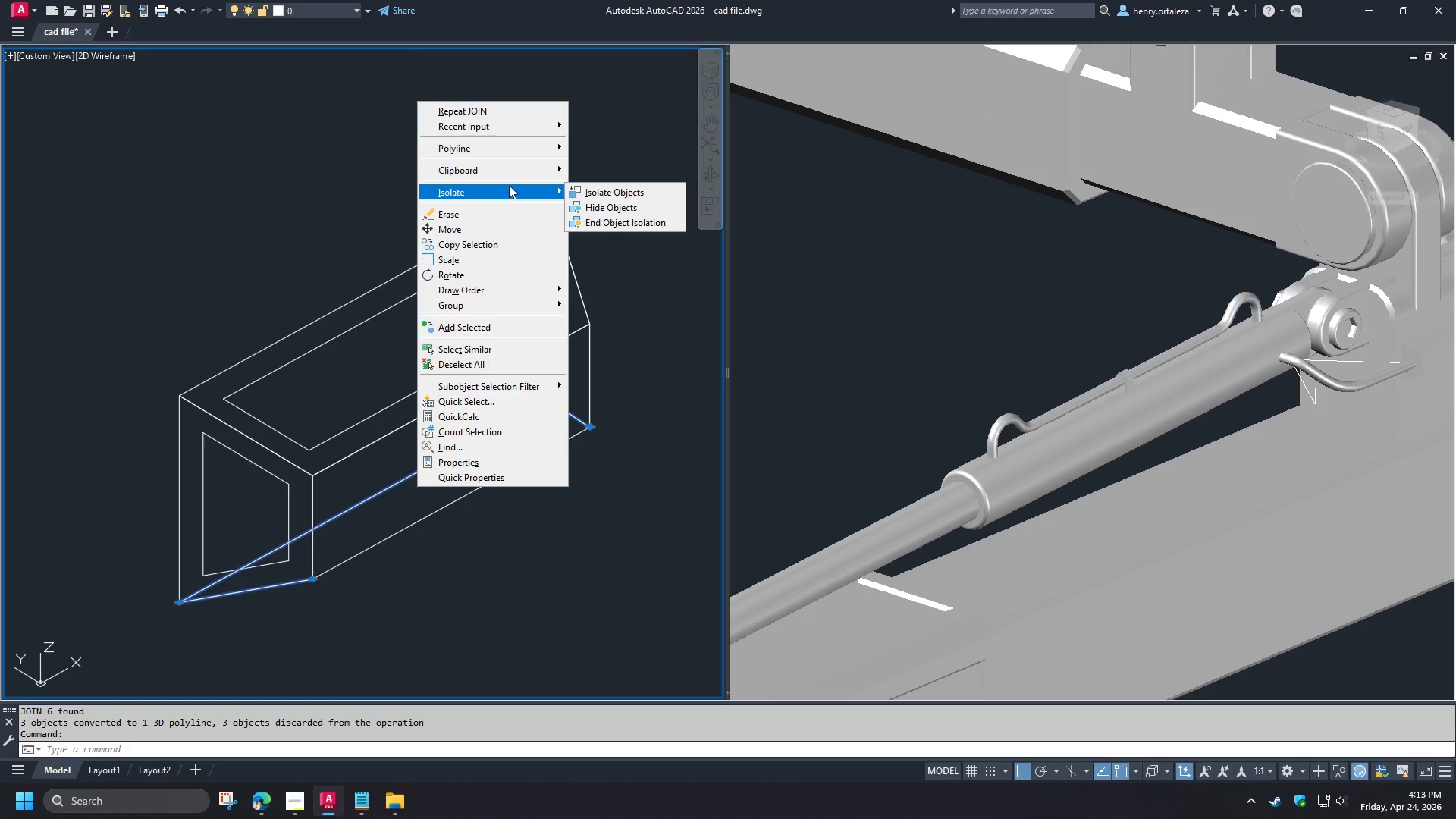 
left_click([516, 155])
 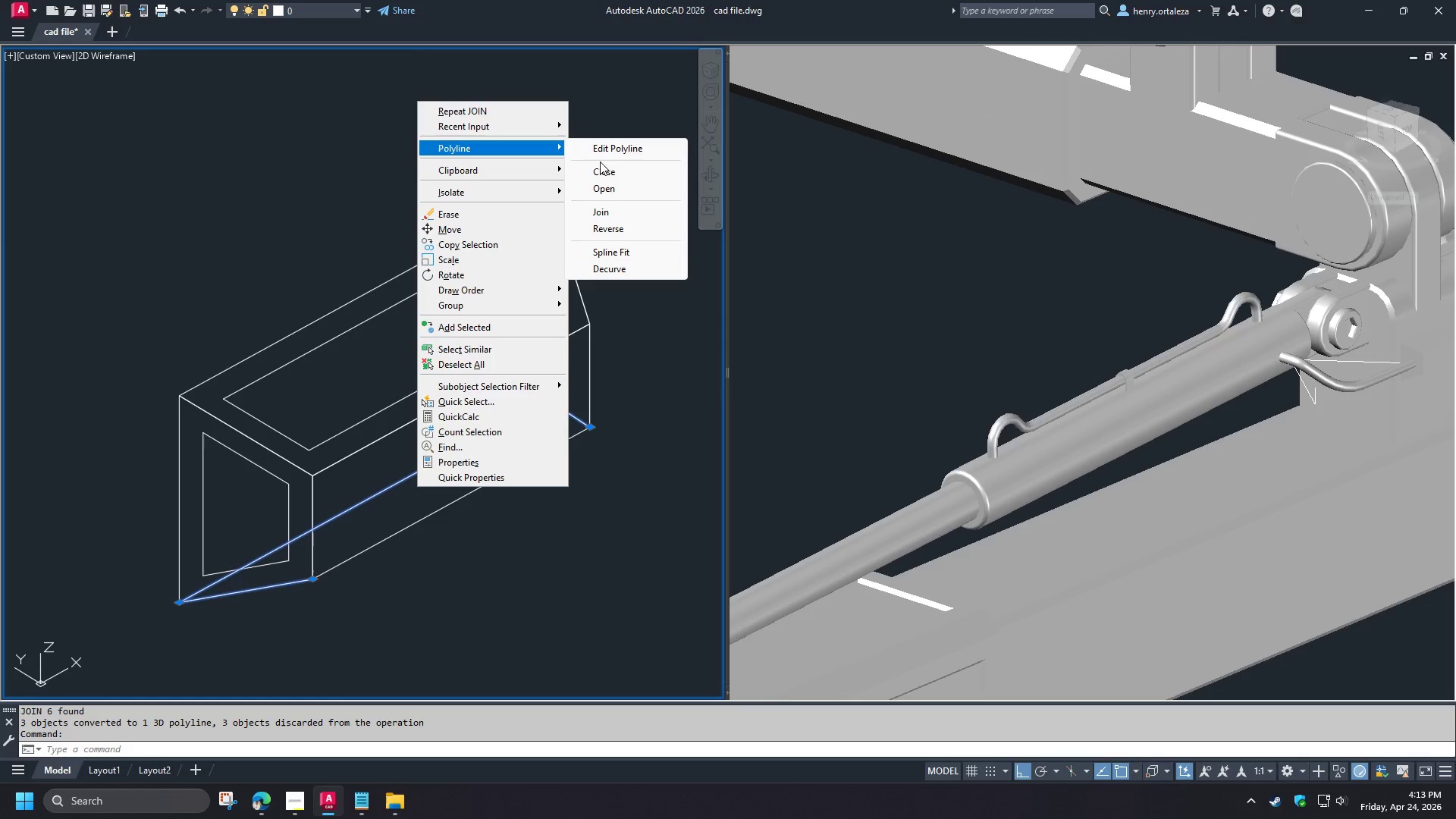 
left_click([607, 174])
 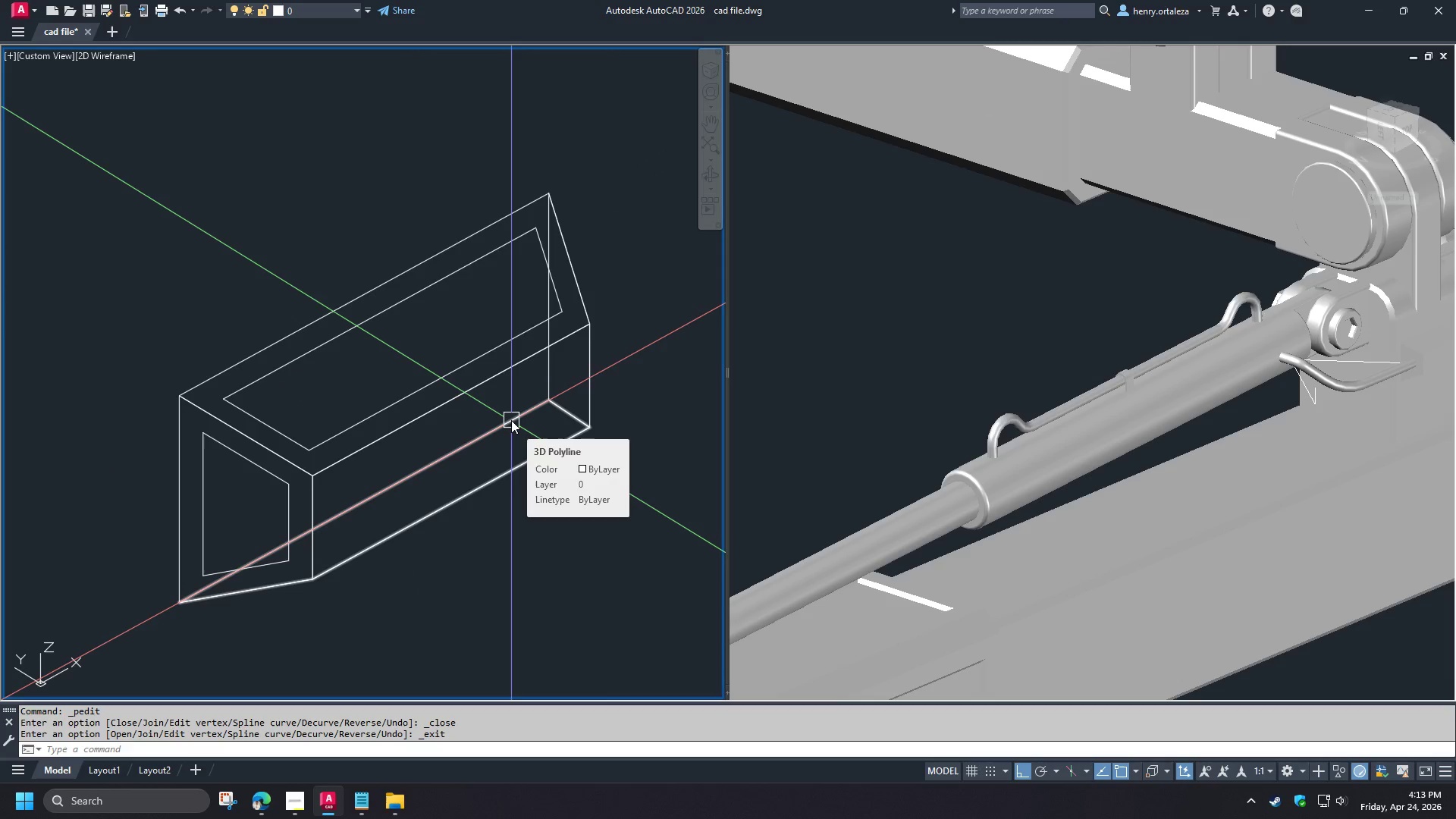 
key(O)
 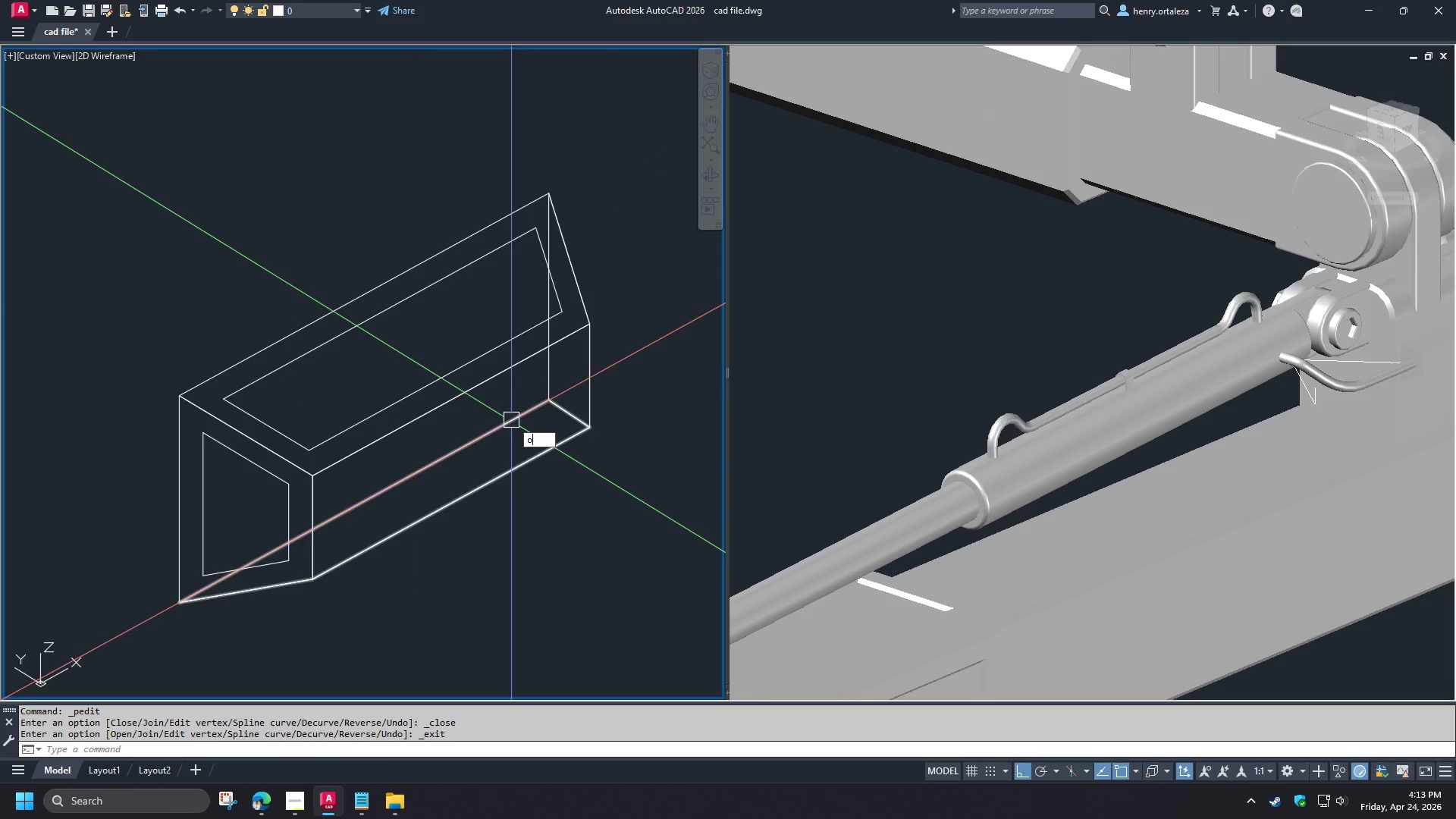 
key(Space)
 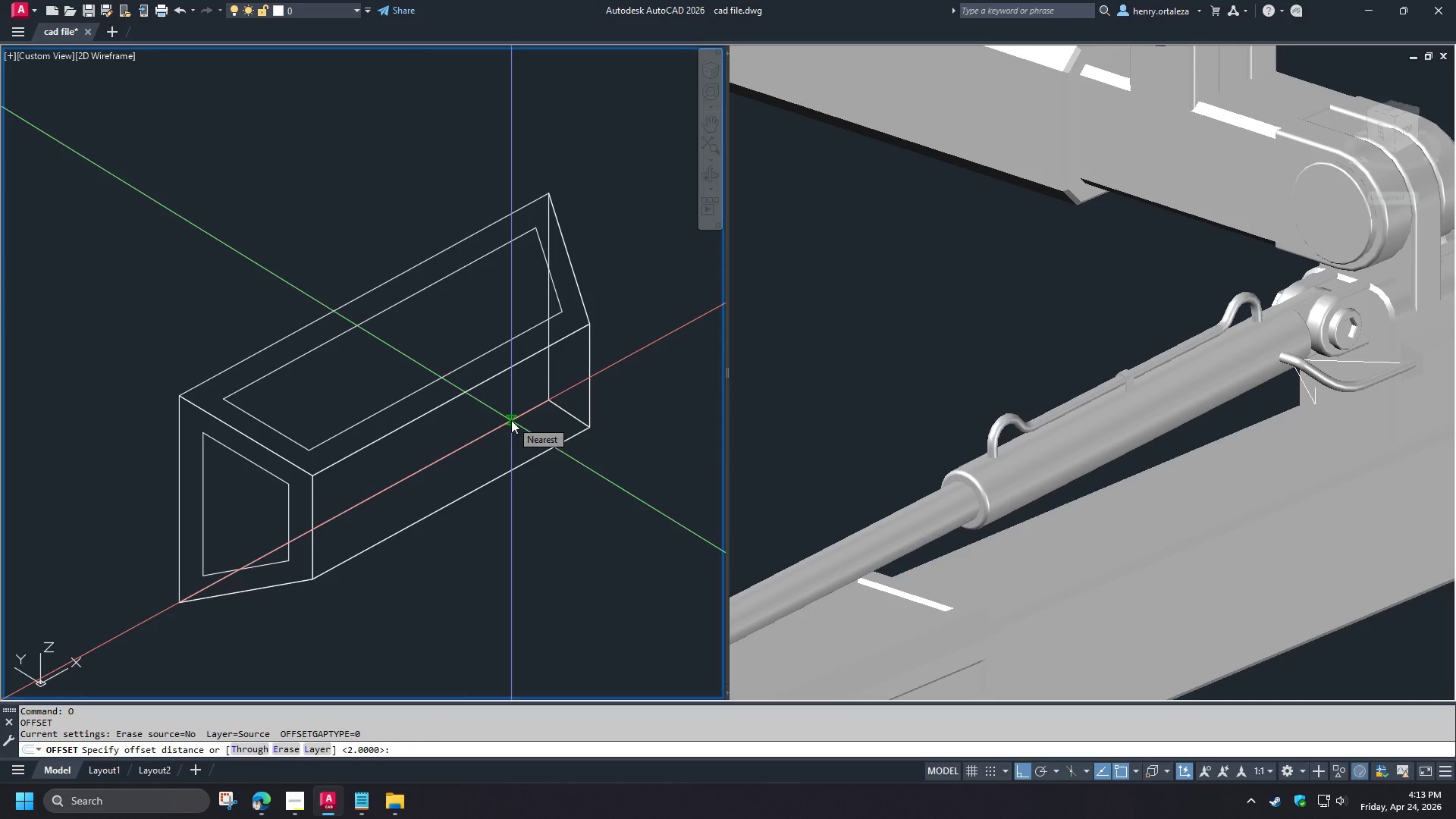 
key(Space)
 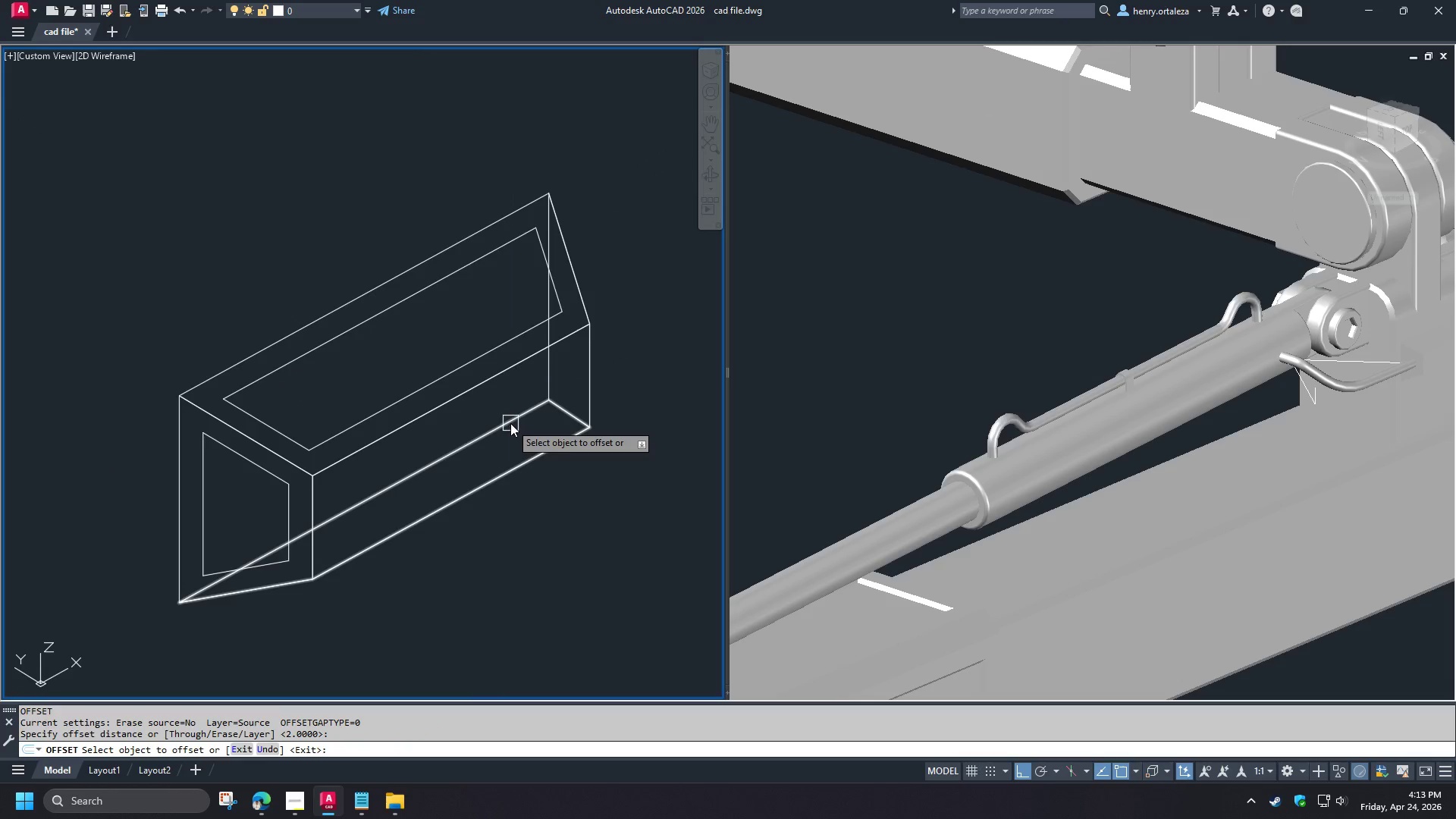 
left_click([510, 423])
 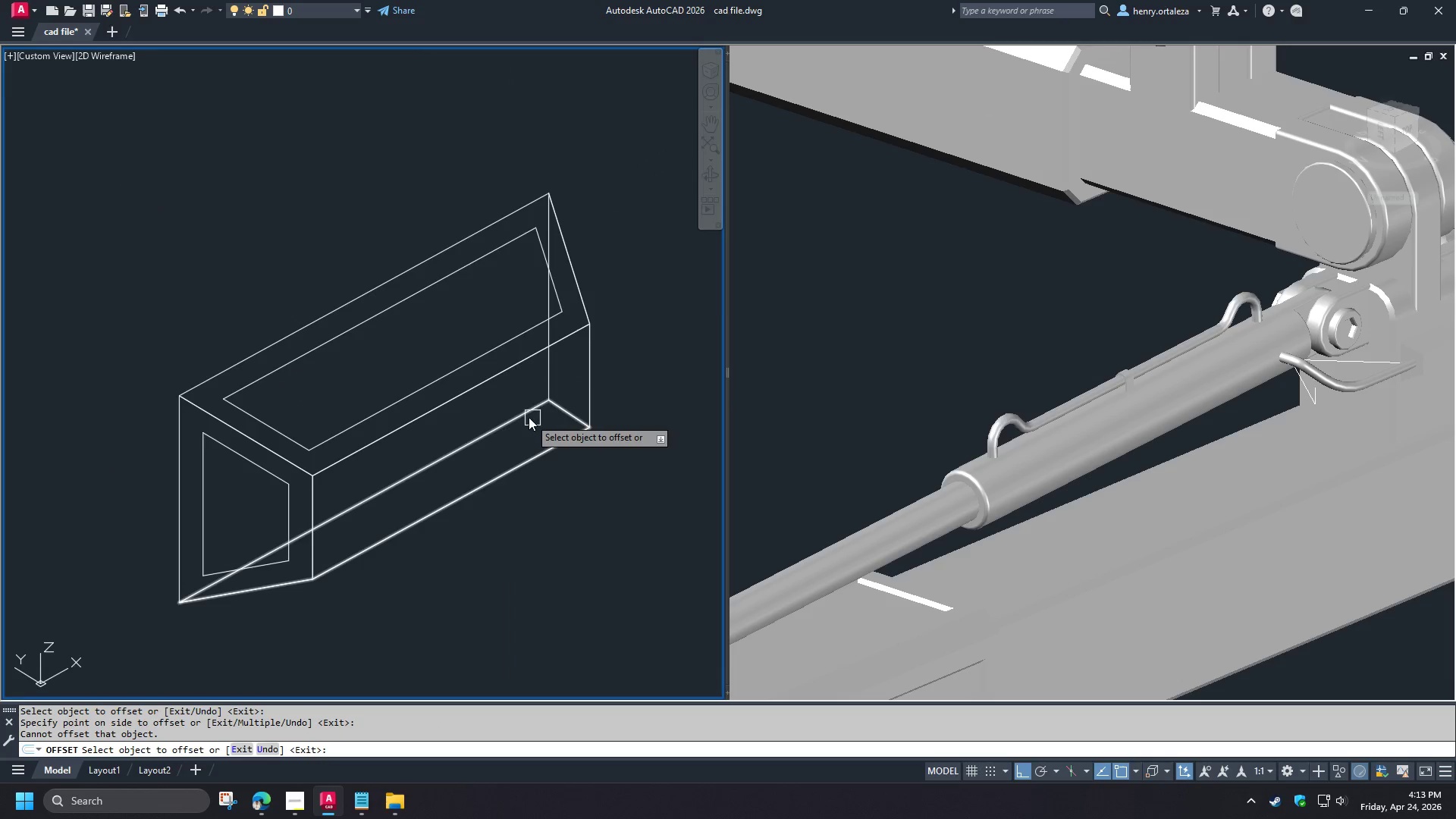 
left_click([536, 432])
 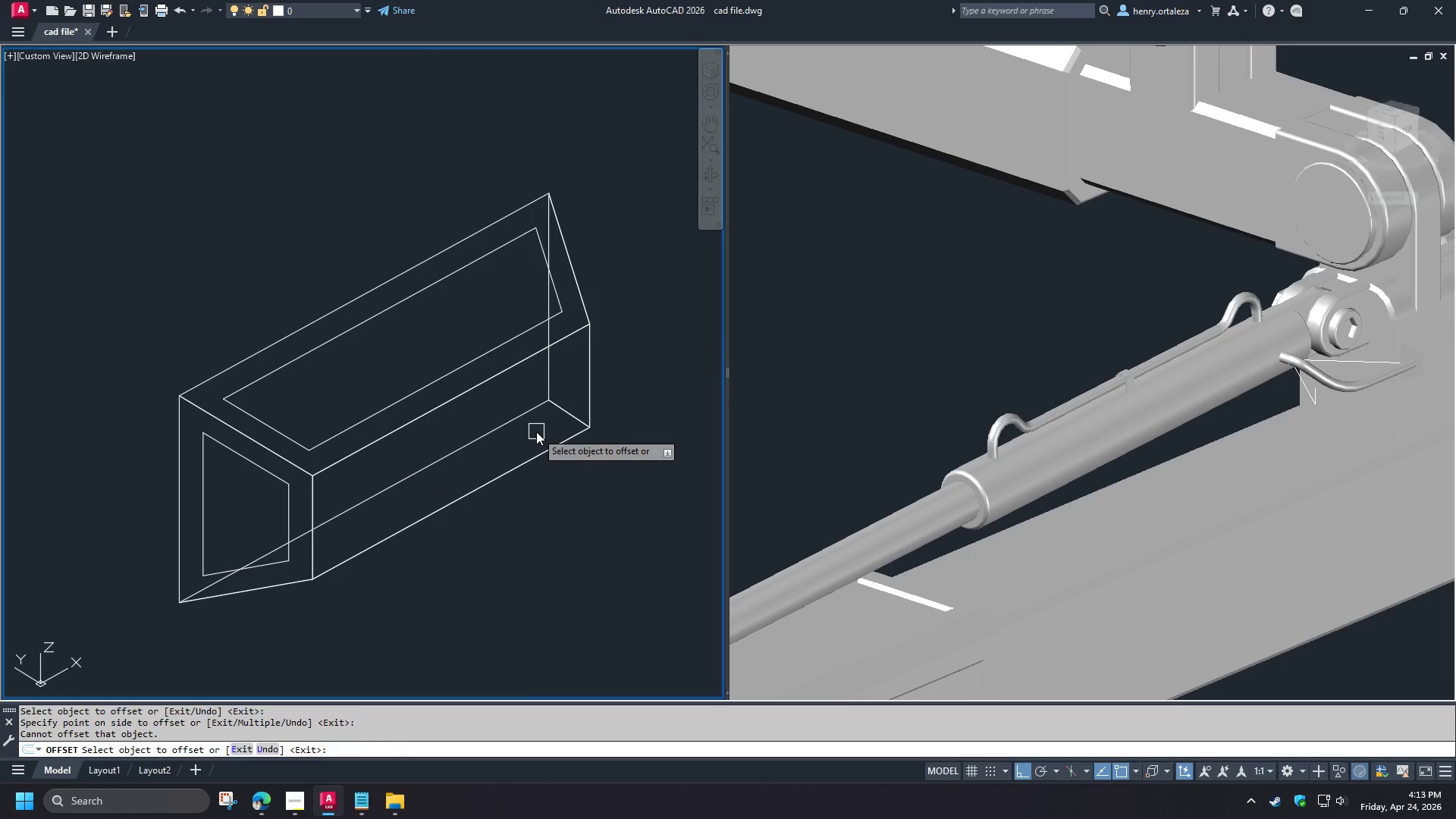 
key(Space)
 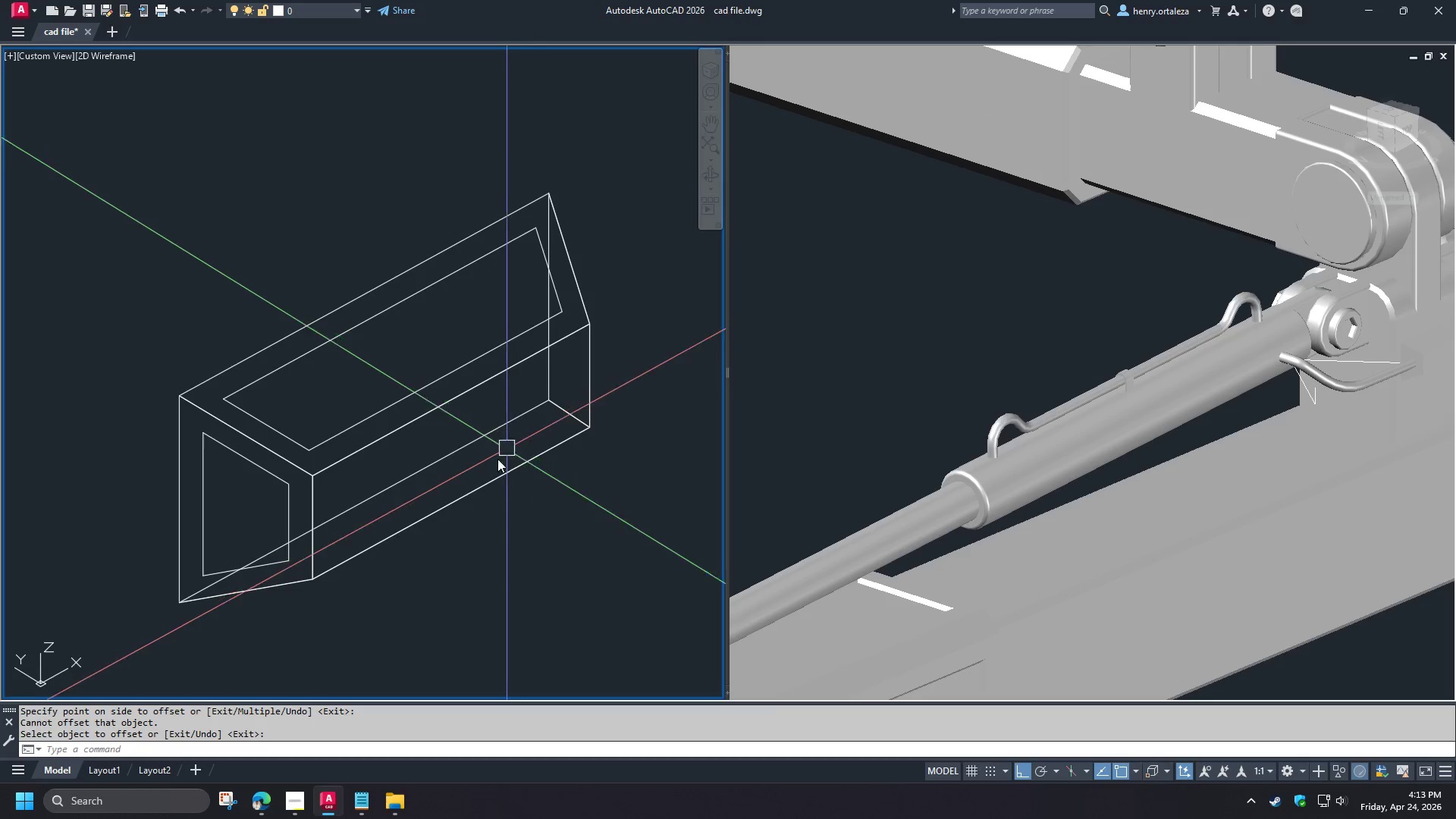 
hold_key(key=ShiftLeft, duration=0.55)
 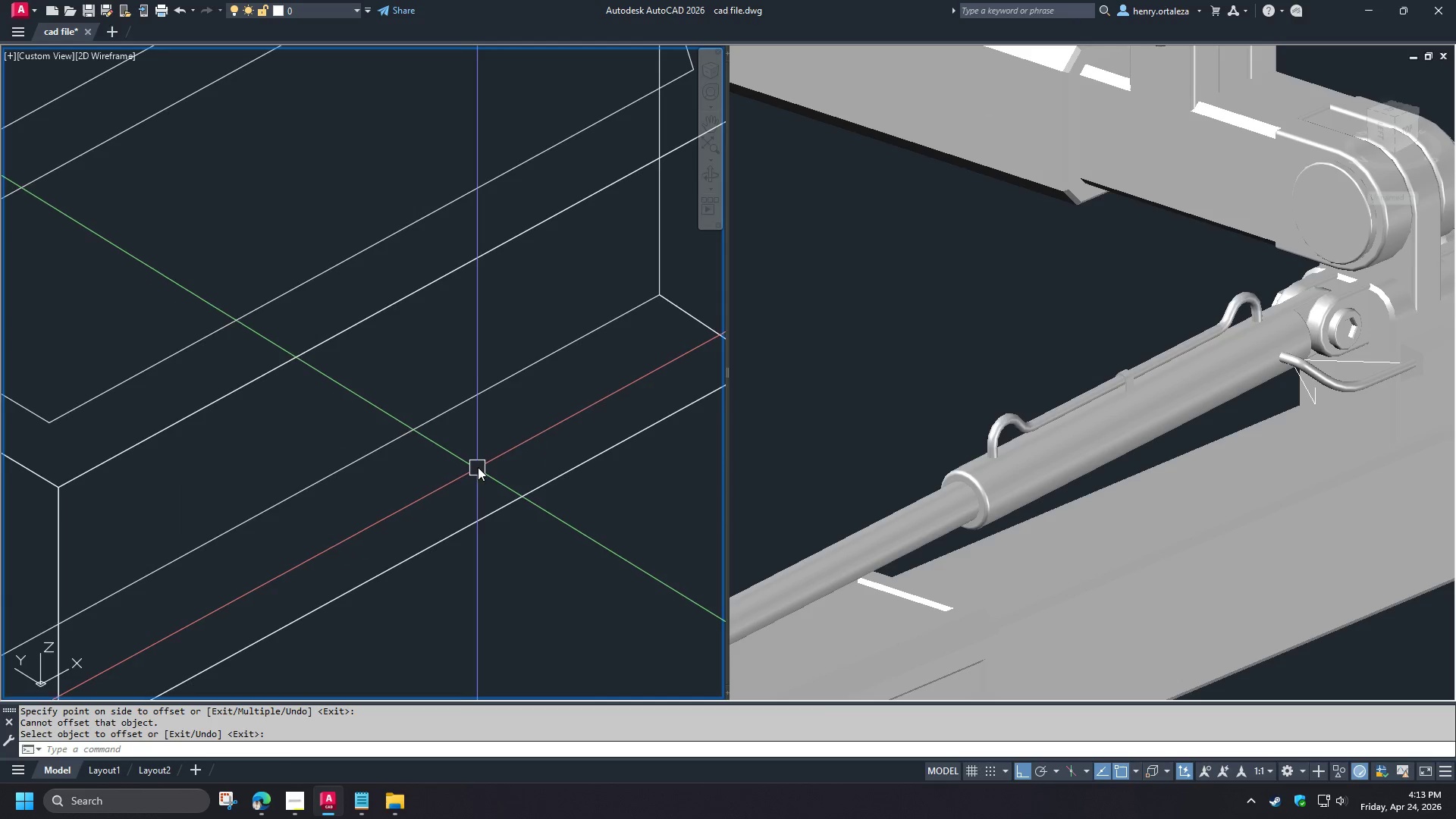 
hold_key(key=ShiftLeft, duration=2.31)
scroll: coordinate [530, 445], scroll_direction: up, amount: 1.0
 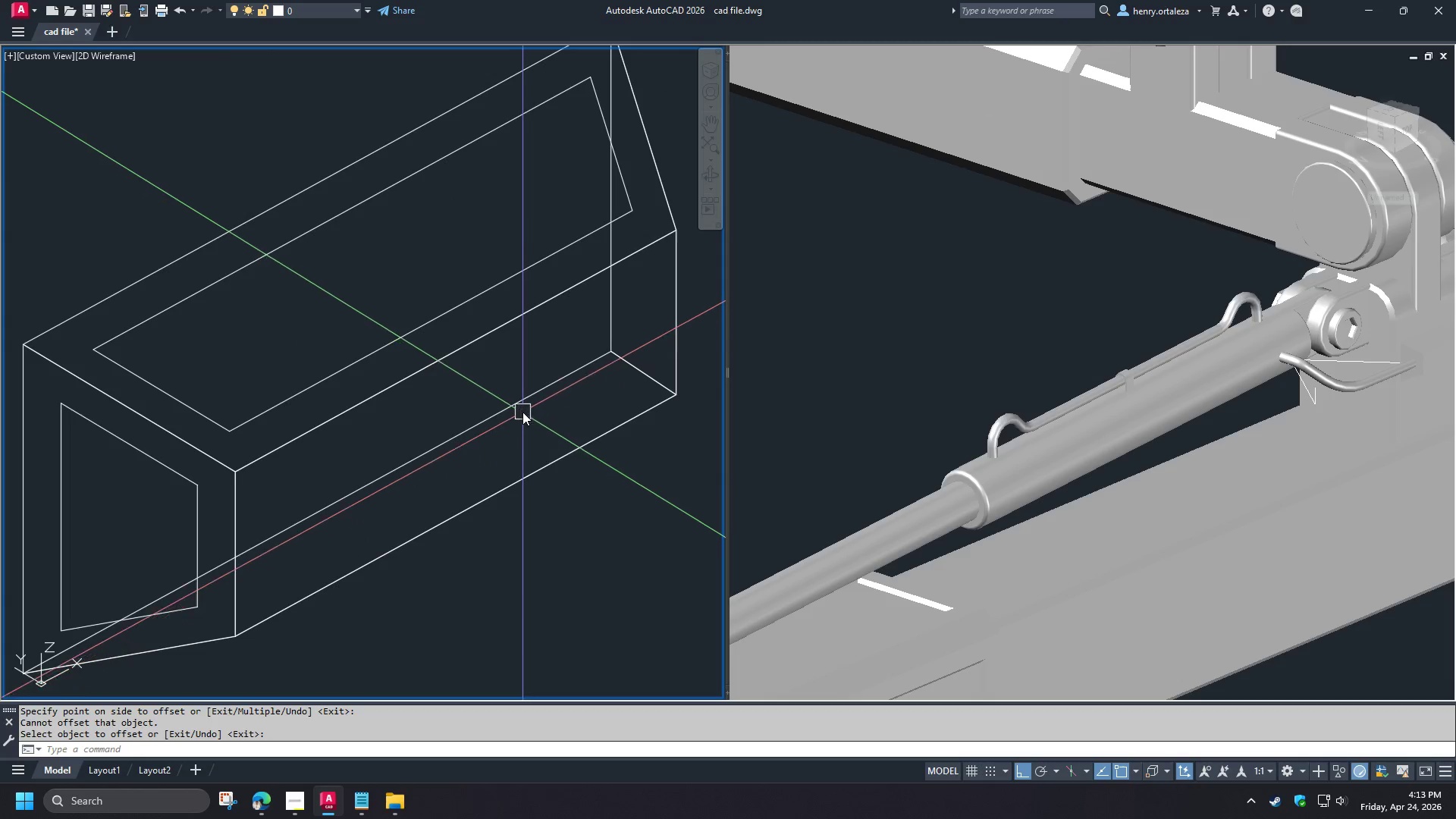 
left_click([522, 406])
 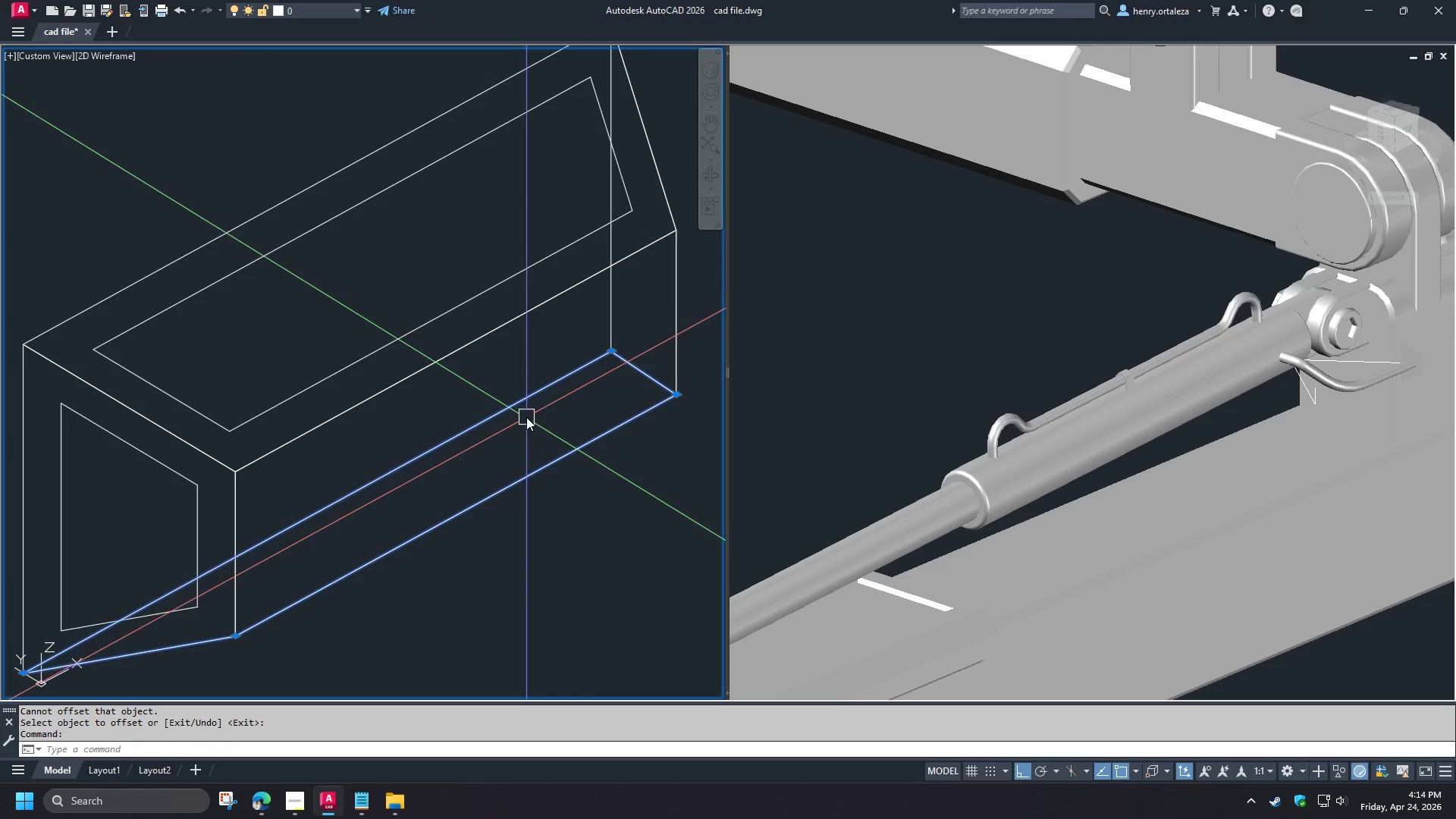 
scroll: coordinate [529, 417], scroll_direction: down, amount: 1.0
 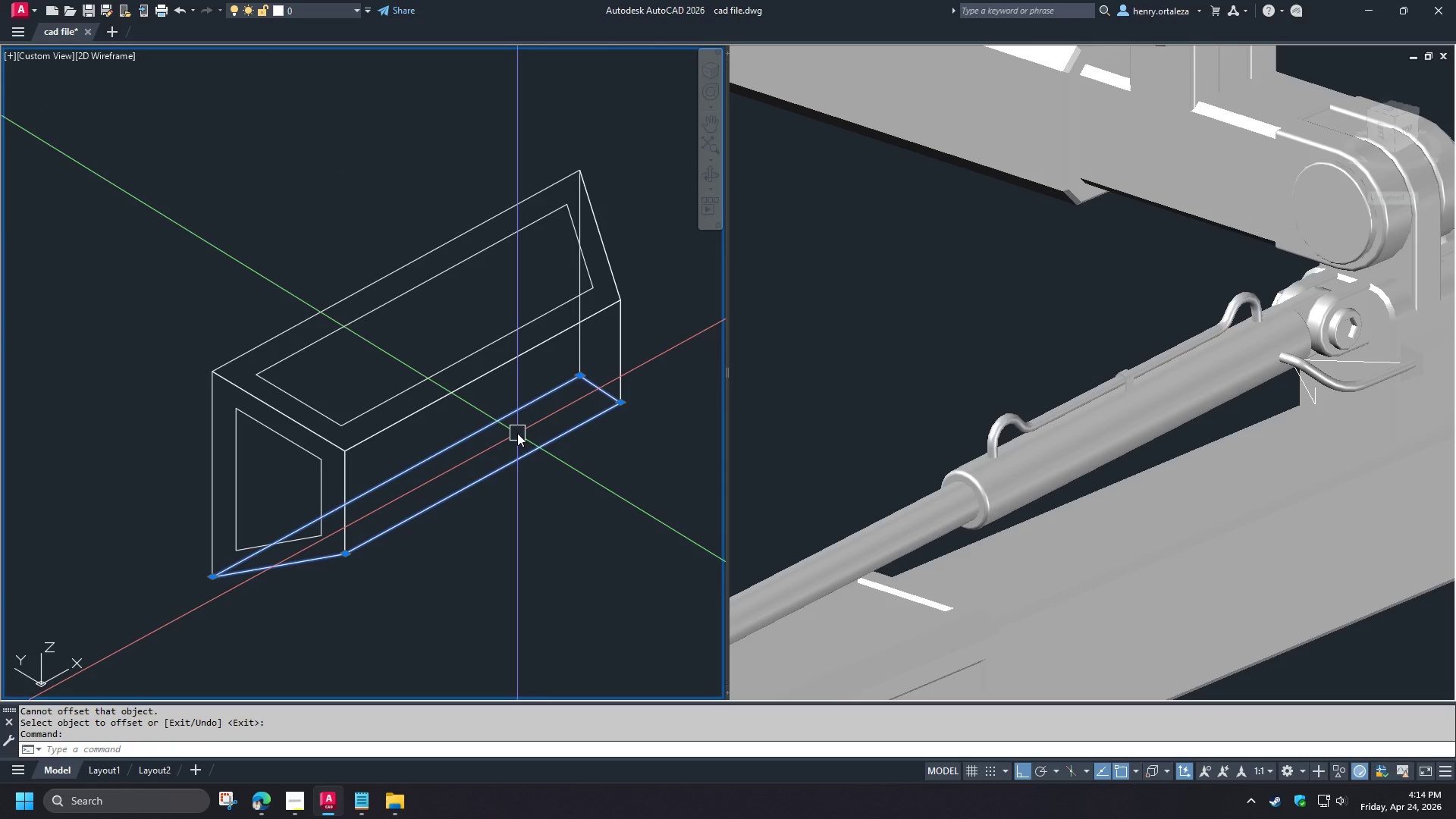 
key(Control+1)
 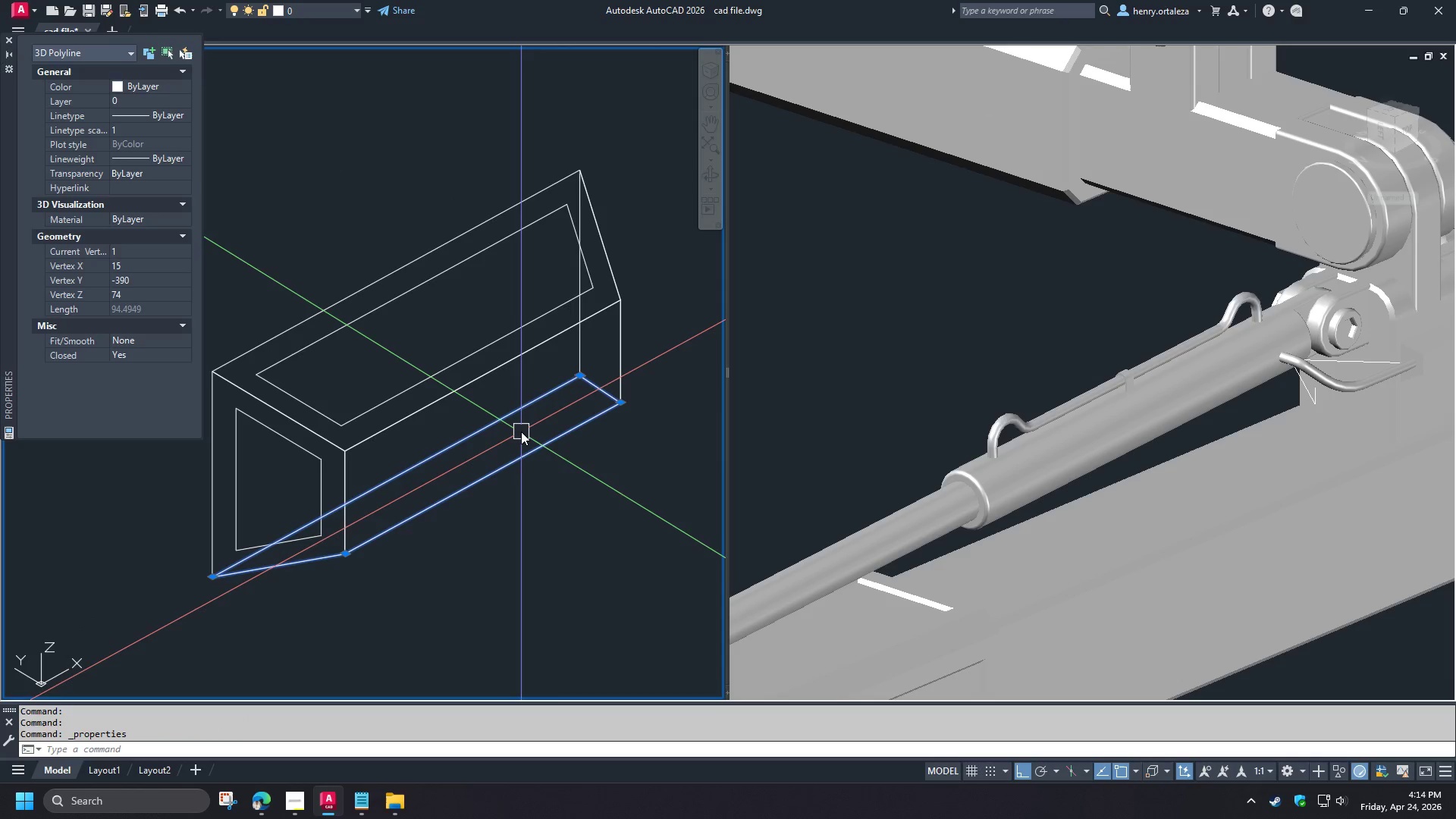 
key(Control+1)
 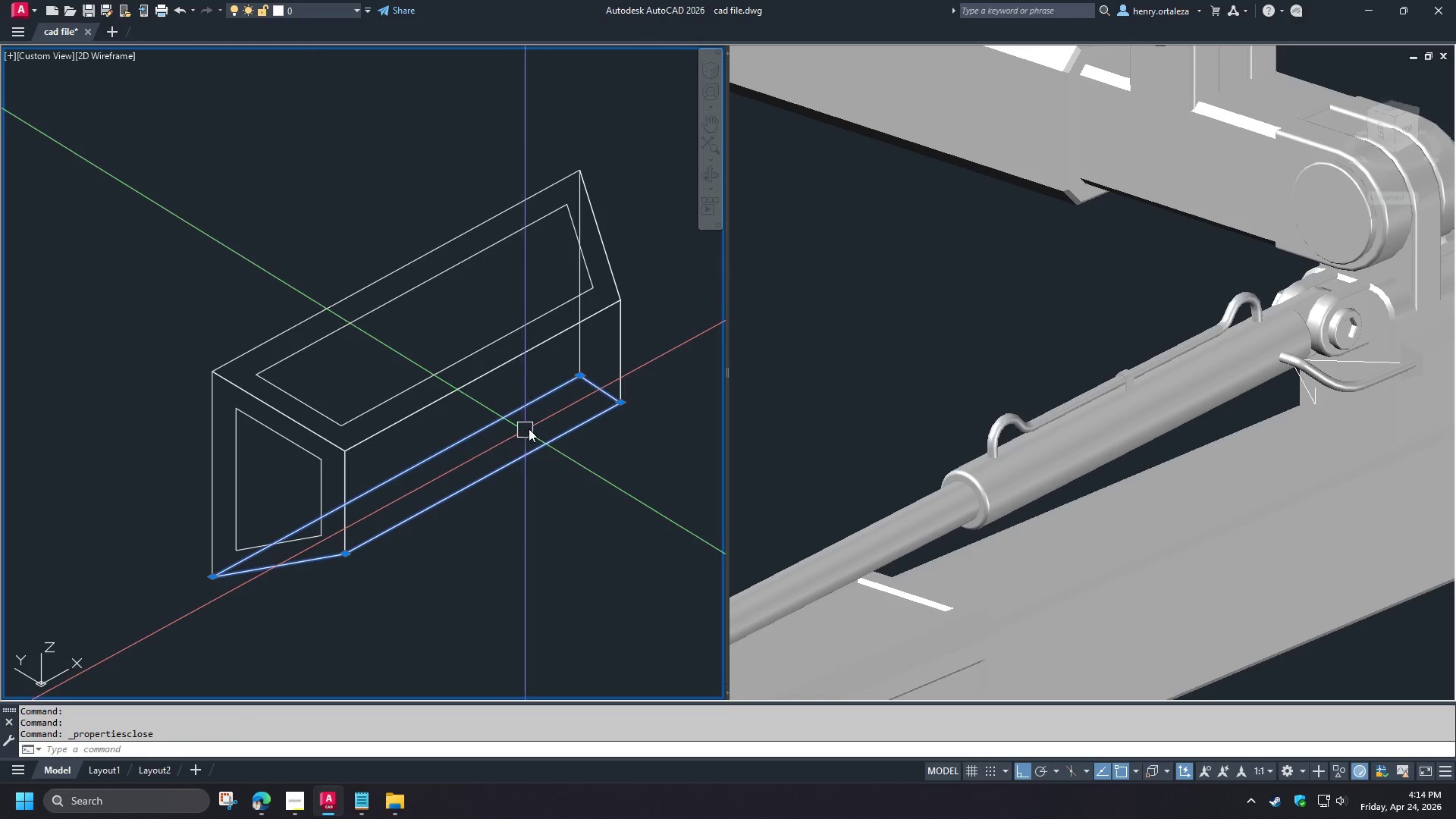 
key(Escape)
 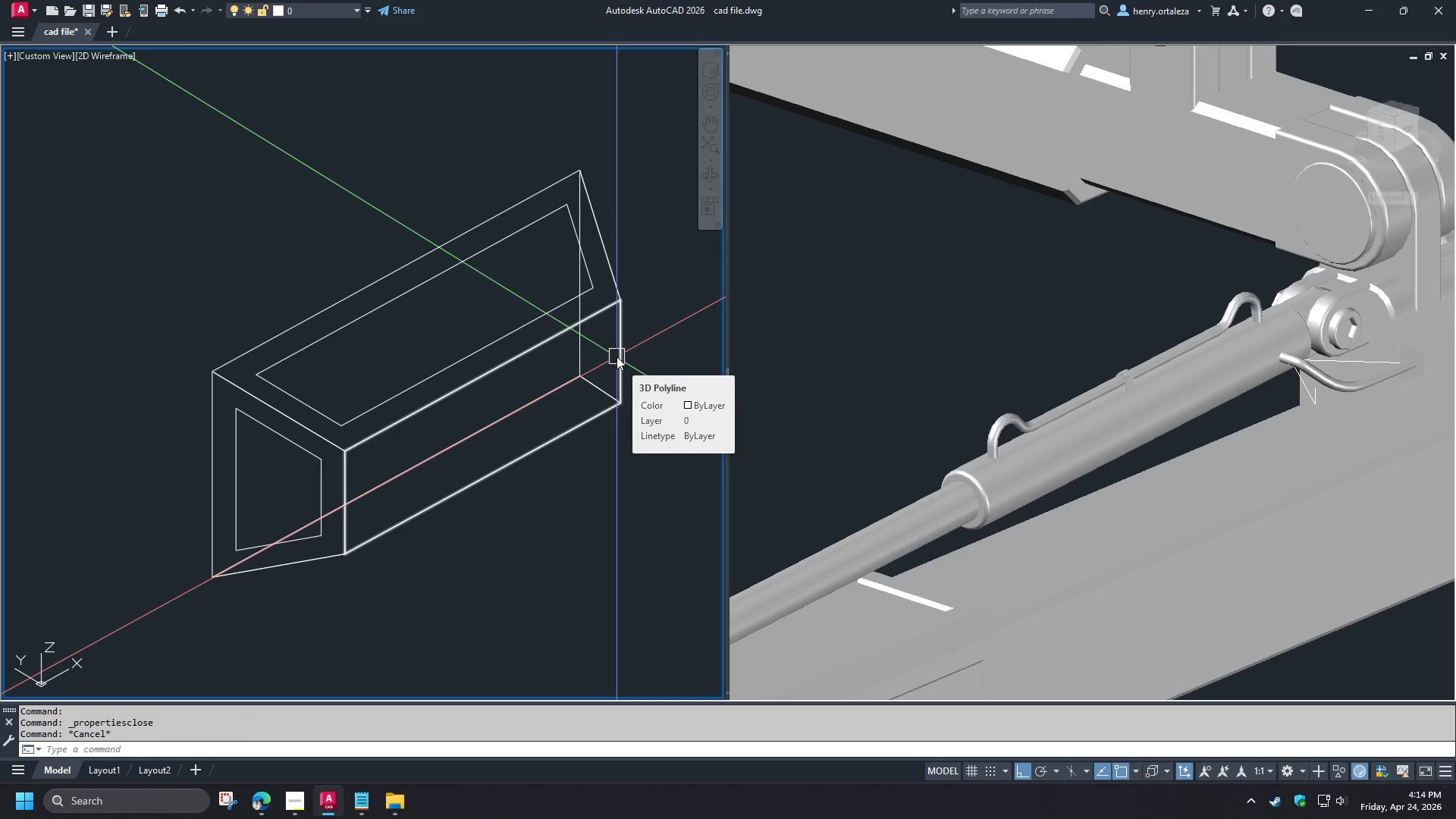 
key(O)
 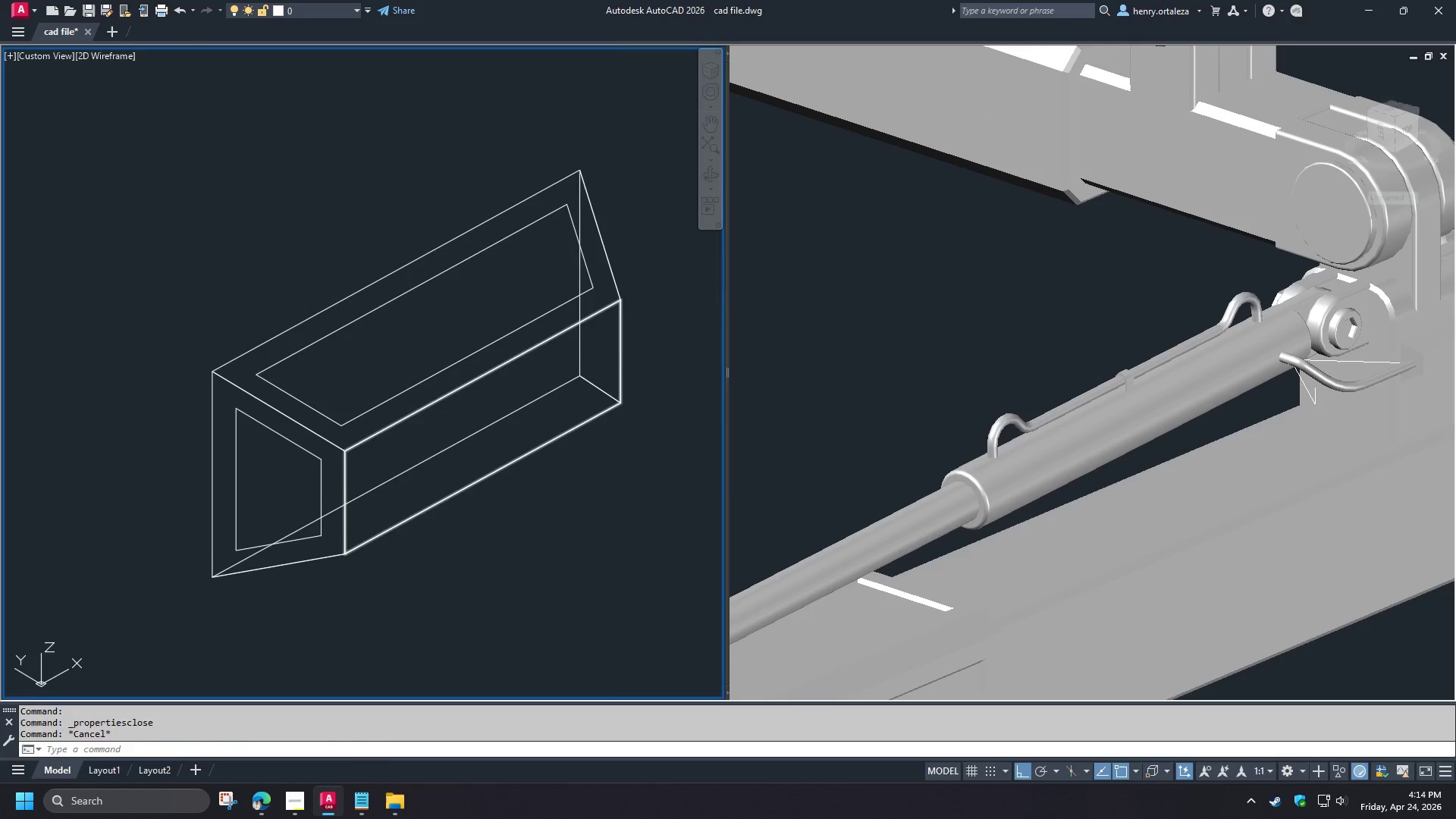 
key(Space)
 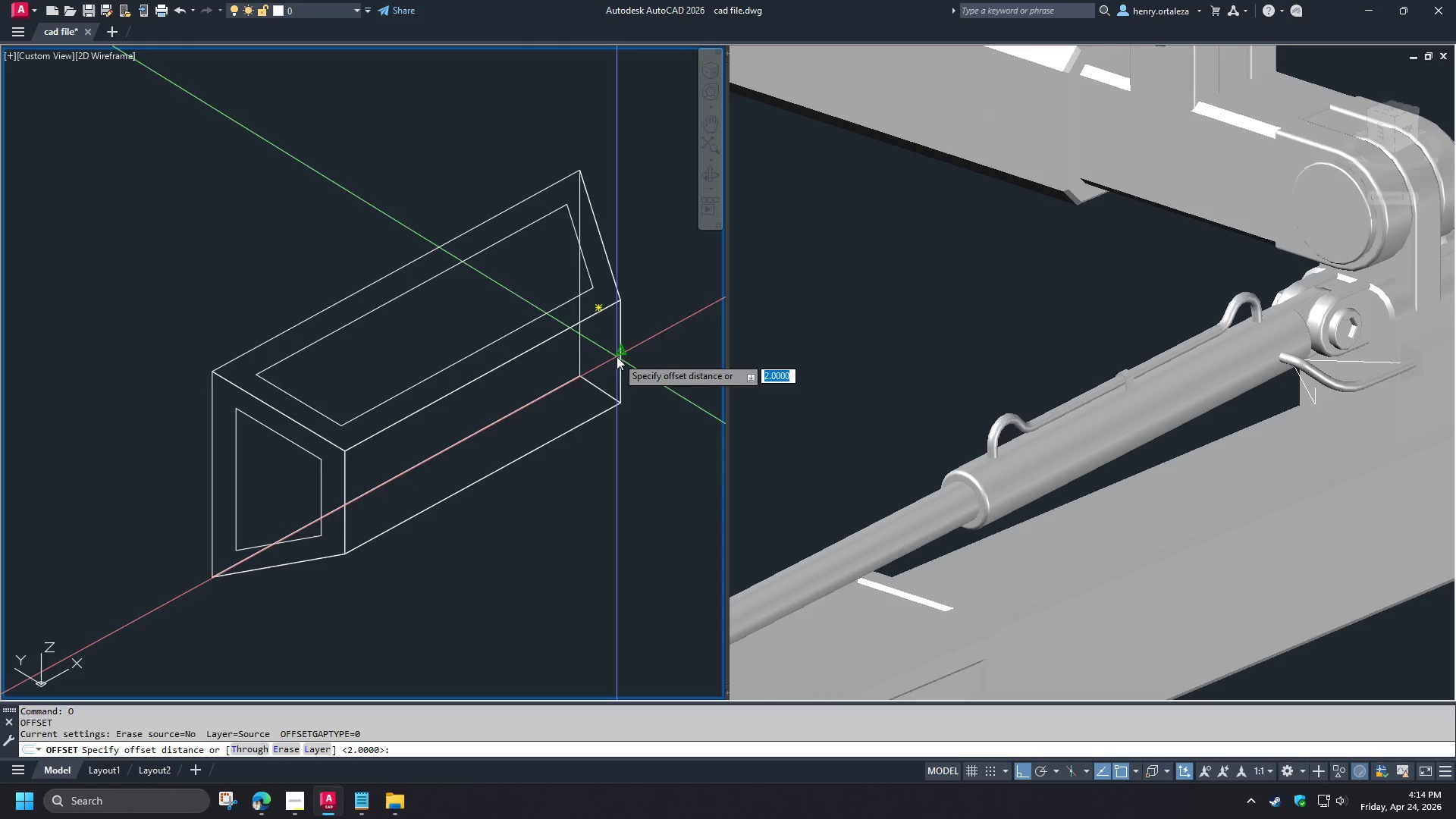 
key(Space)
 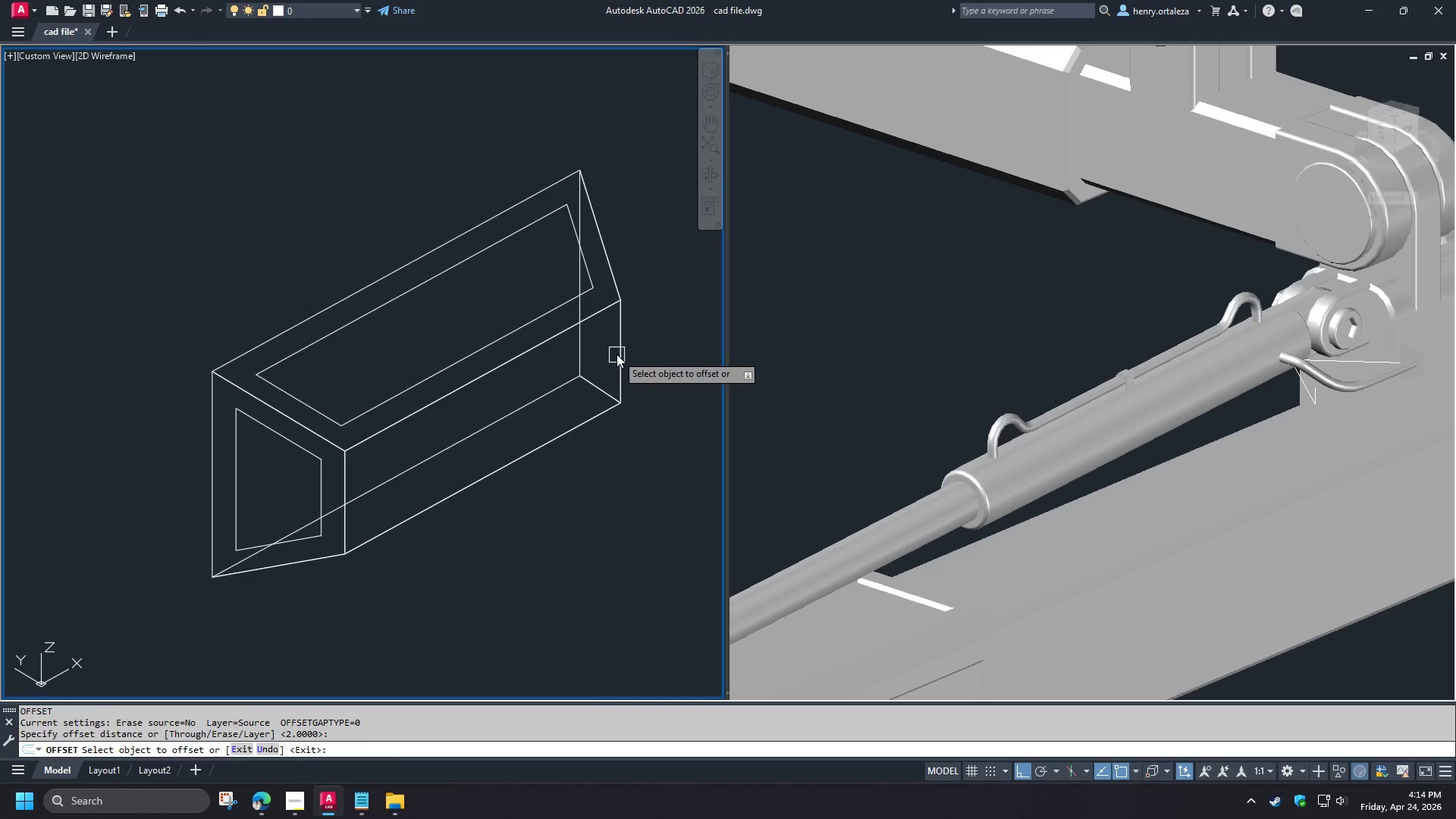 
left_click([617, 354])
 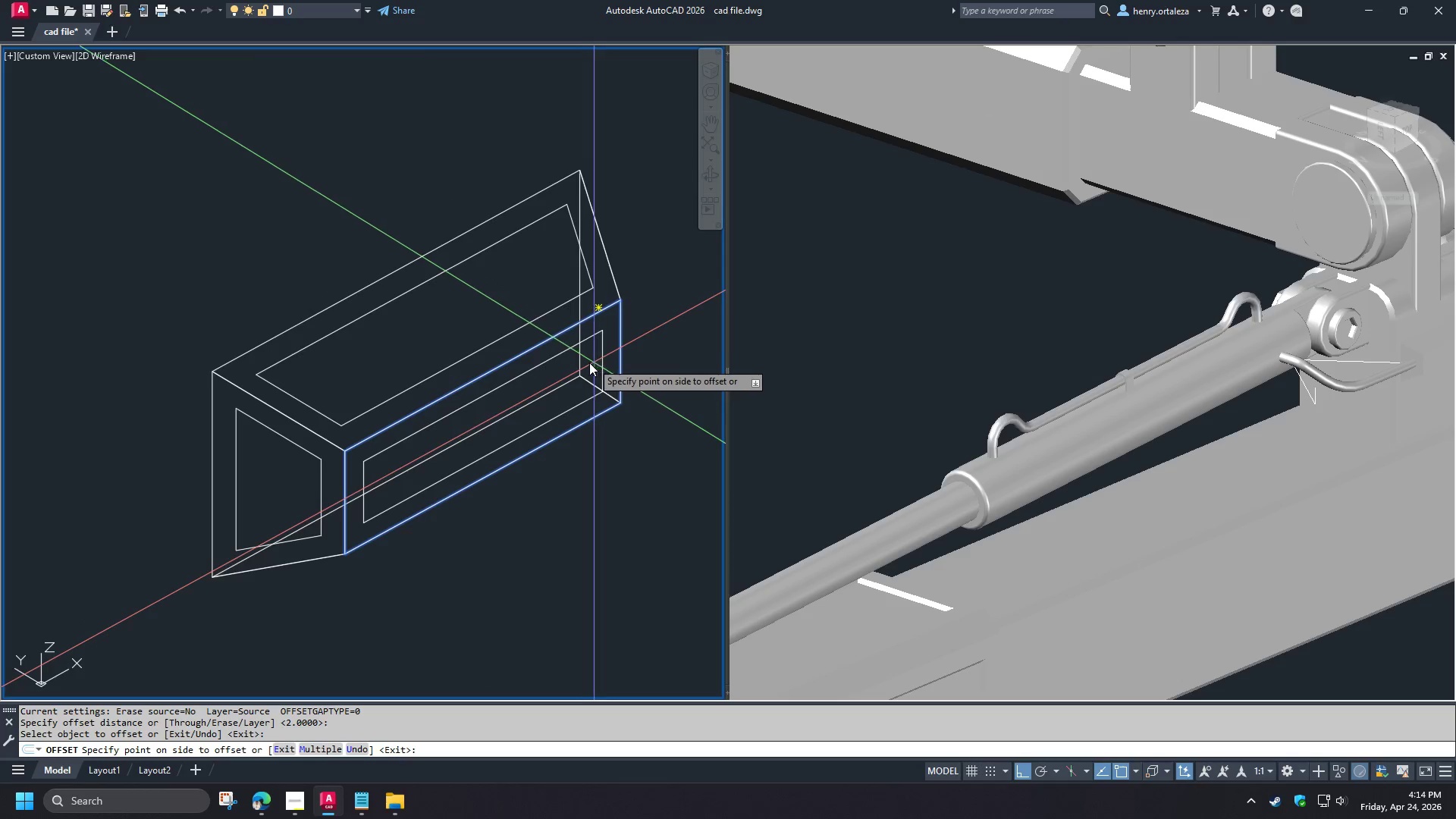 
left_click([579, 365])
 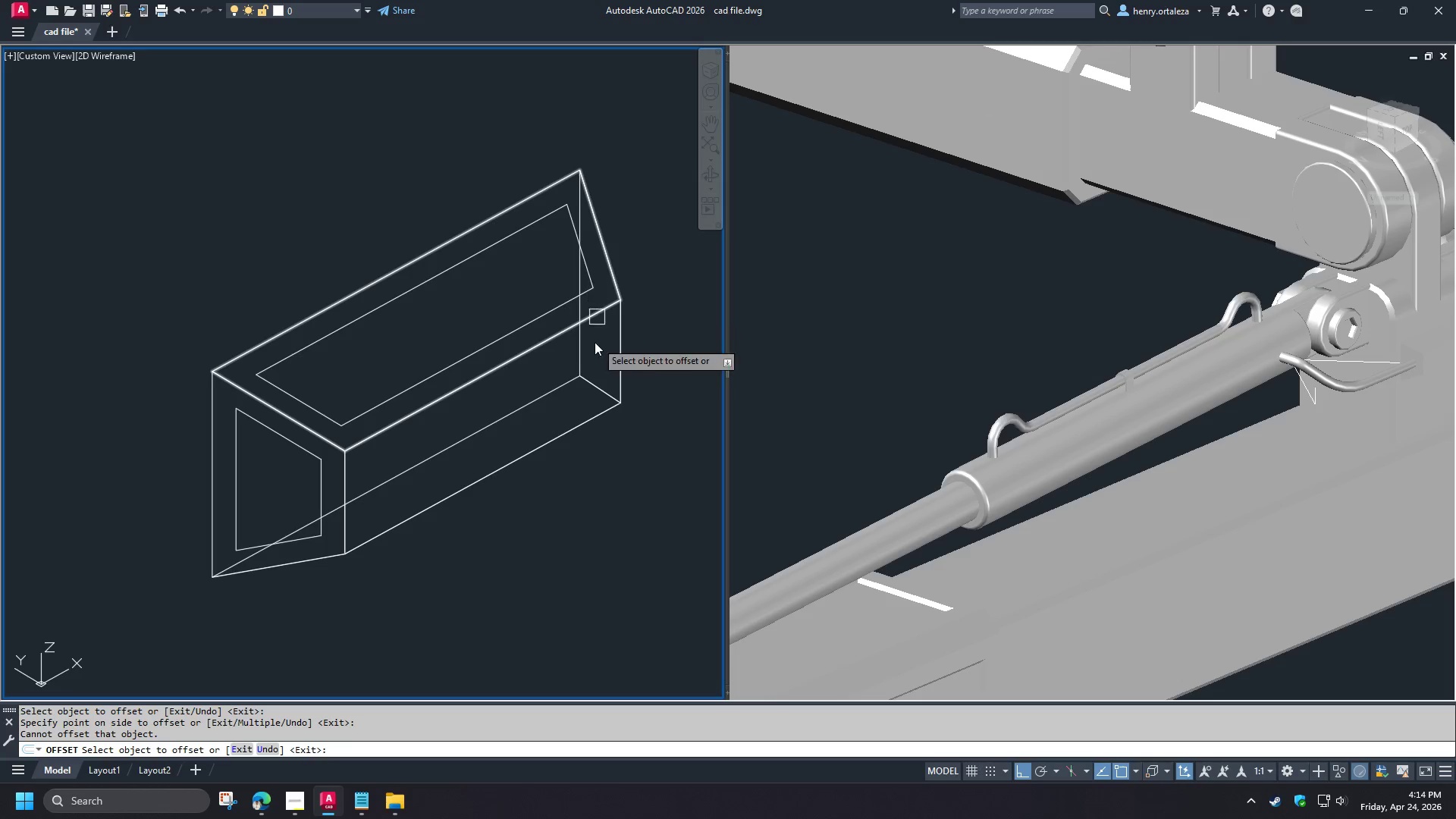 
left_click([579, 347])
 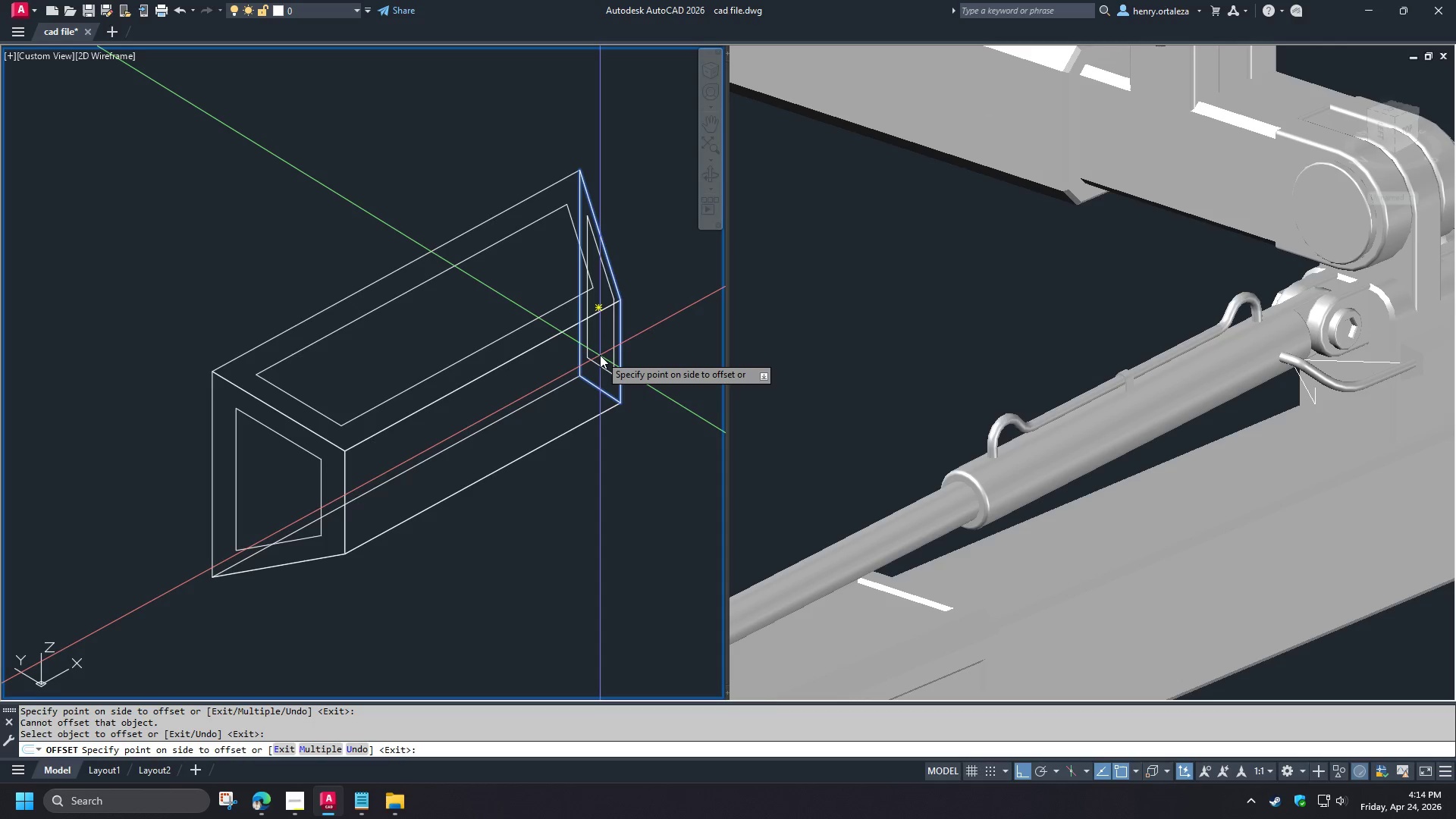 
left_click([600, 355])
 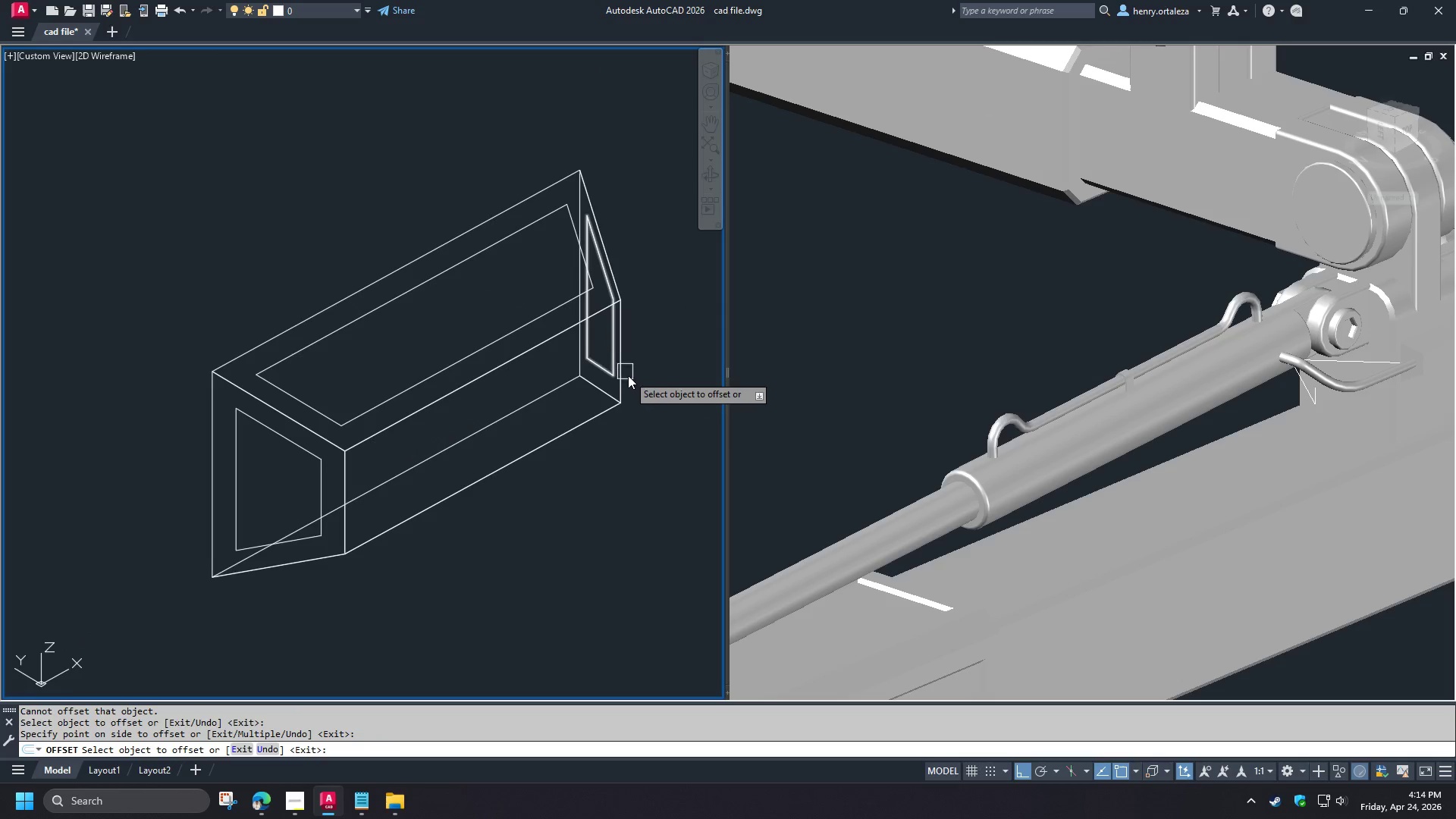 
key(Space)
 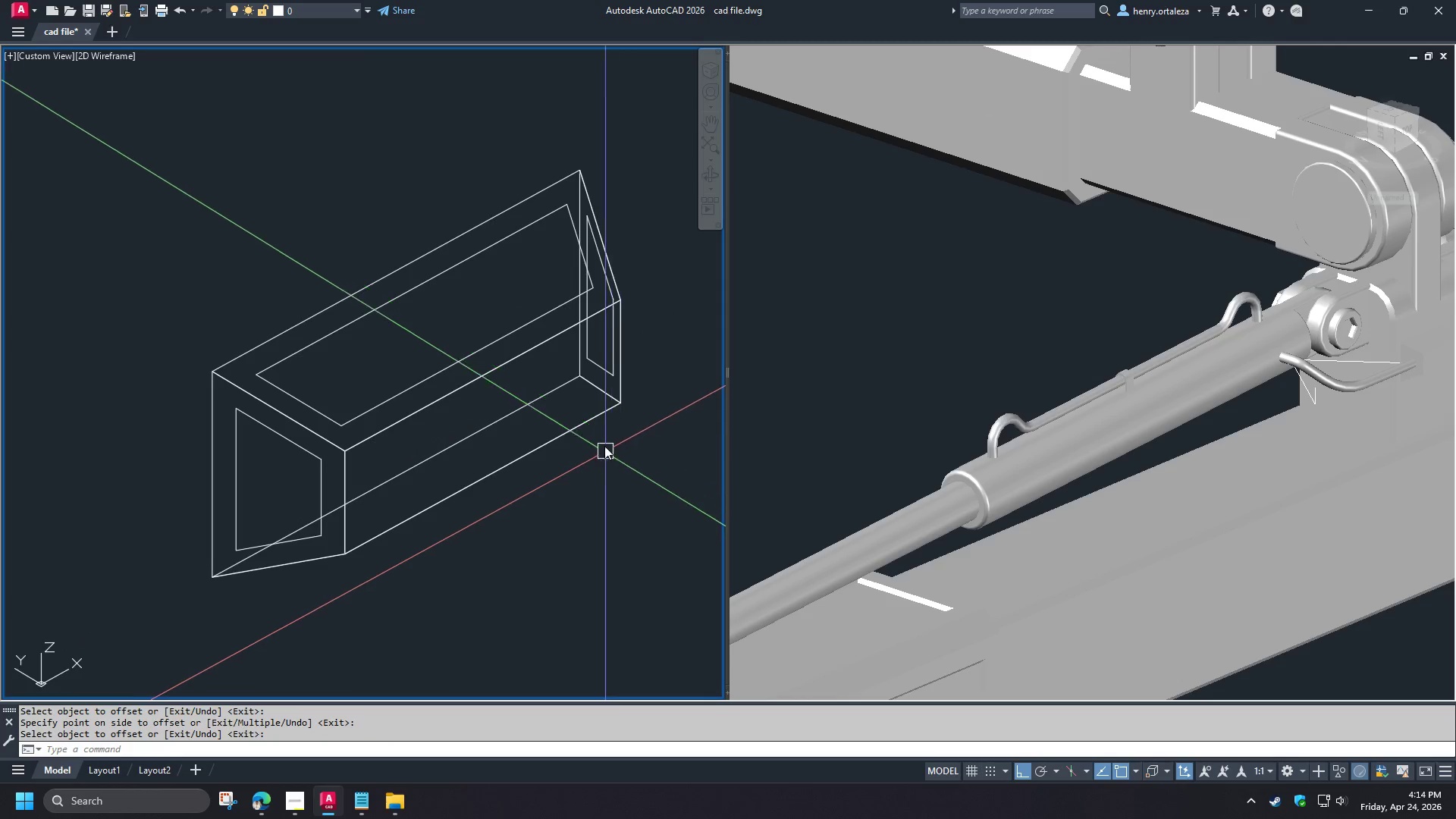 
hold_key(key=ShiftLeft, duration=1.5)
 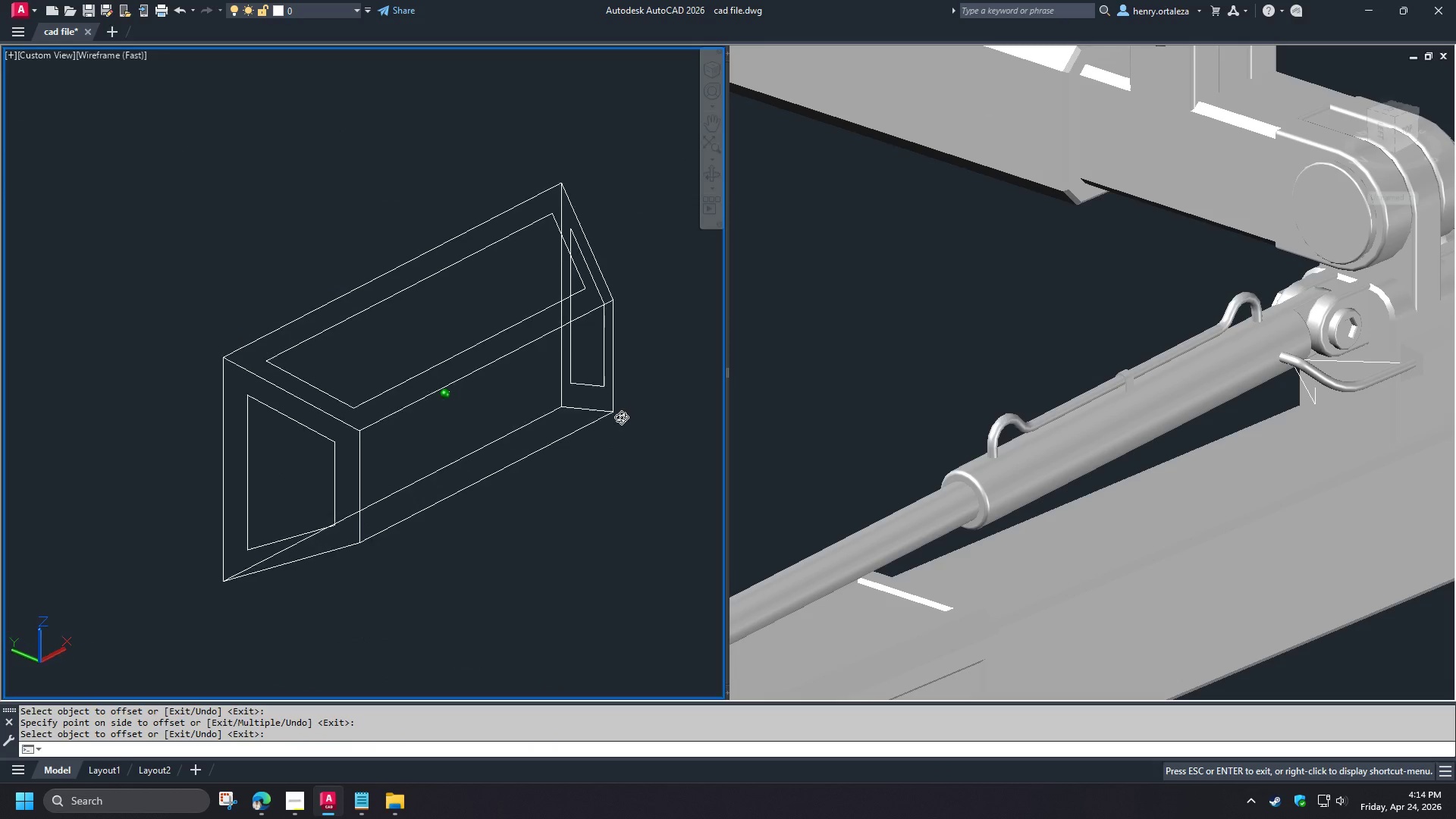 
hold_key(key=ShiftLeft, duration=1.06)
 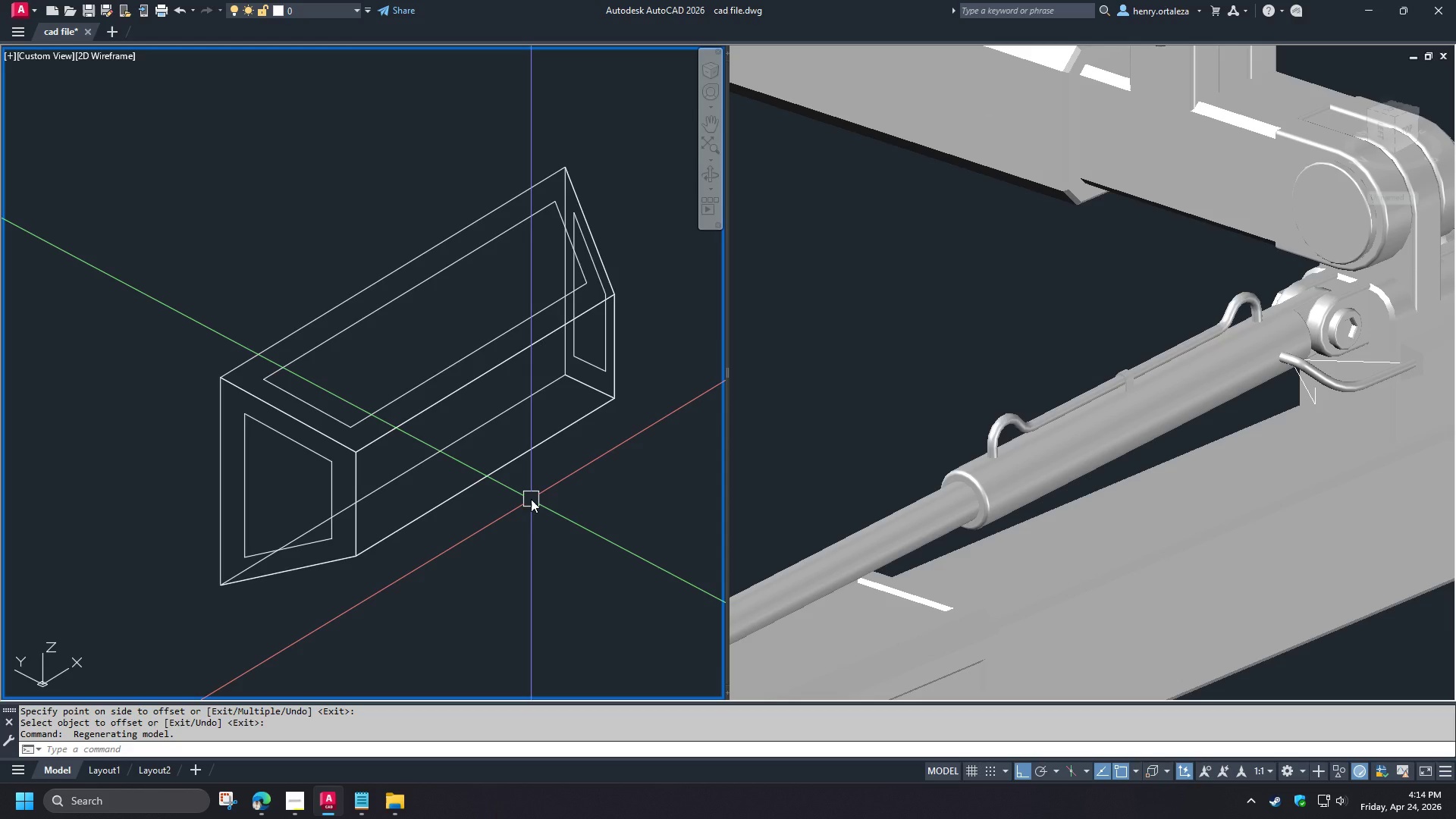 
wait(36.45)
 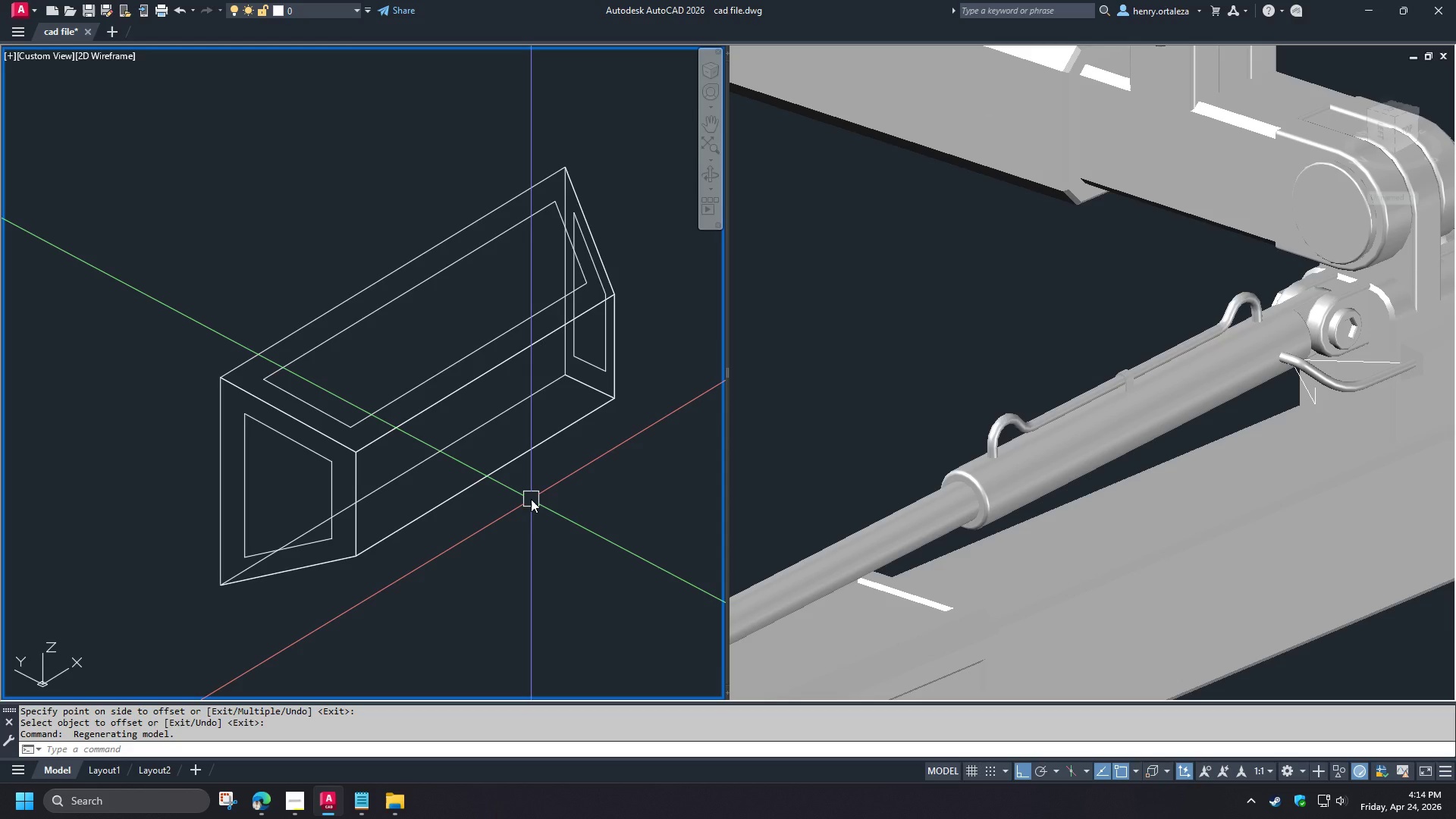 
double_click([451, 468])
 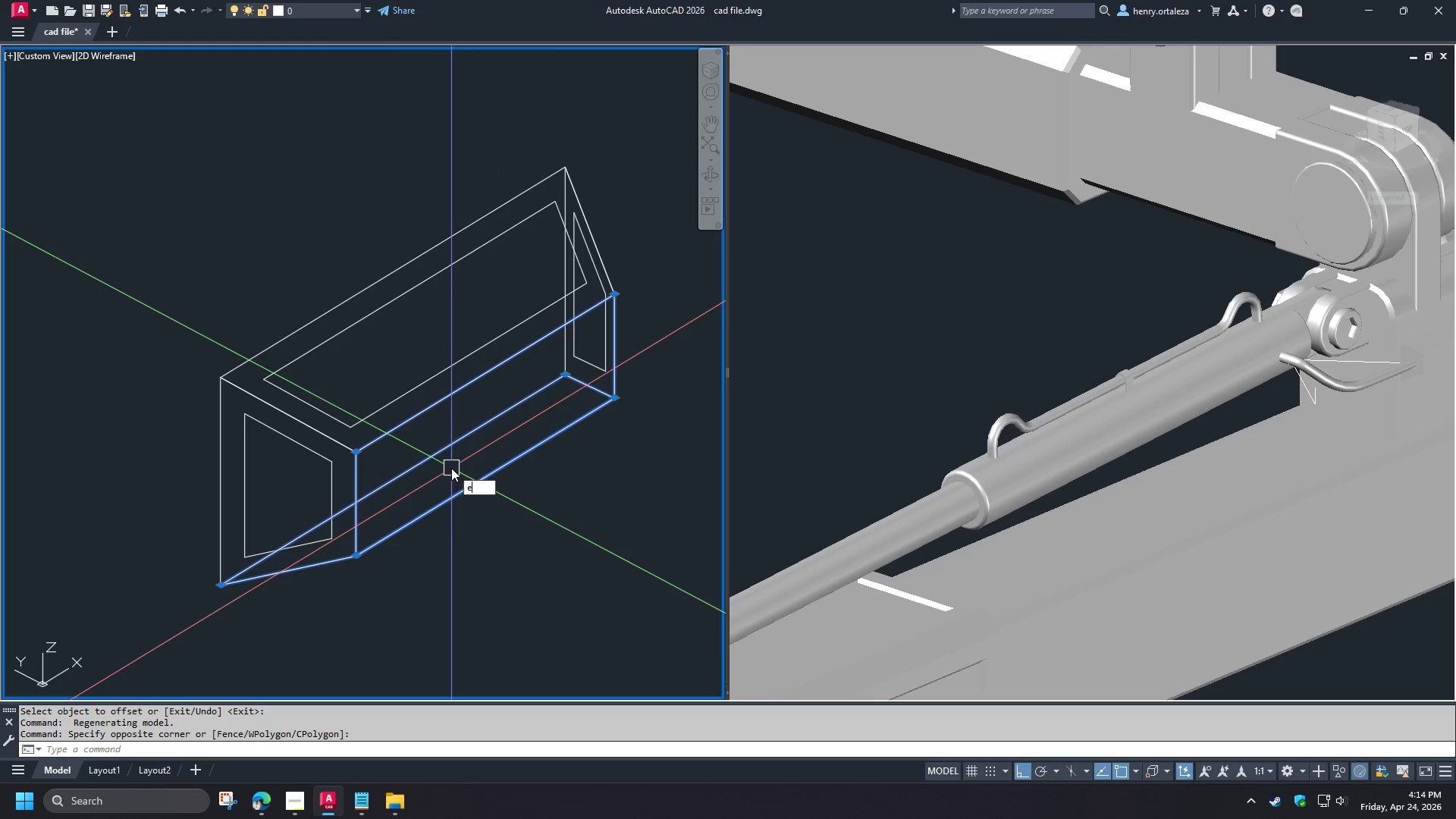 
type(ee )
 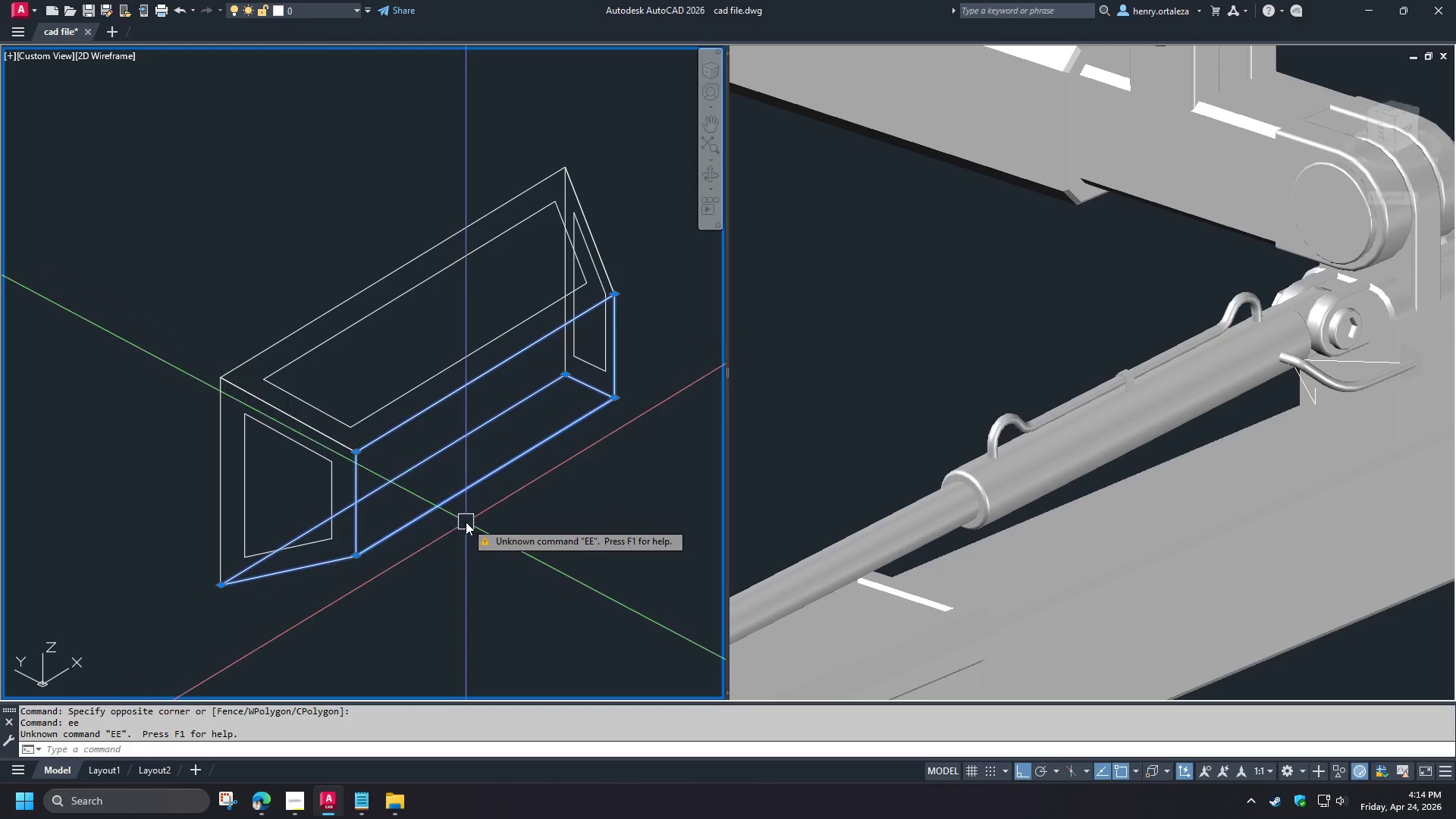 
key(E)
 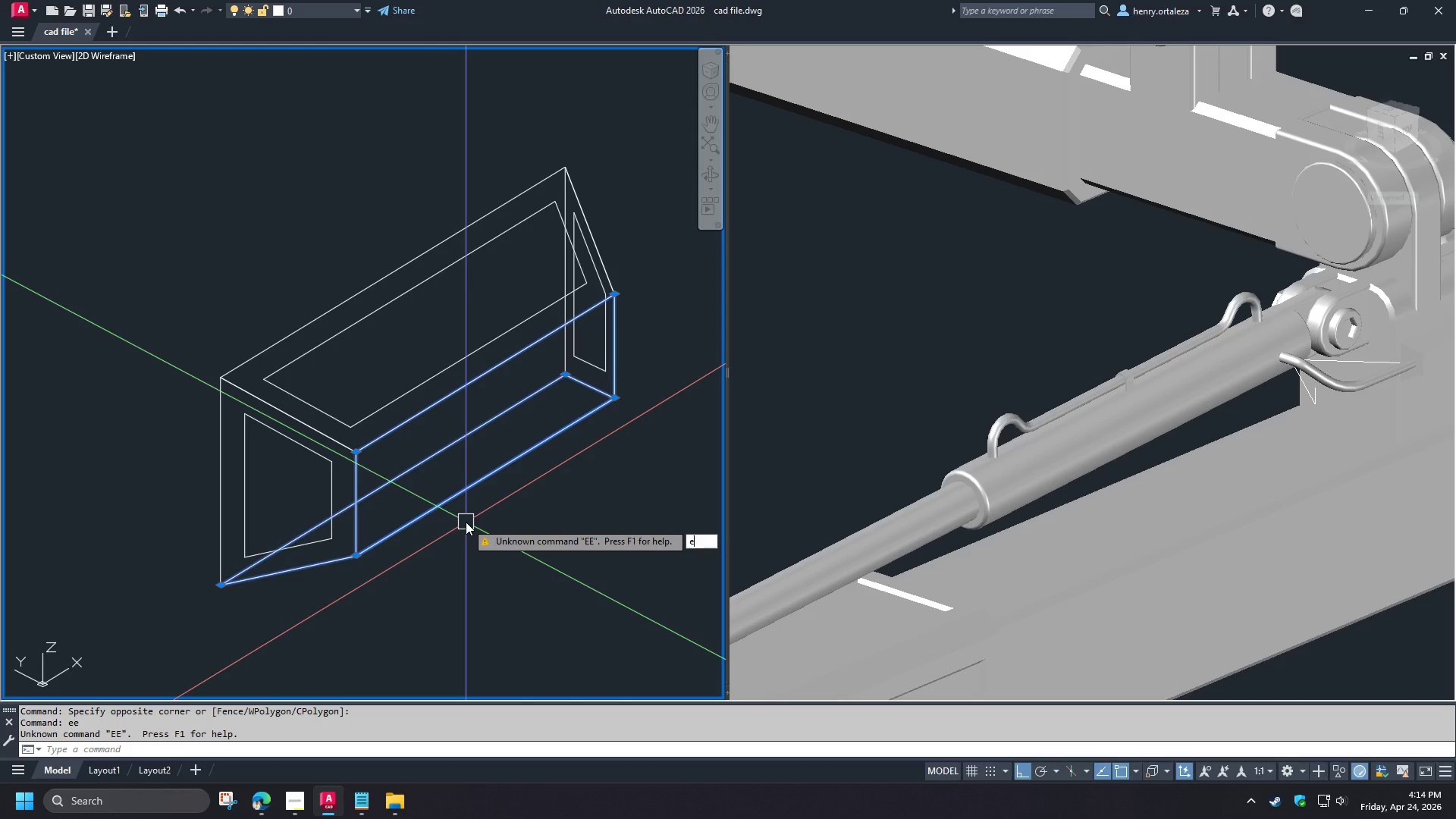 
key(Space)
 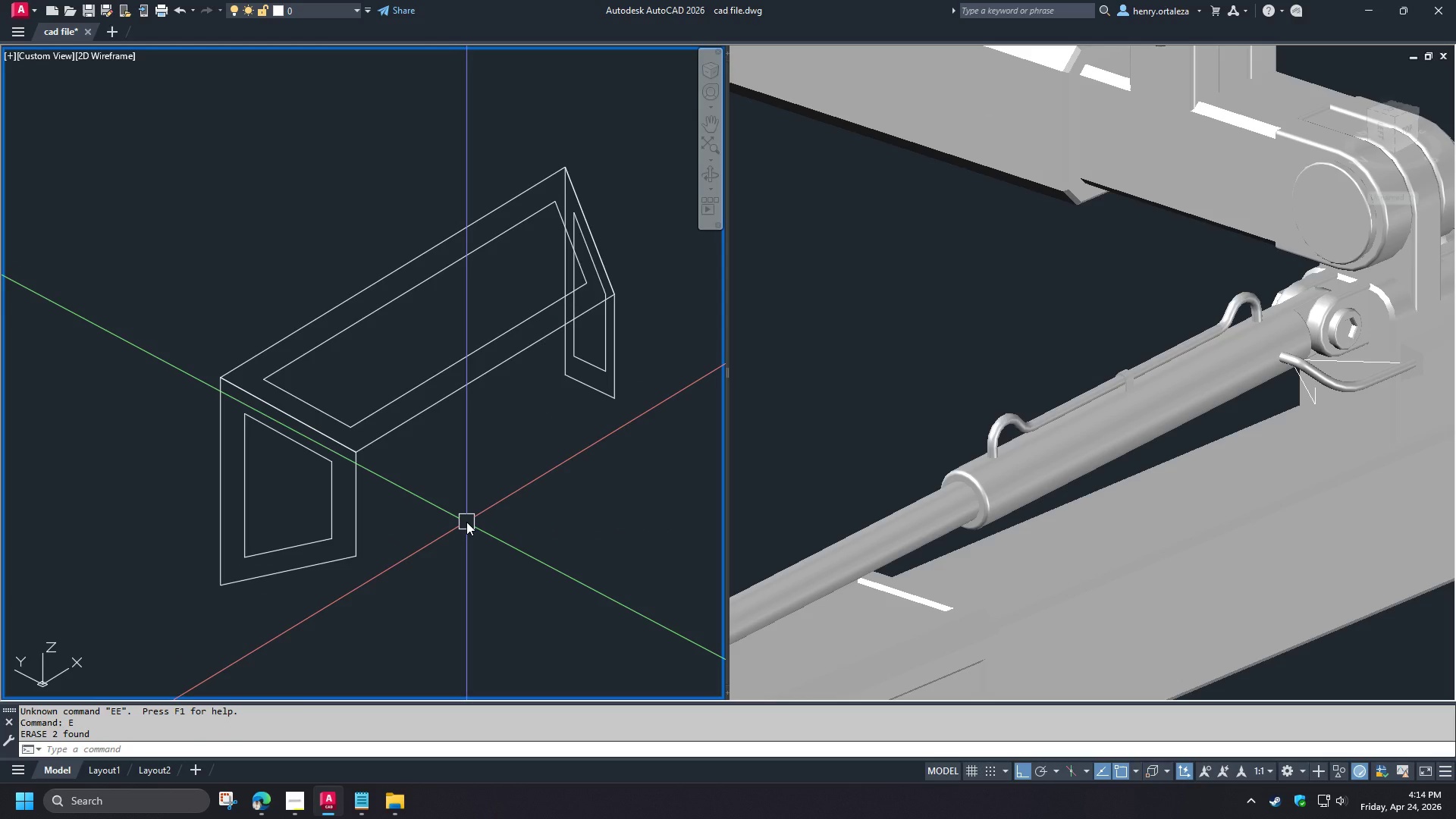 
type(ucs)
 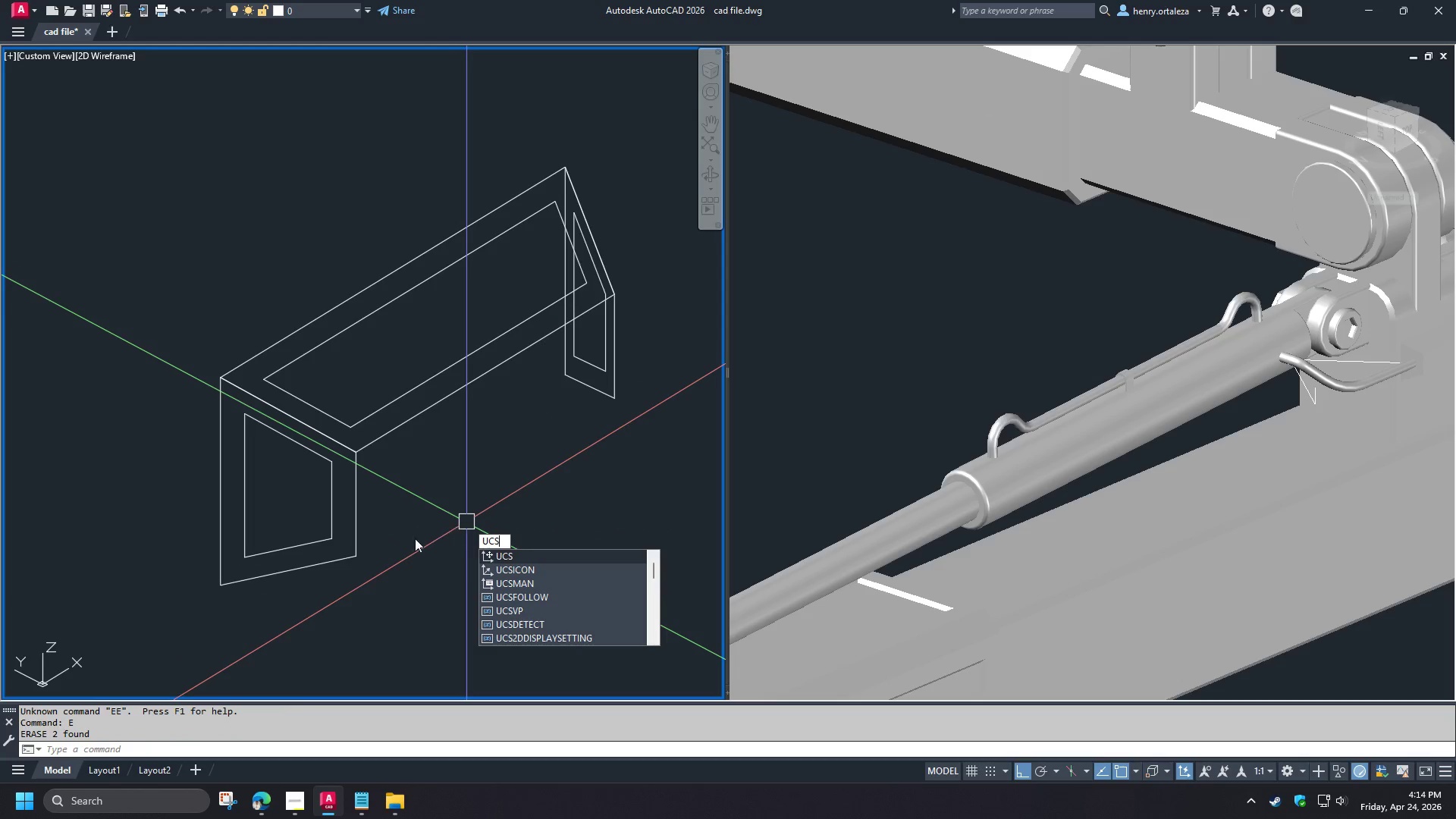 
key(Space)
 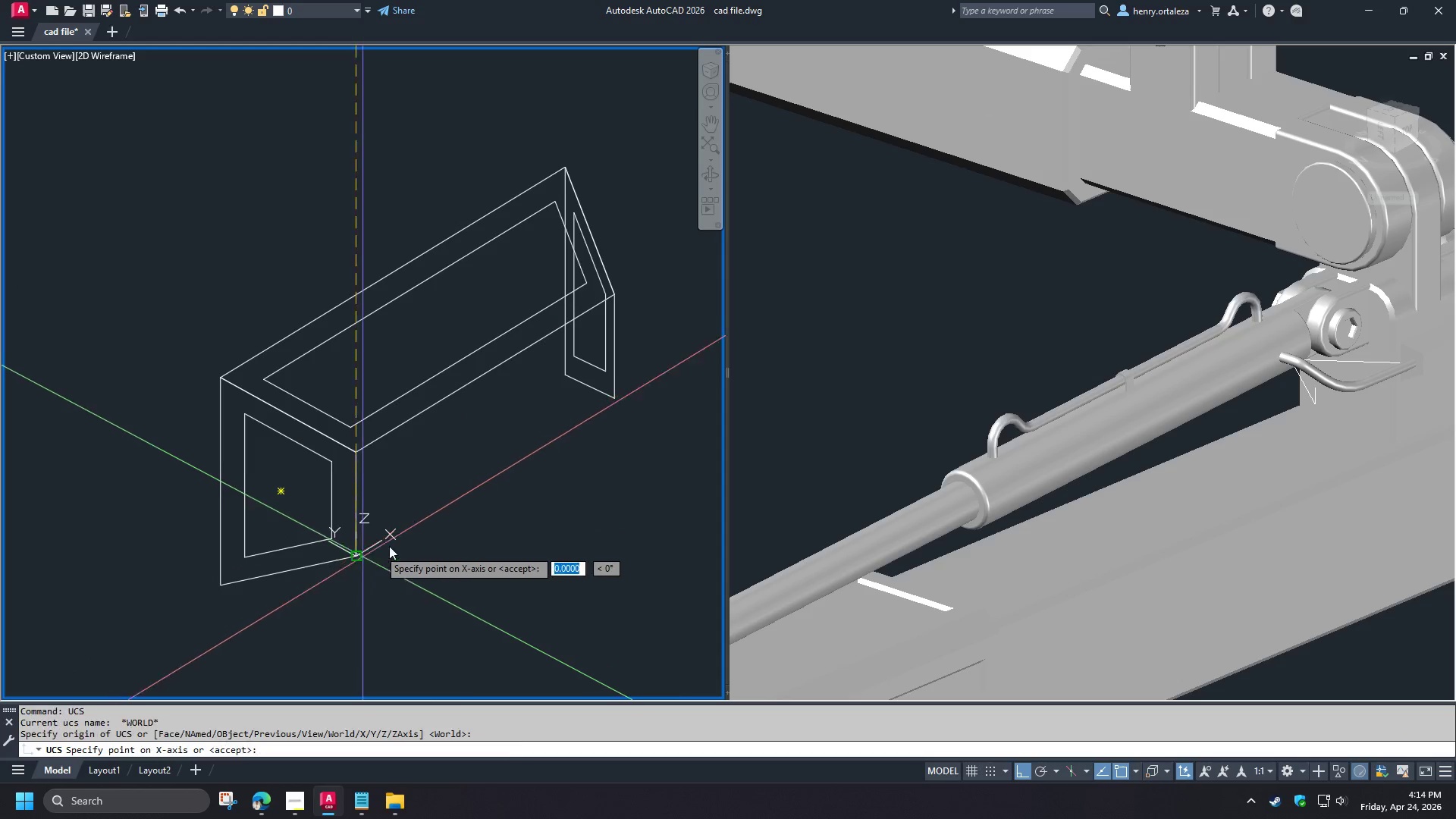 
double_click([416, 539])
 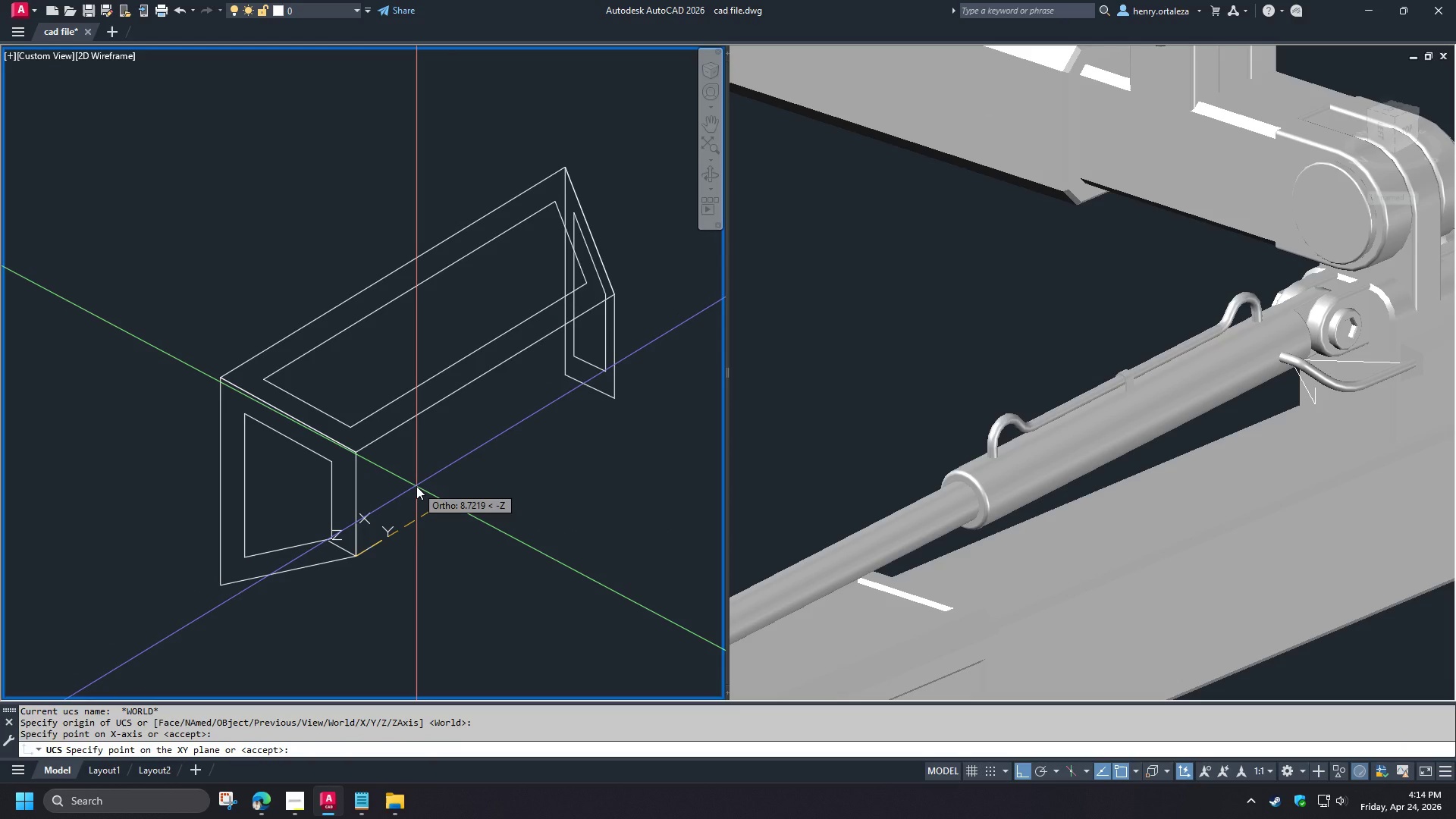 
left_click([416, 486])
 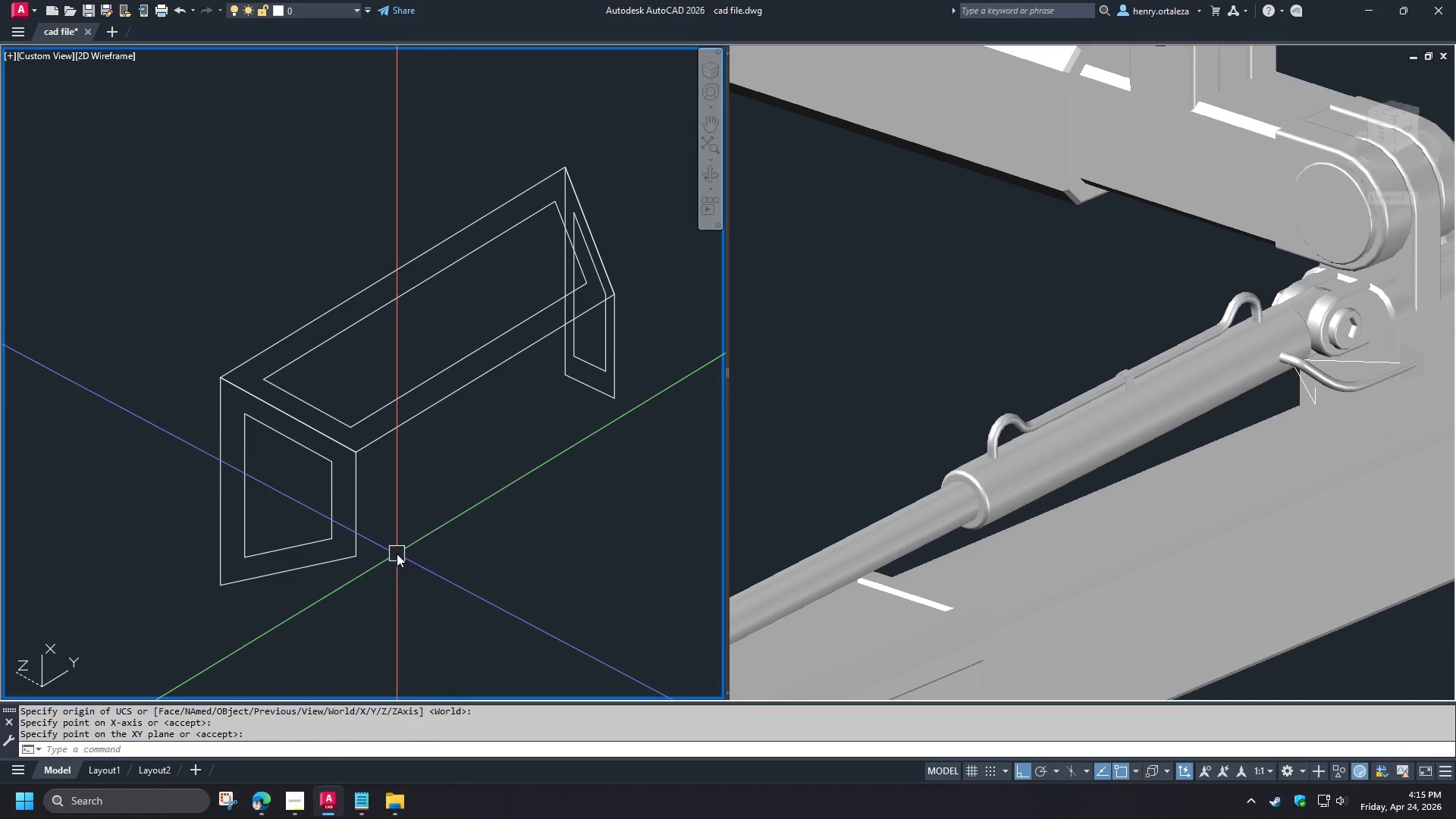 
key(Space)
 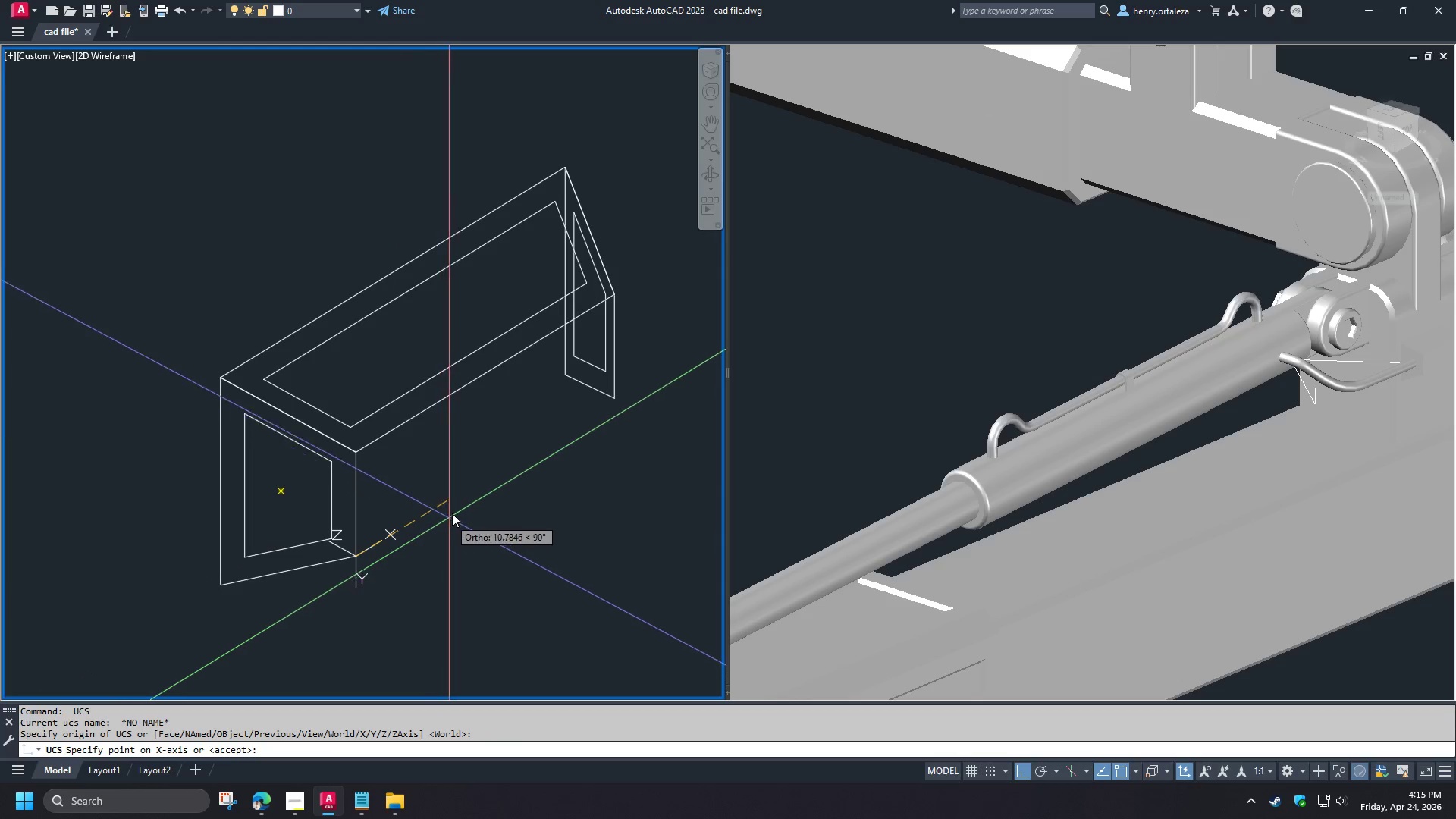 
left_click([466, 503])
 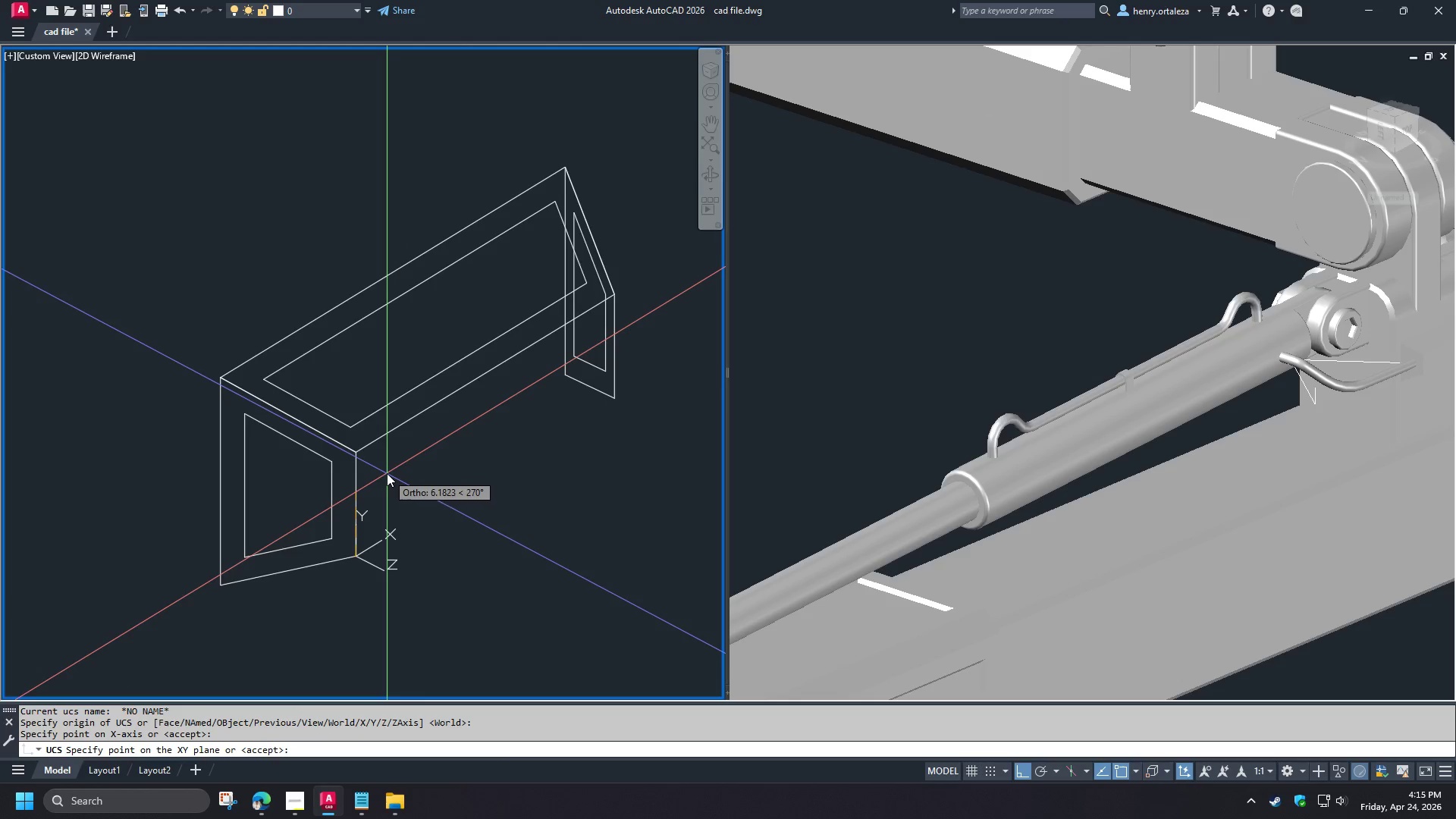 
left_click([387, 473])
 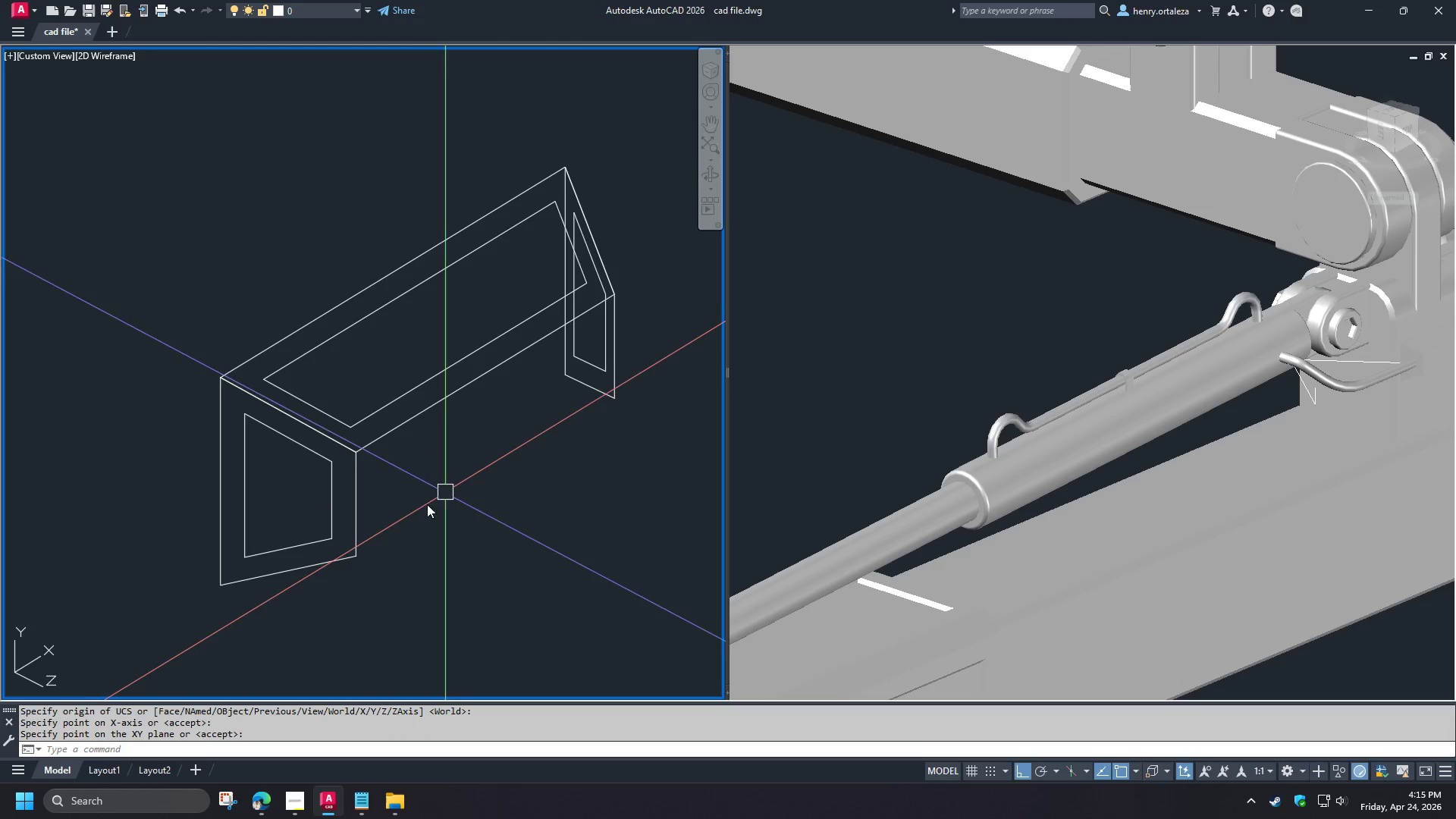 
type(rec end )
 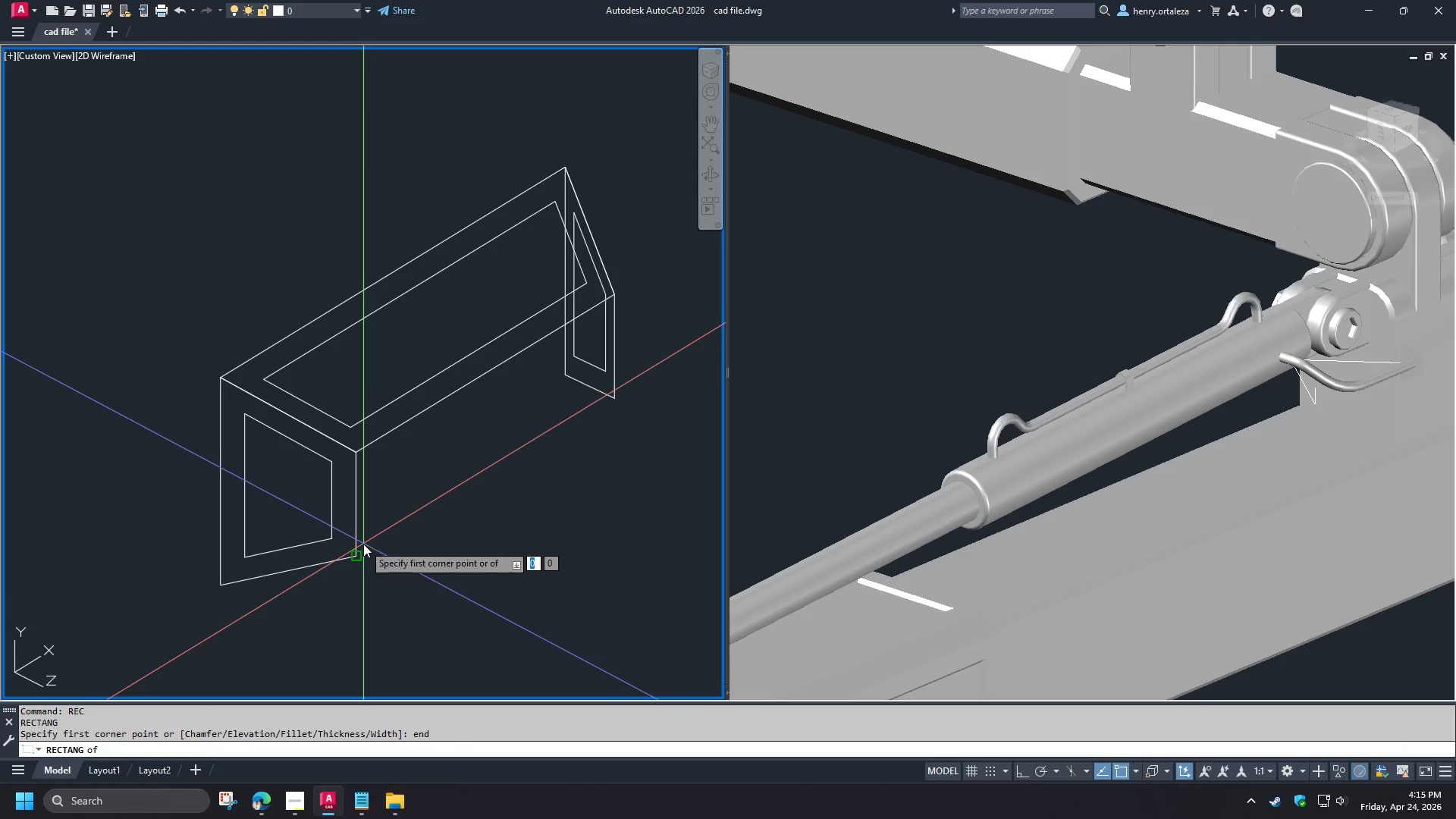 
left_click([363, 544])
 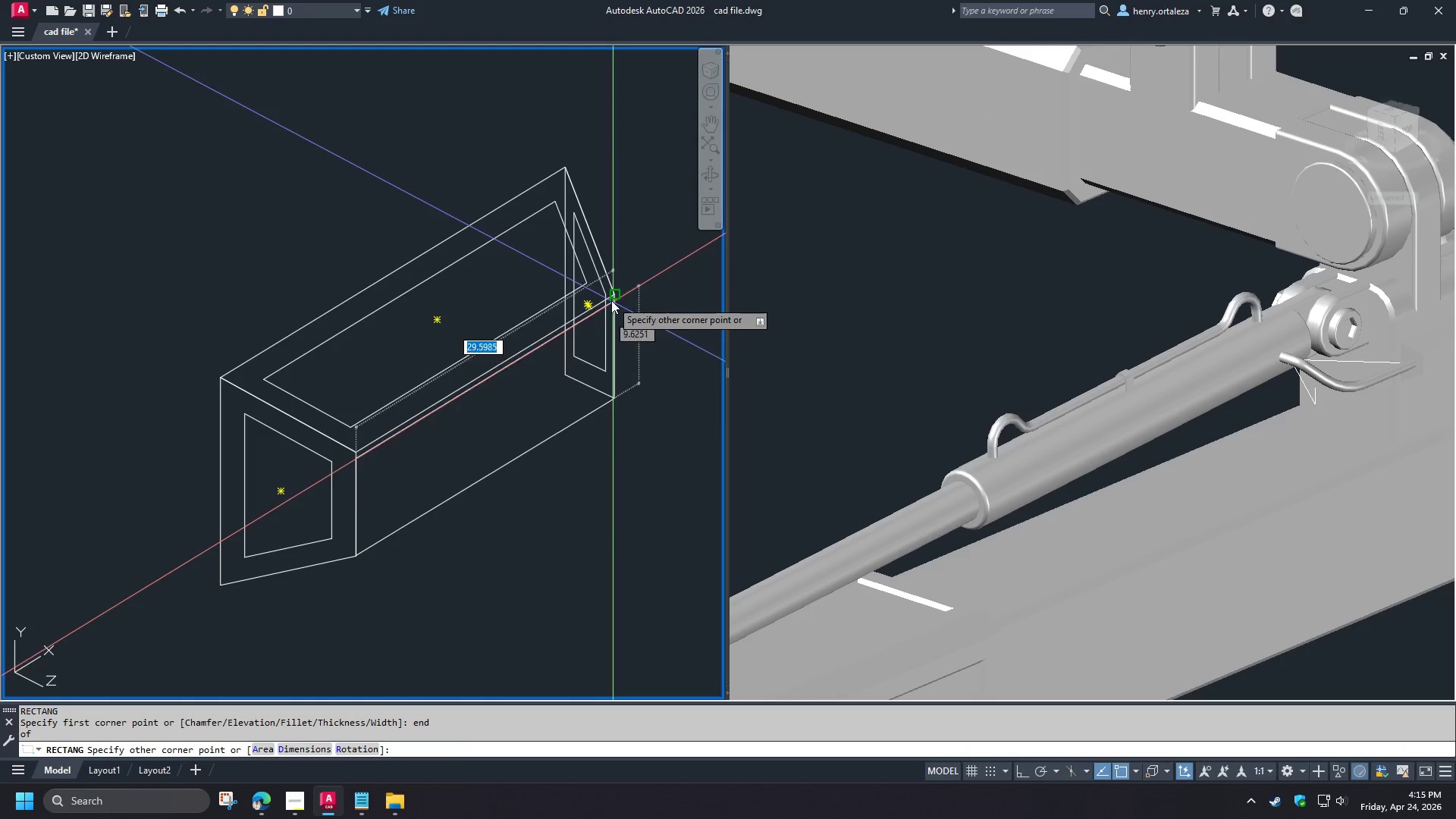 
left_click([612, 299])
 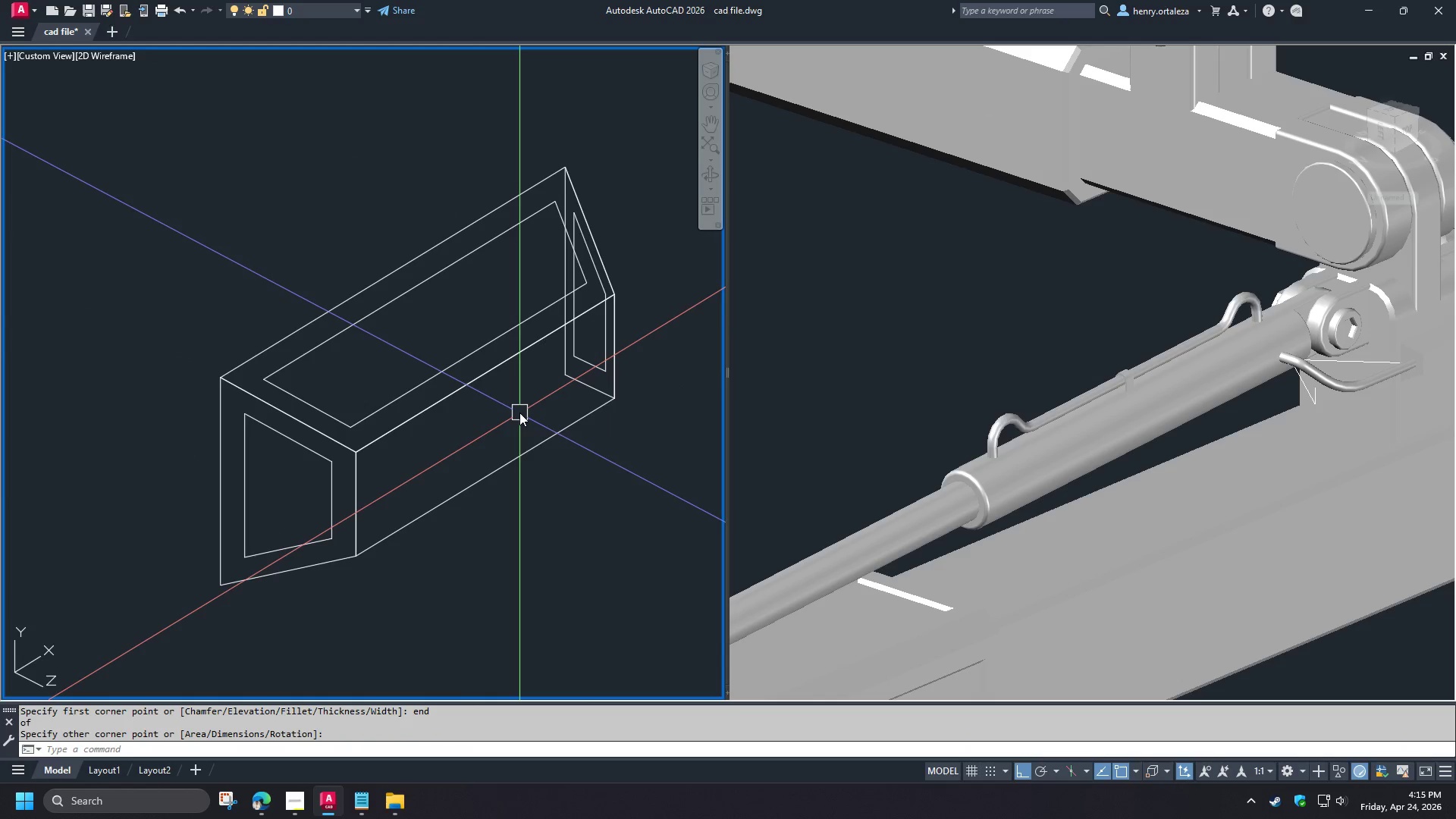 
key(O)
 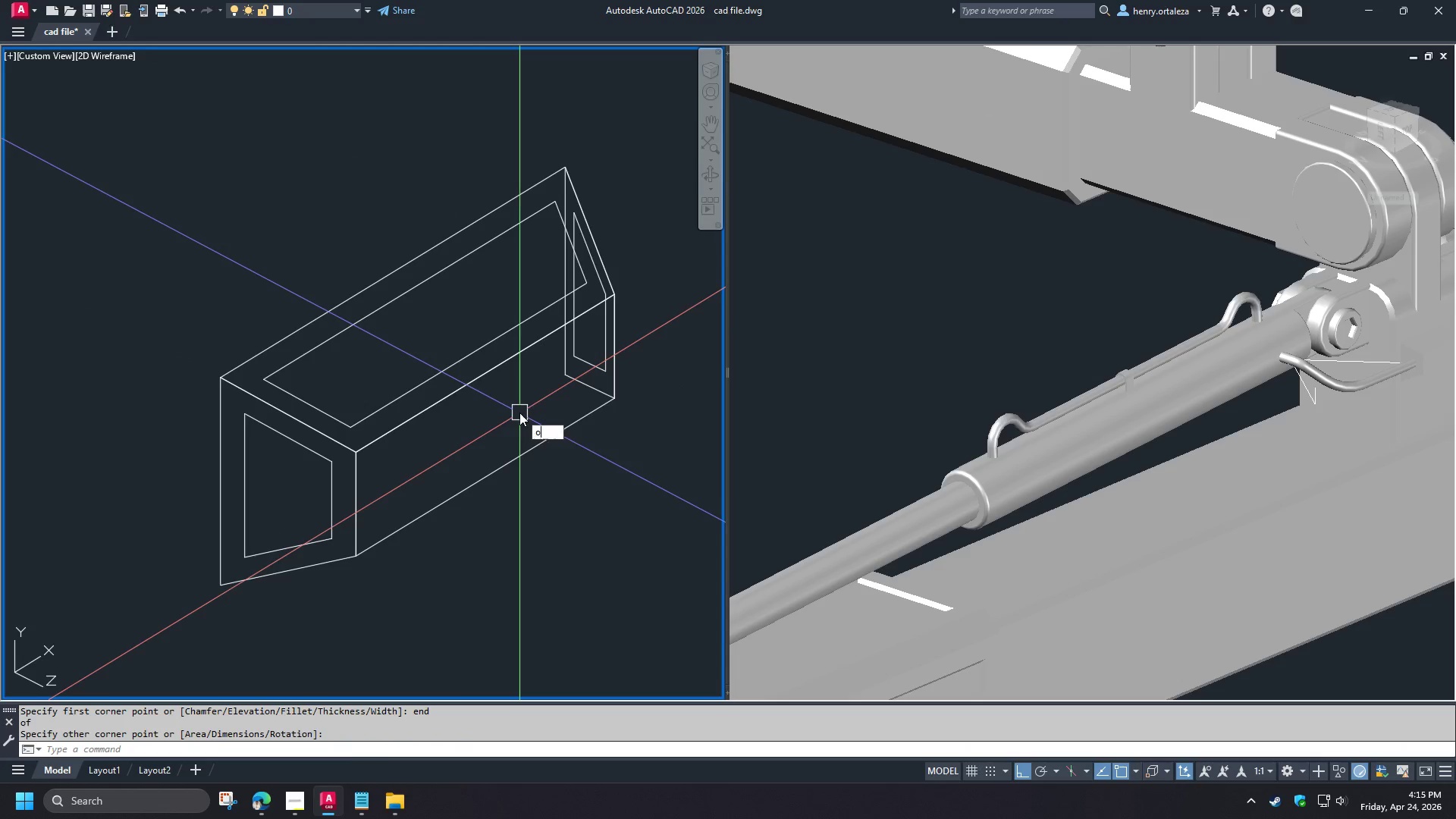 
key(Space)
 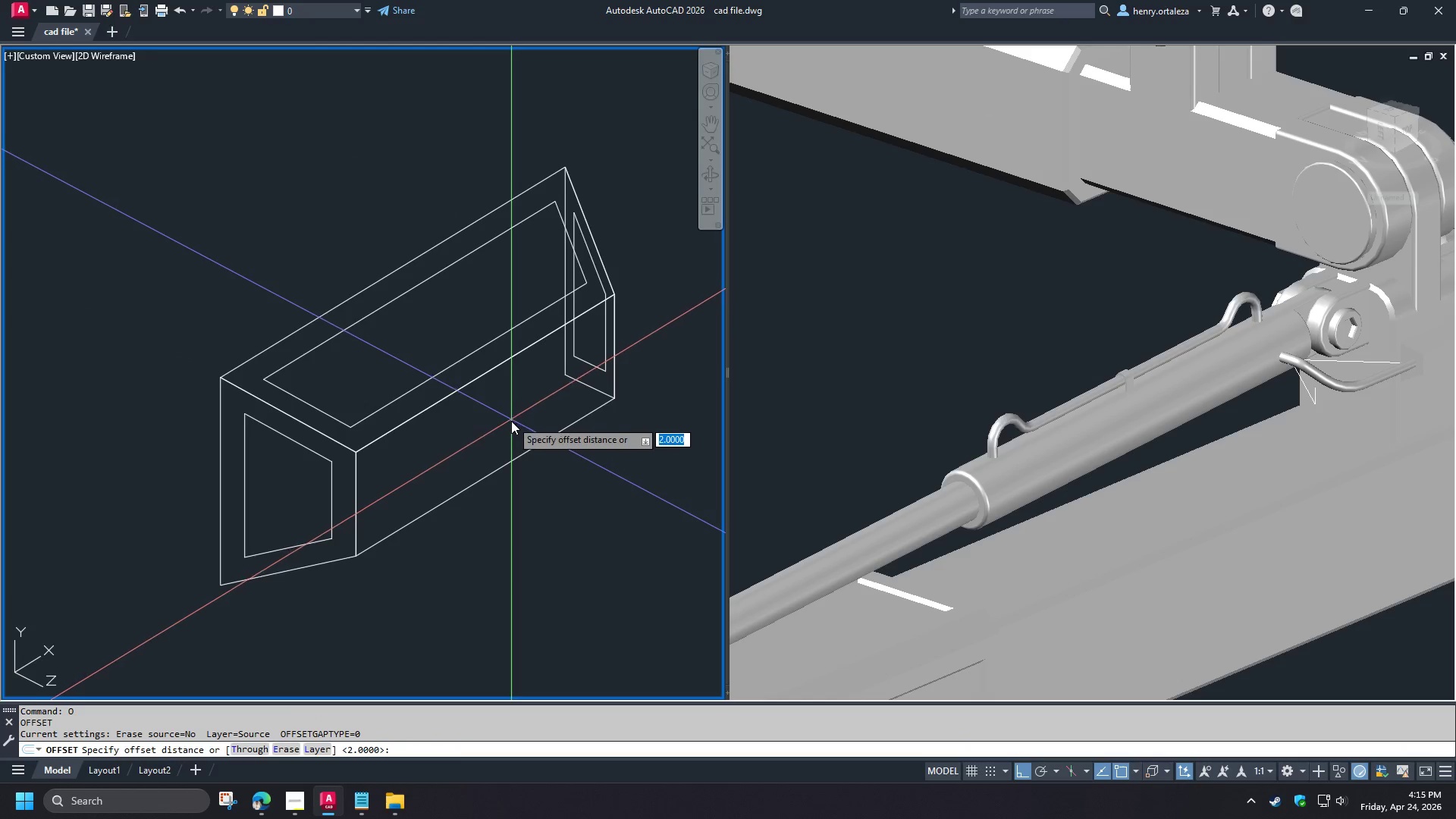 
key(Space)
 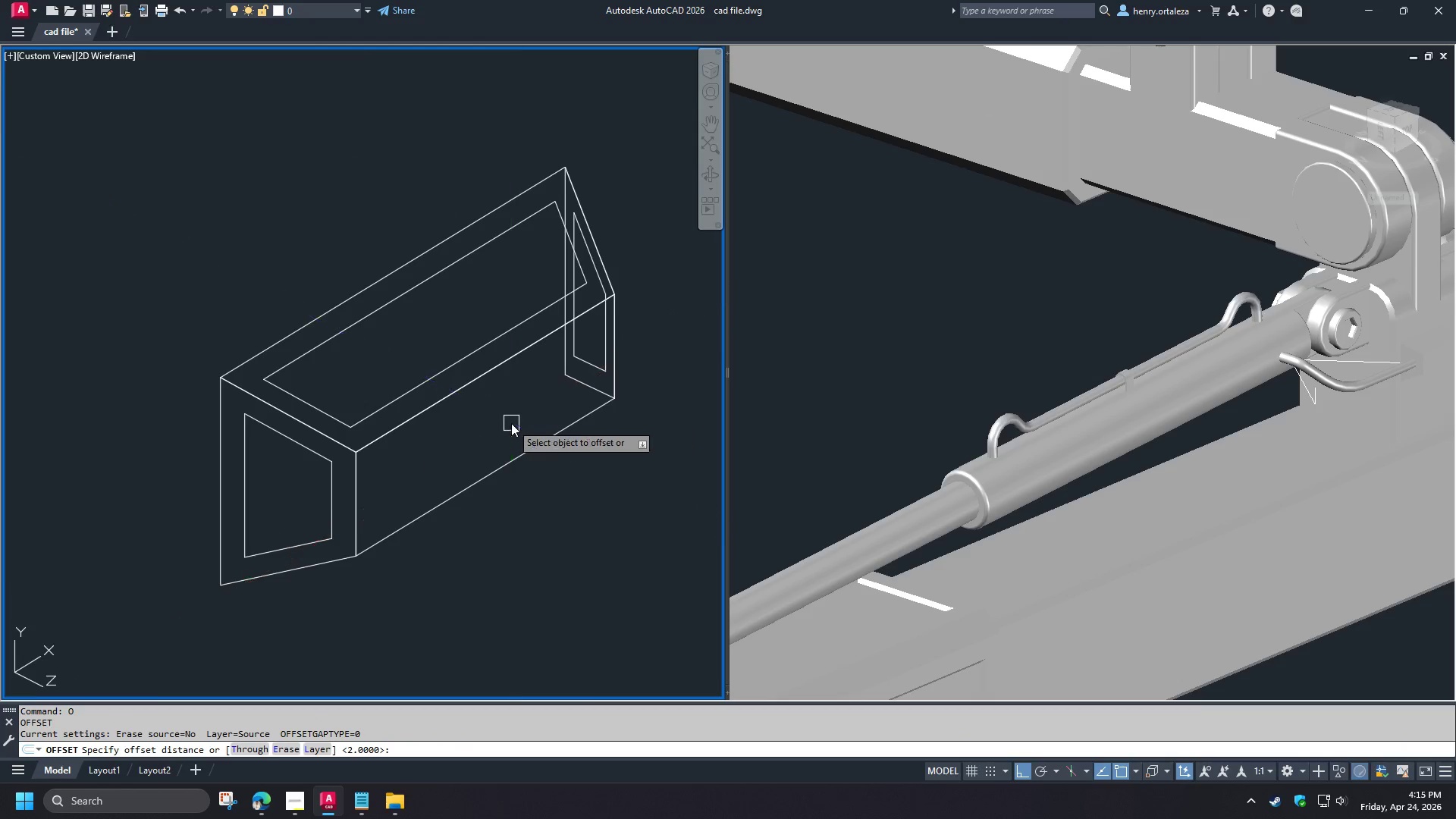 
key(Space)
 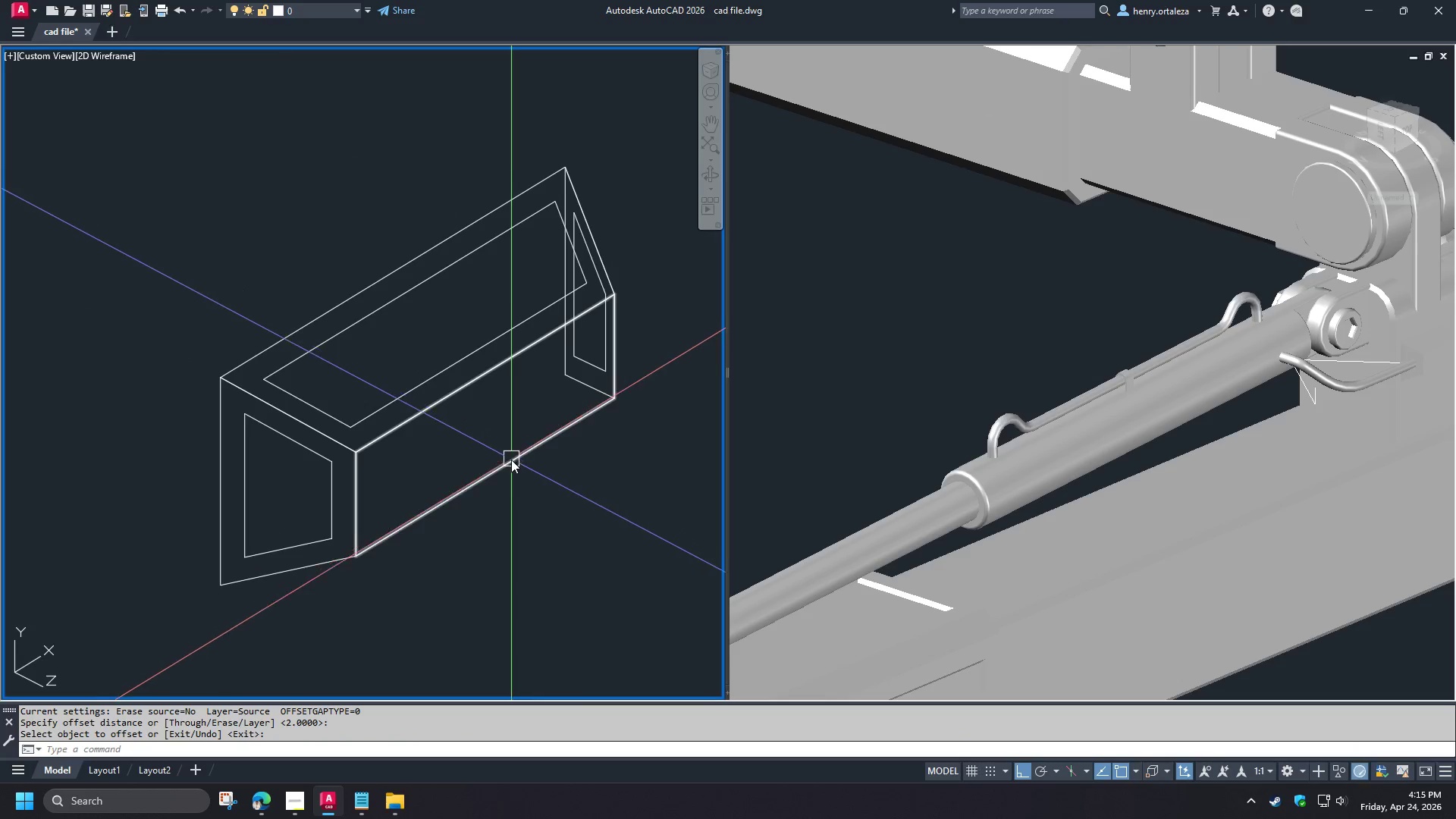 
key(Space)
 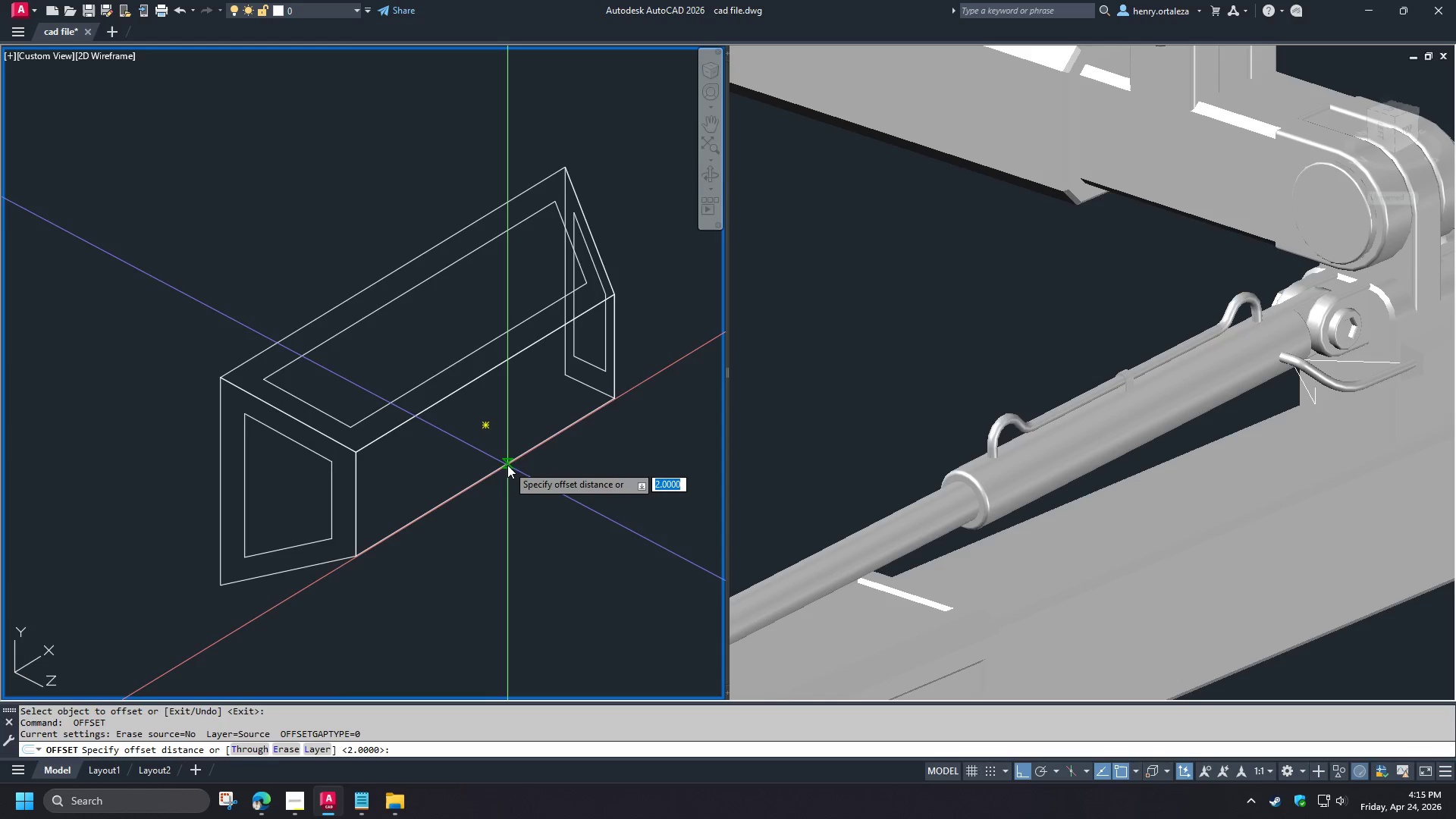 
key(Space)
 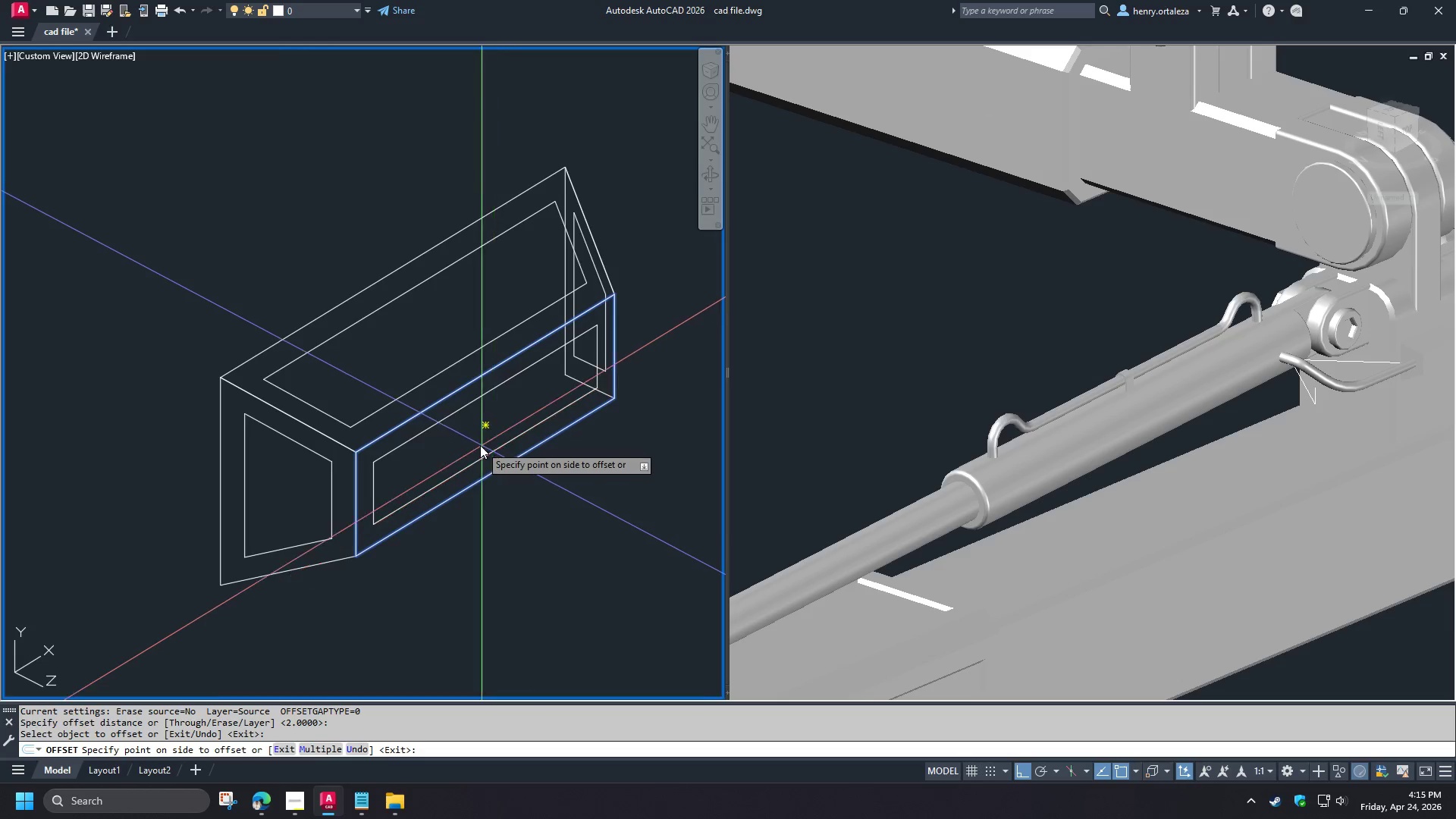 
double_click([480, 445])
 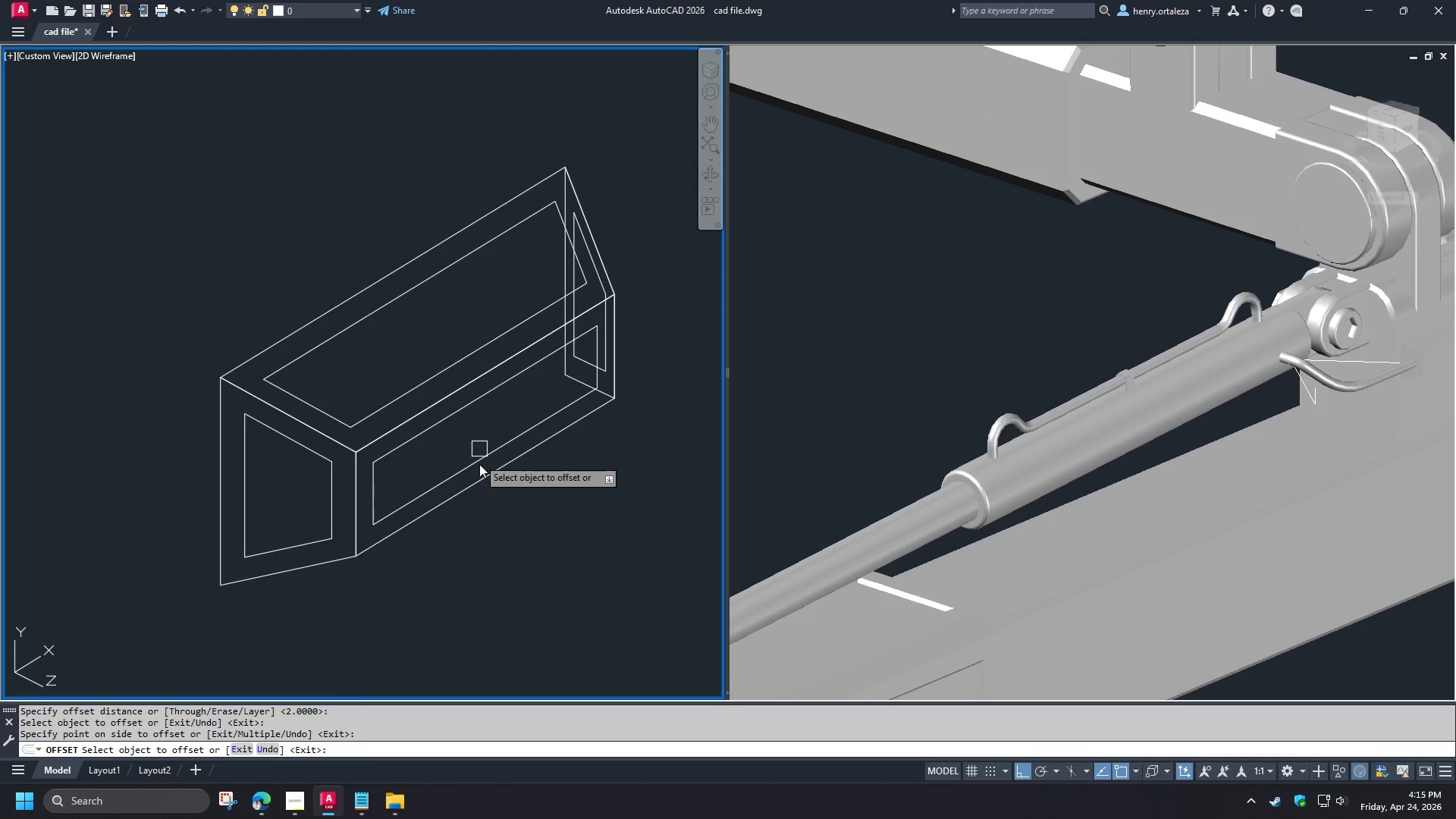 
key(Space)
 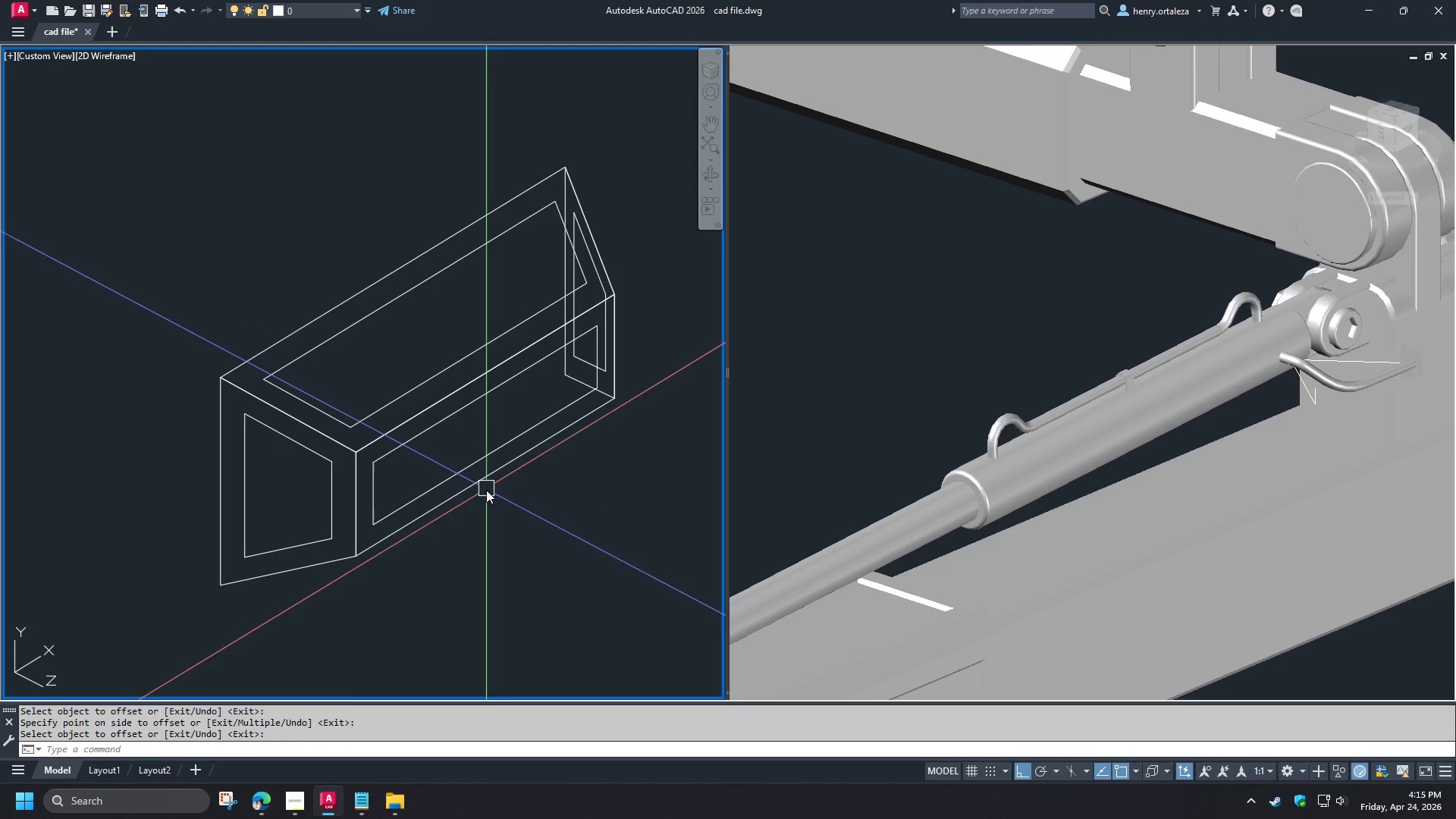 
left_click([486, 490])
 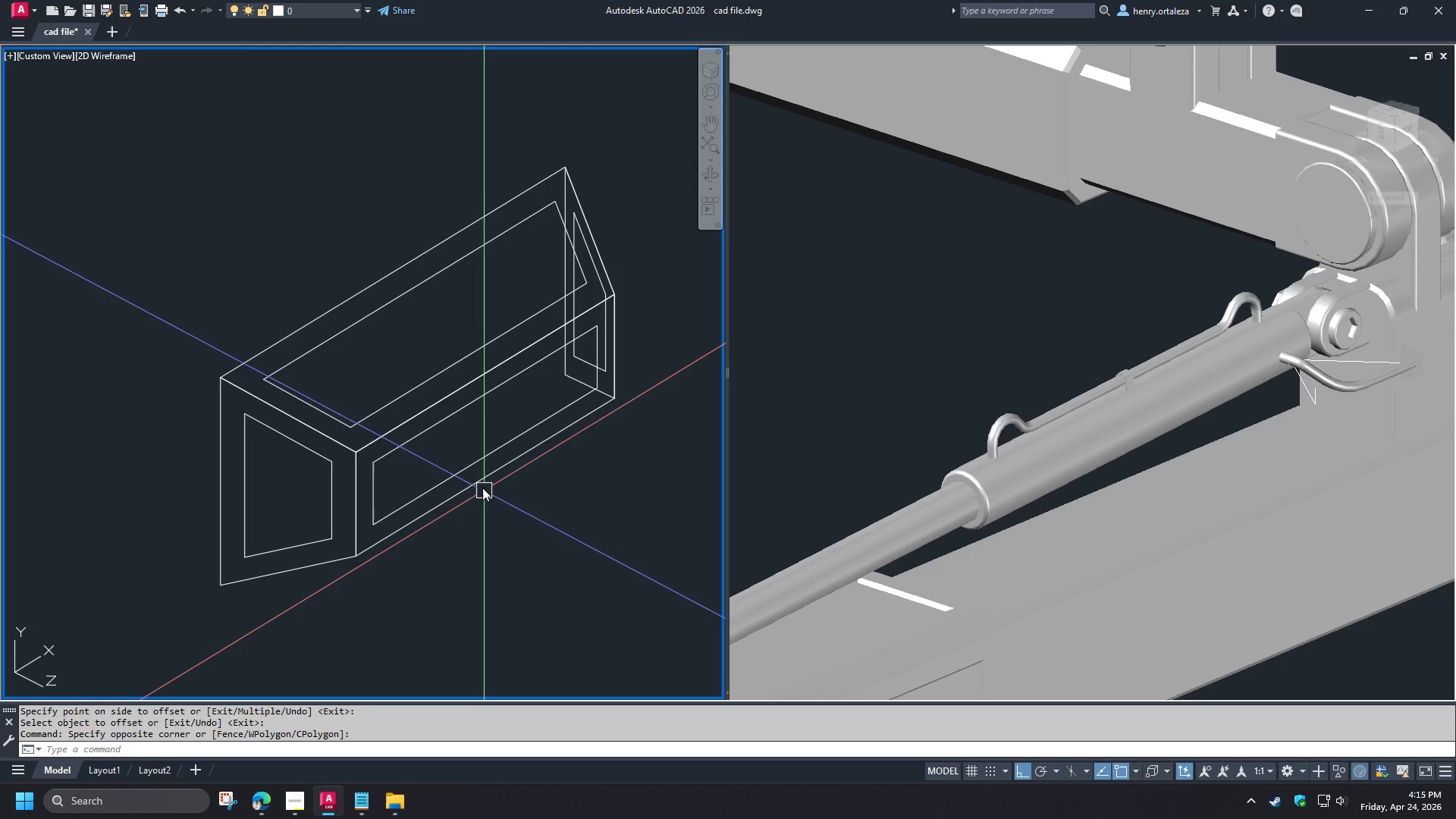 
left_click([480, 483])
 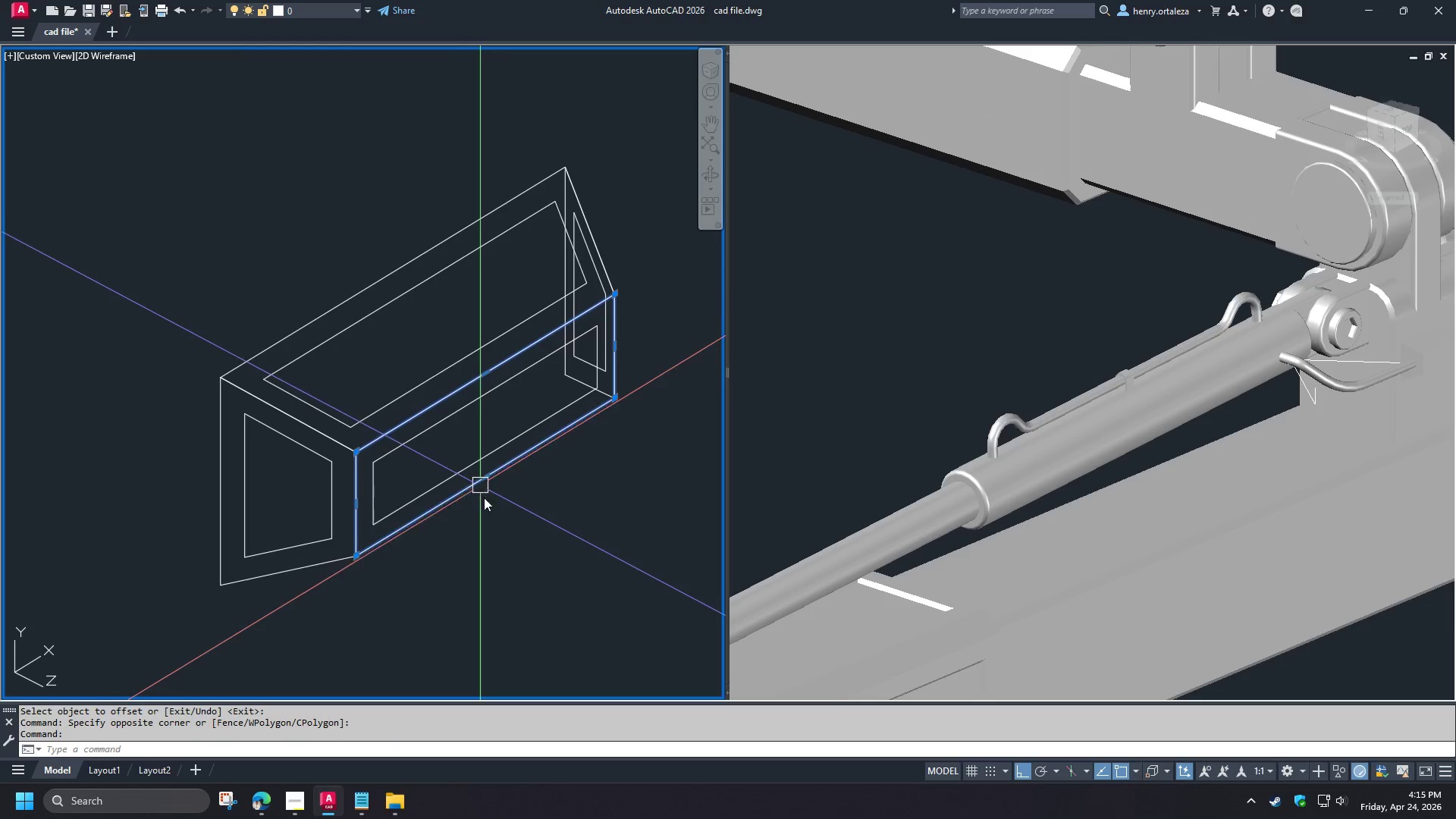 
key(E)
 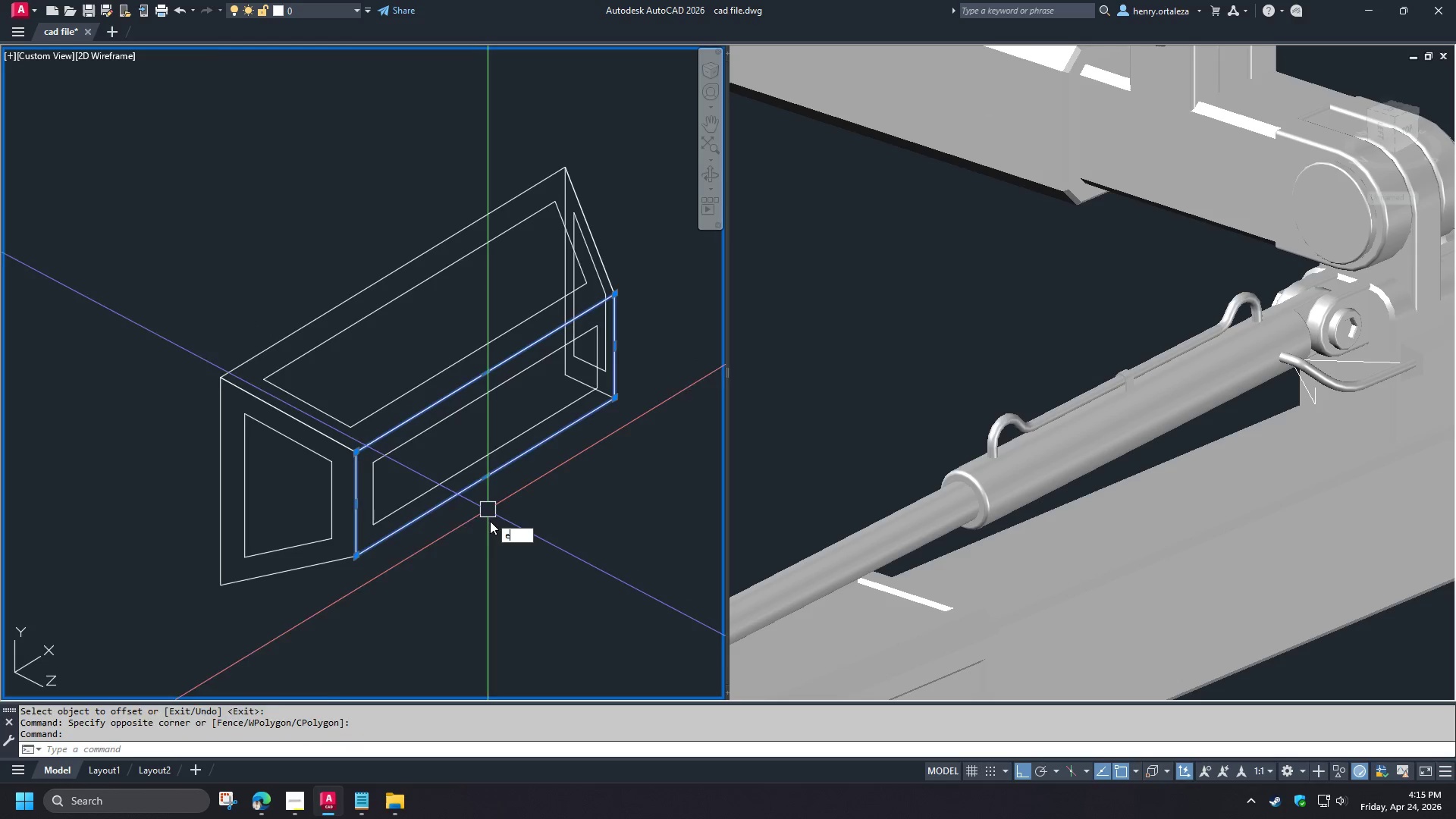 
key(Space)
 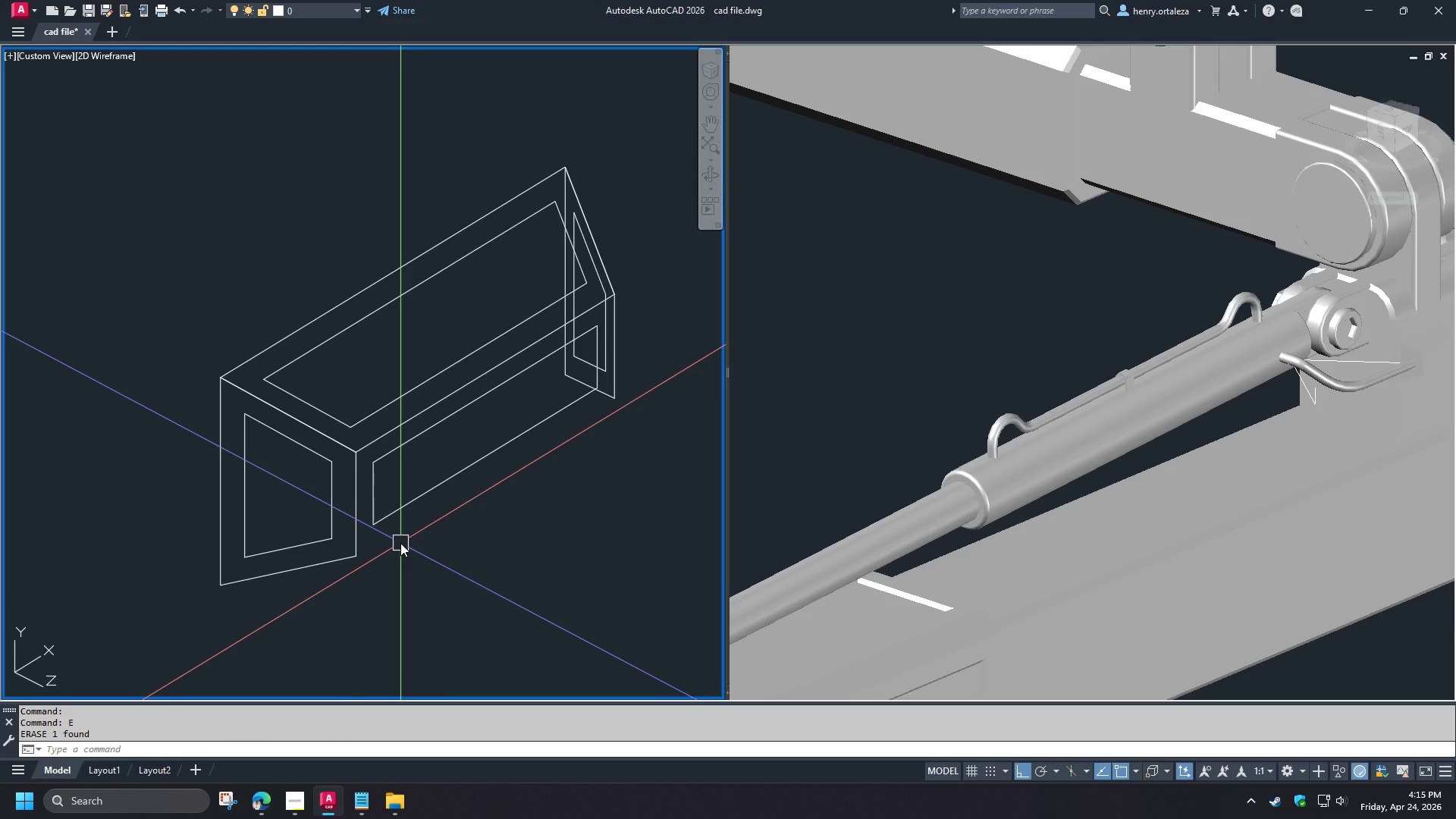 
type(ex)
 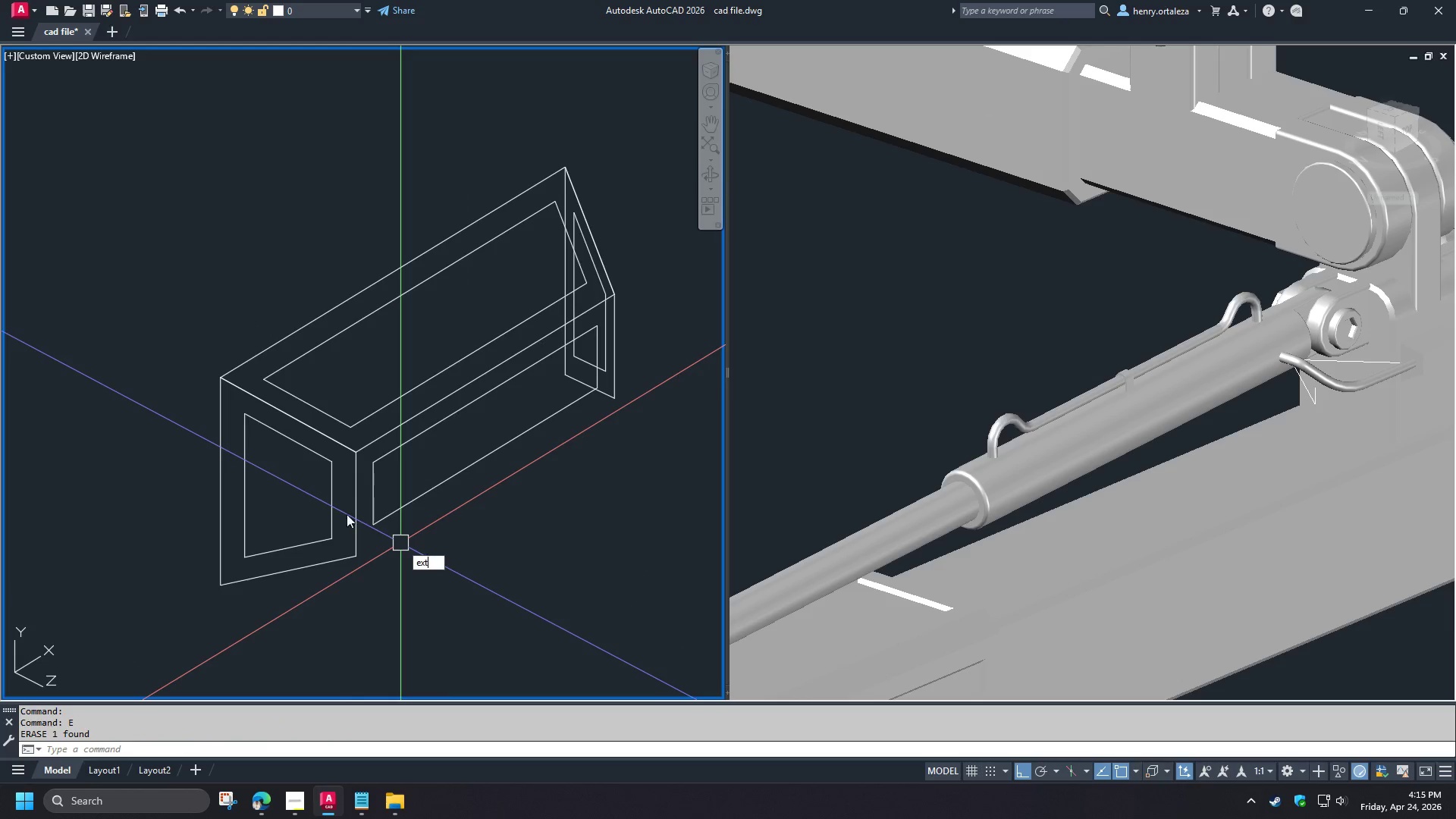 
key(T)
 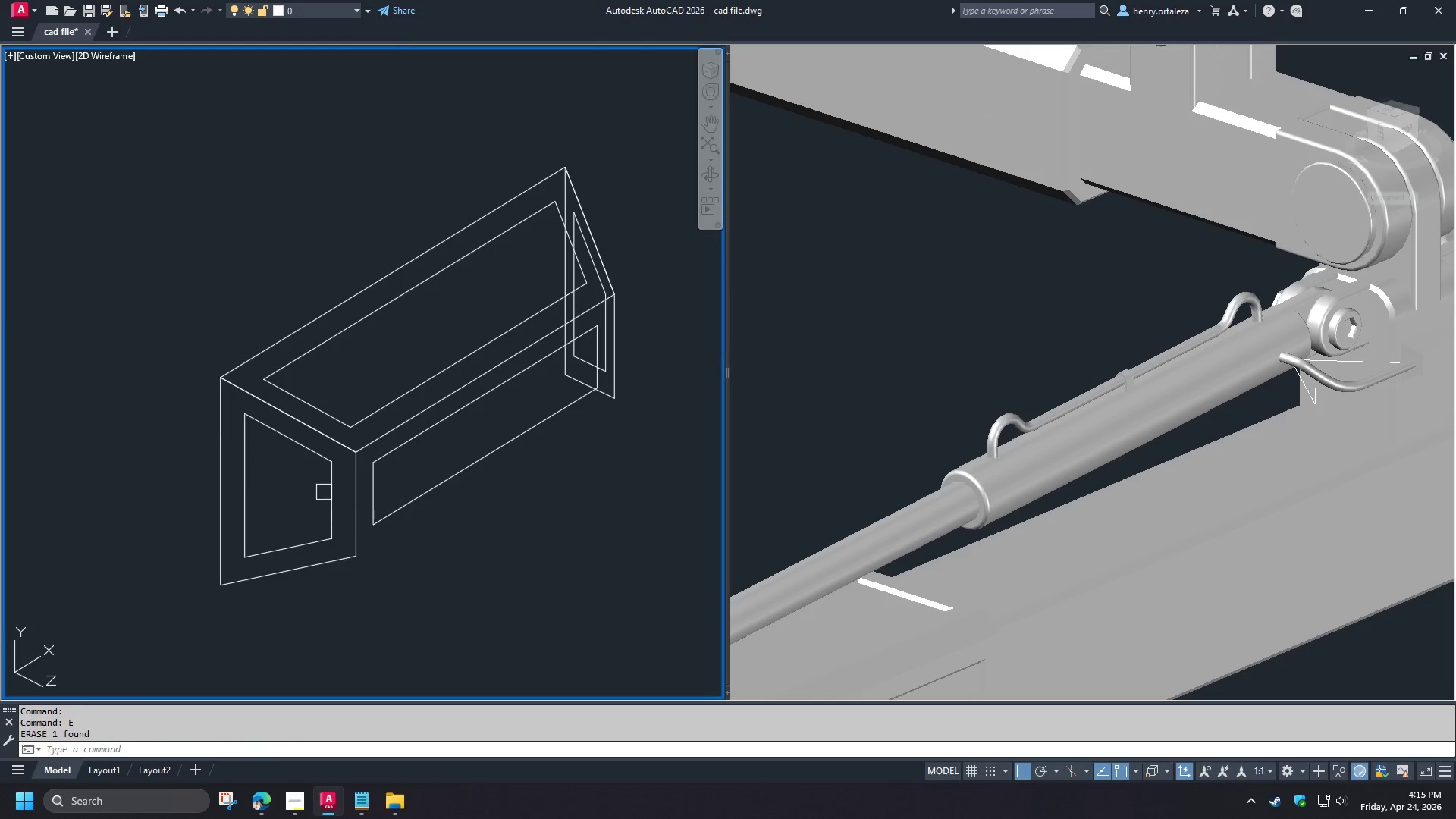 
key(Space)
 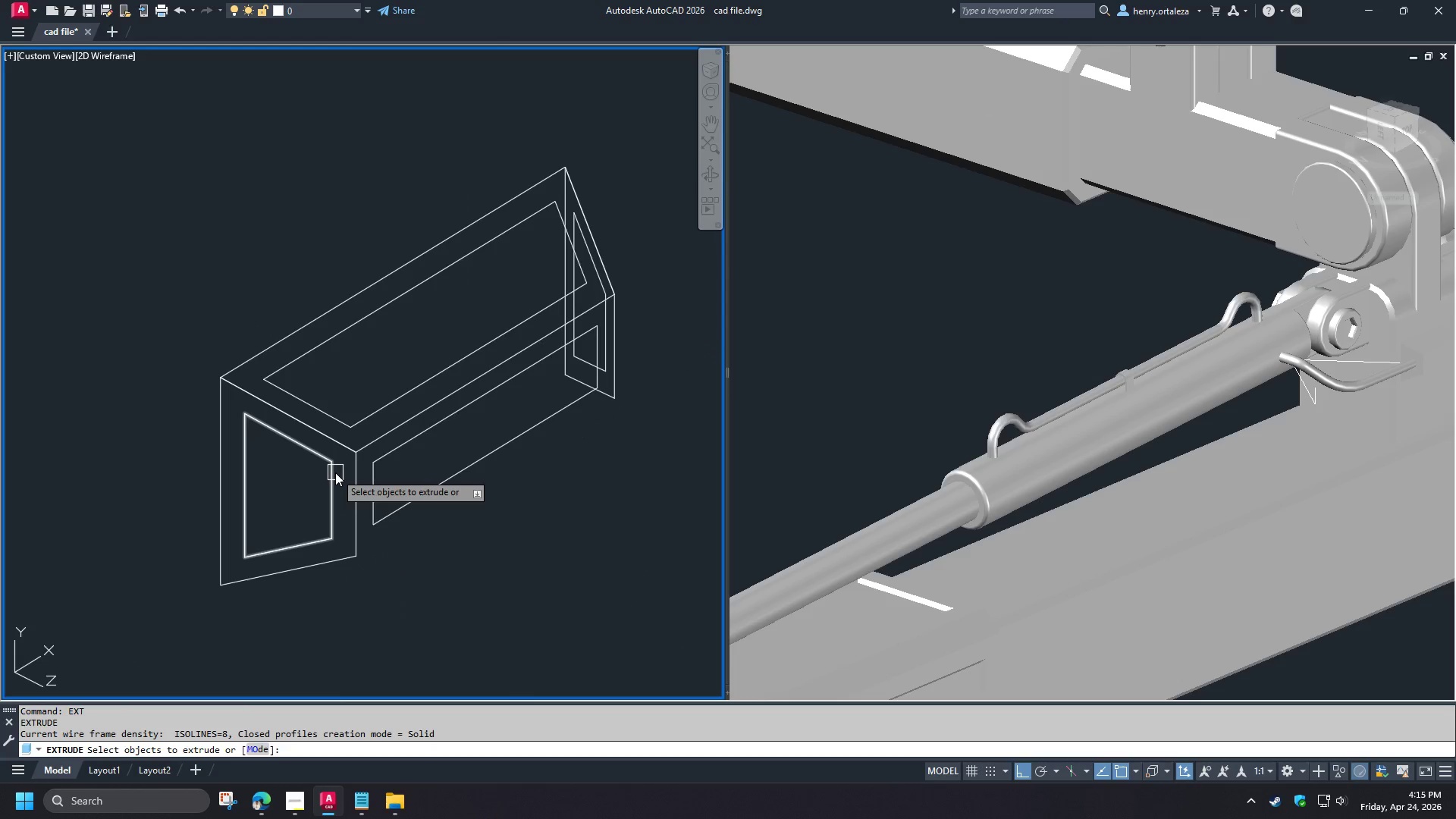 
left_click([335, 472])
 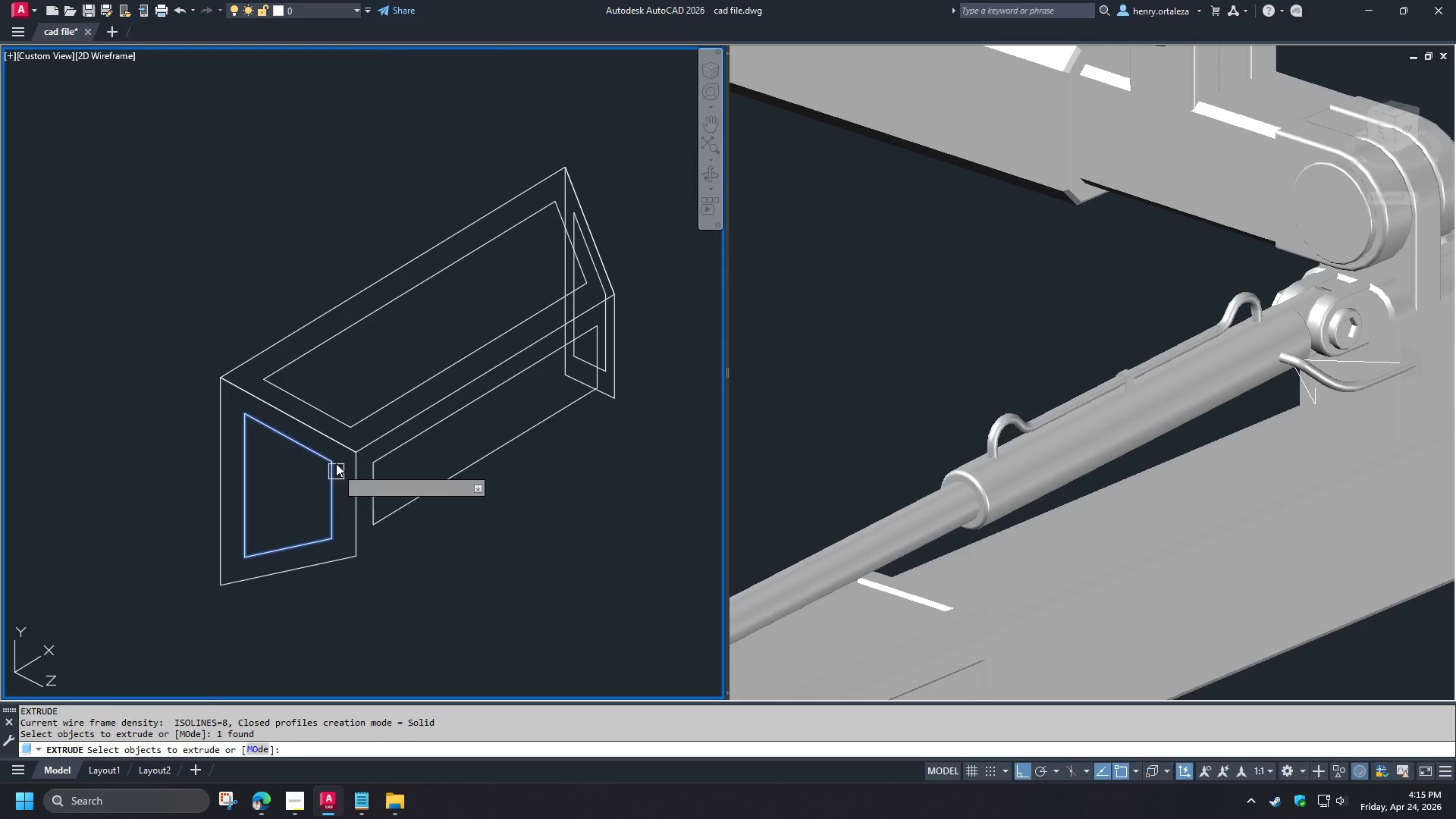 
key(Space)
 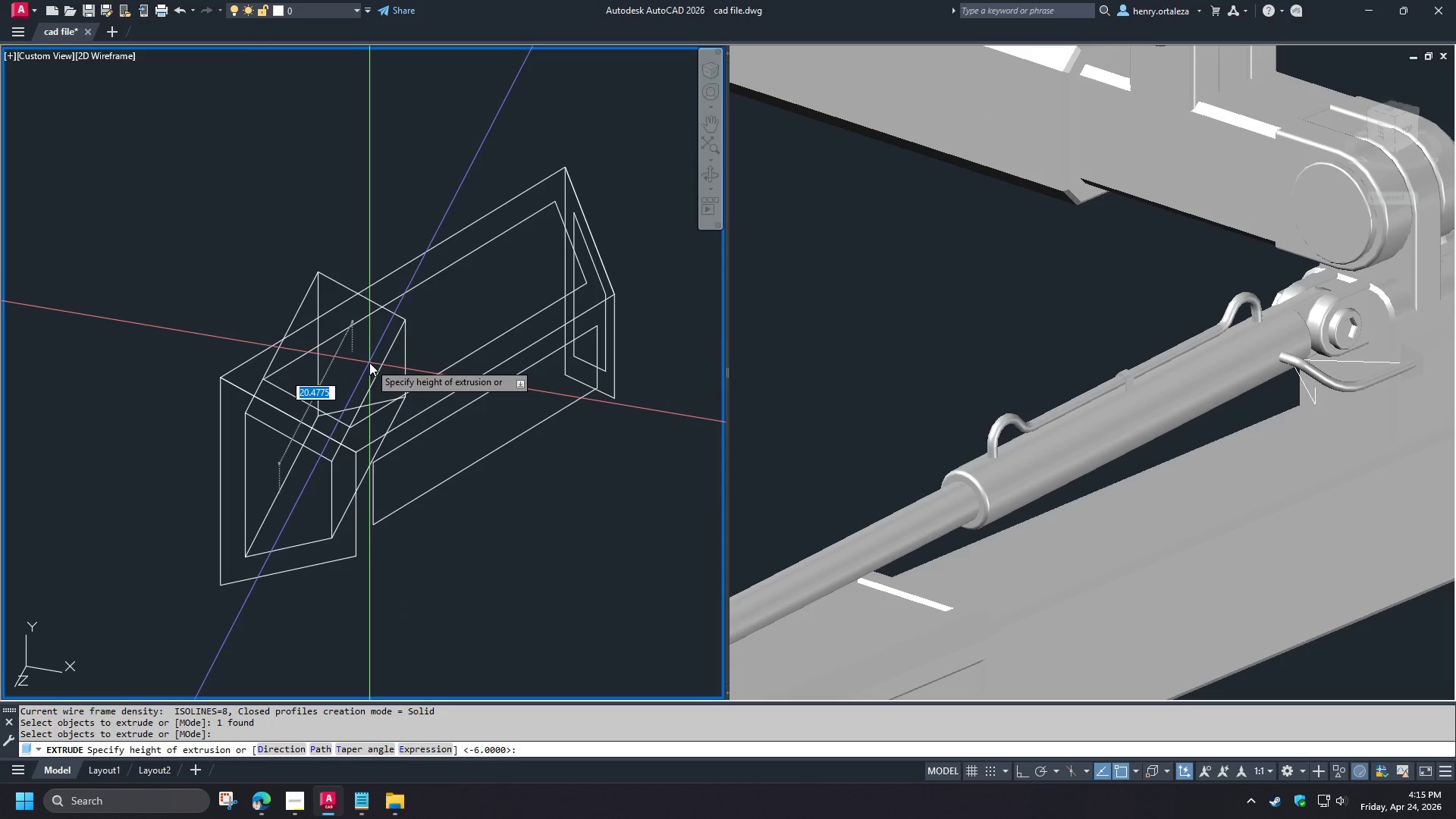 
key(2)
 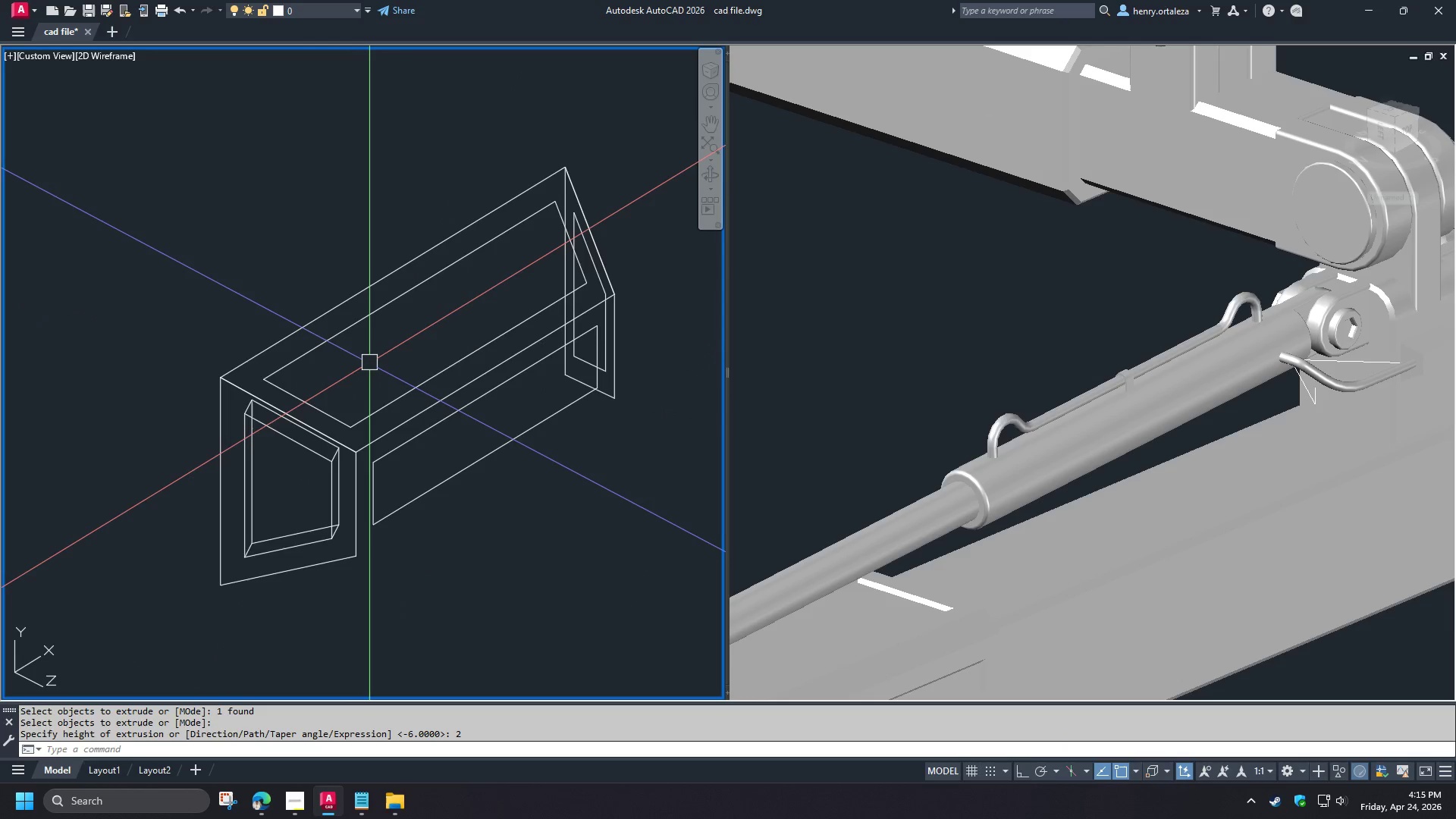 
key(Space)
 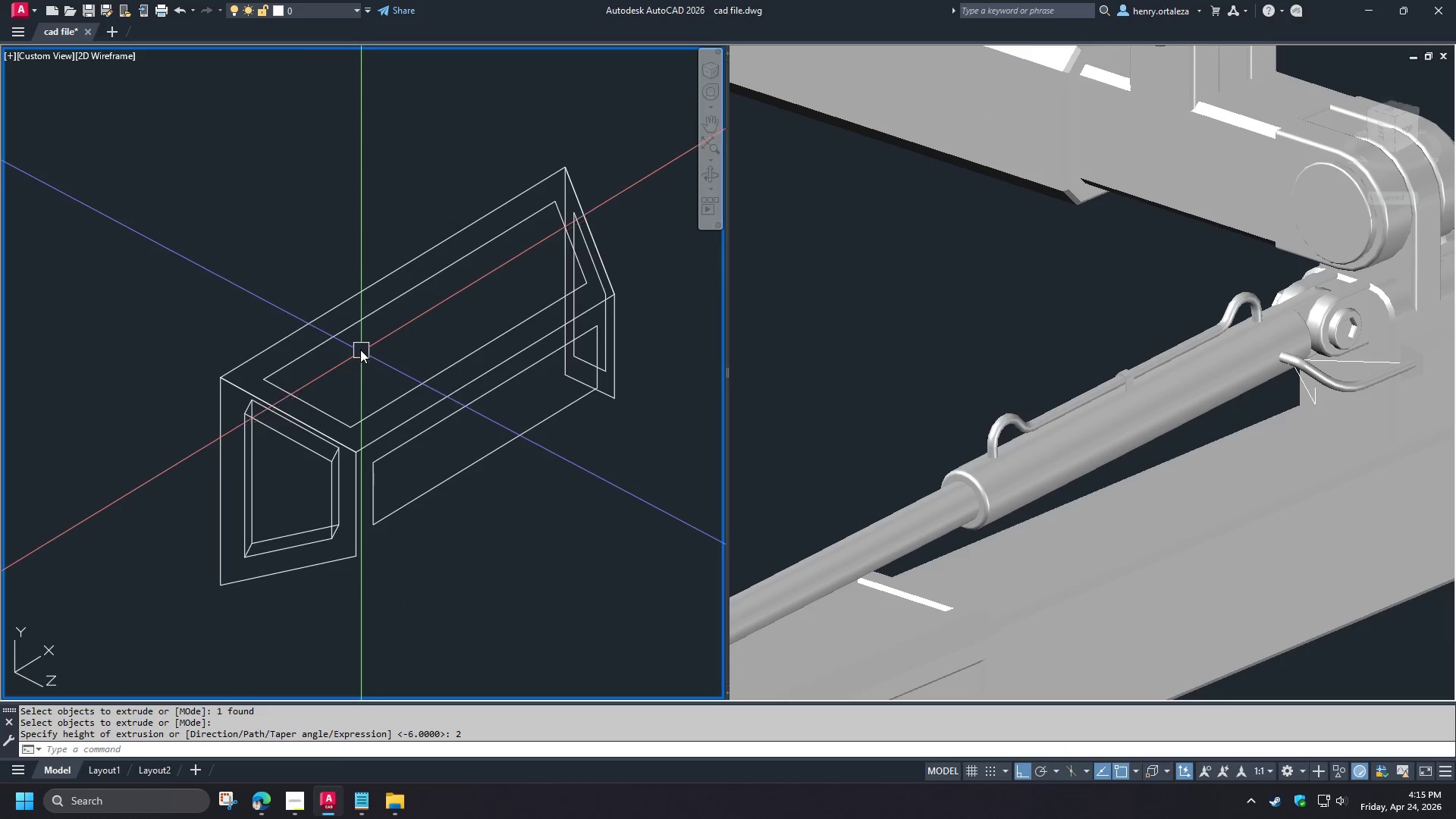 
key(Space)
 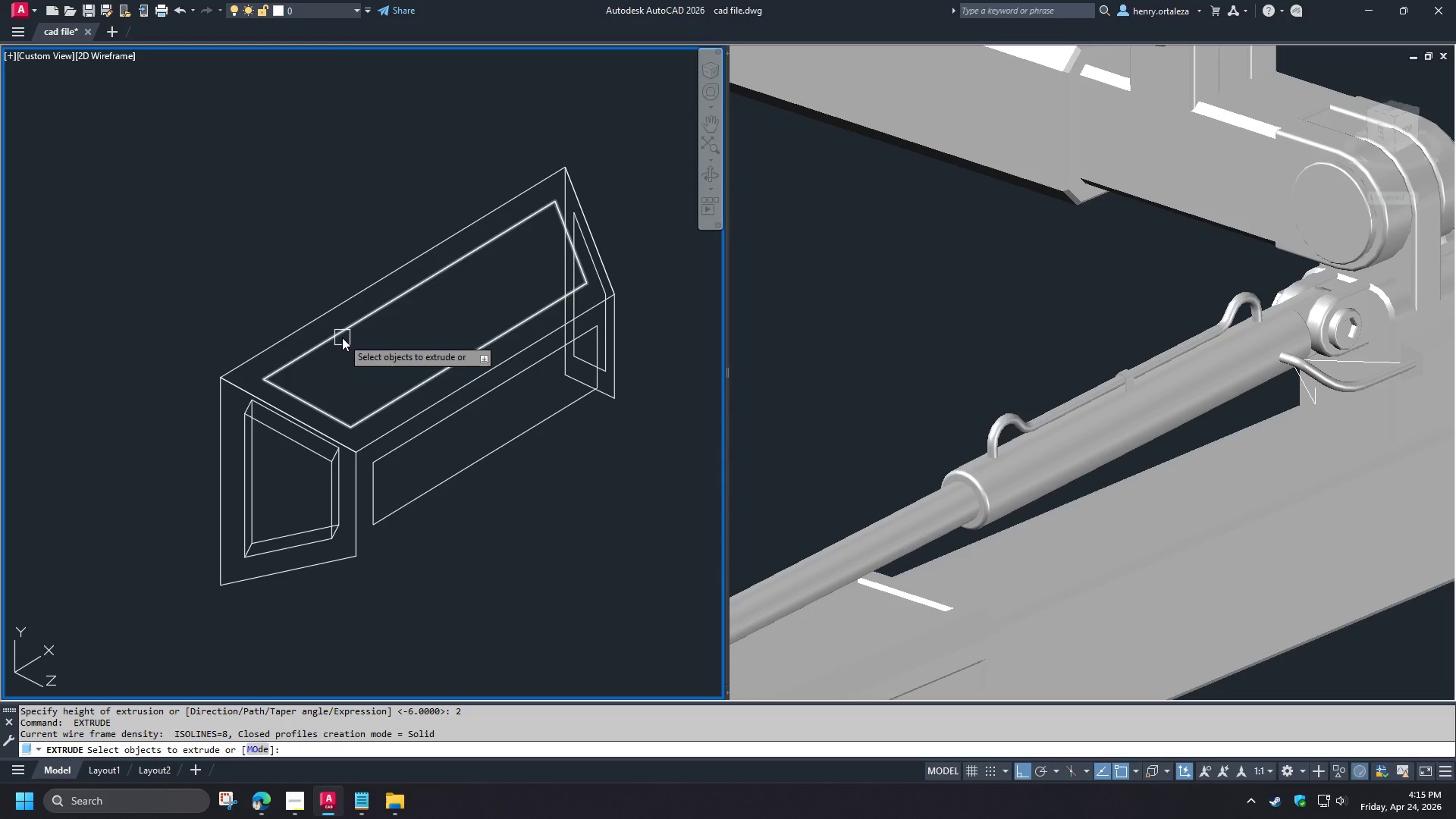 
left_click([342, 337])
 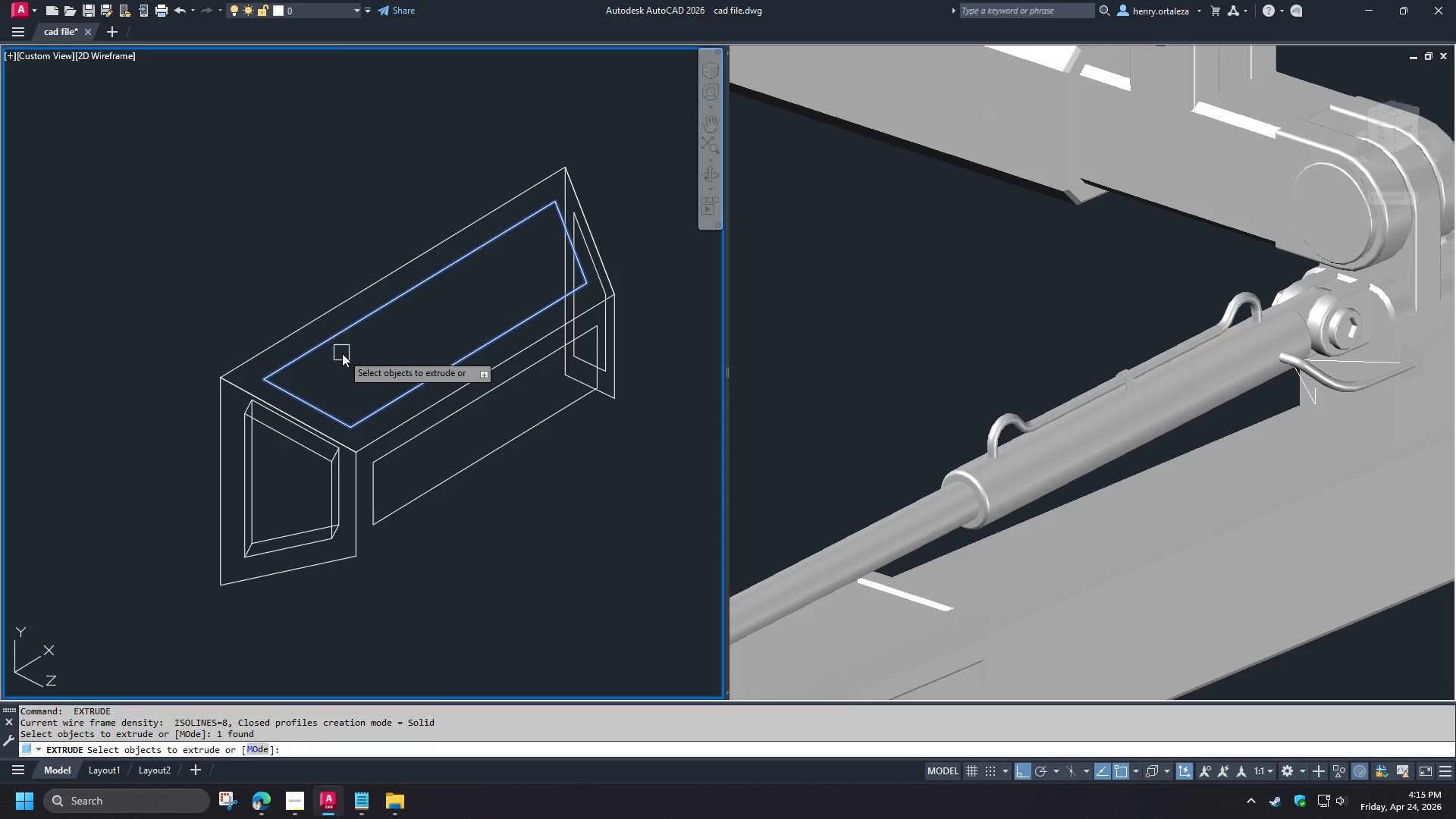 
key(Space)
 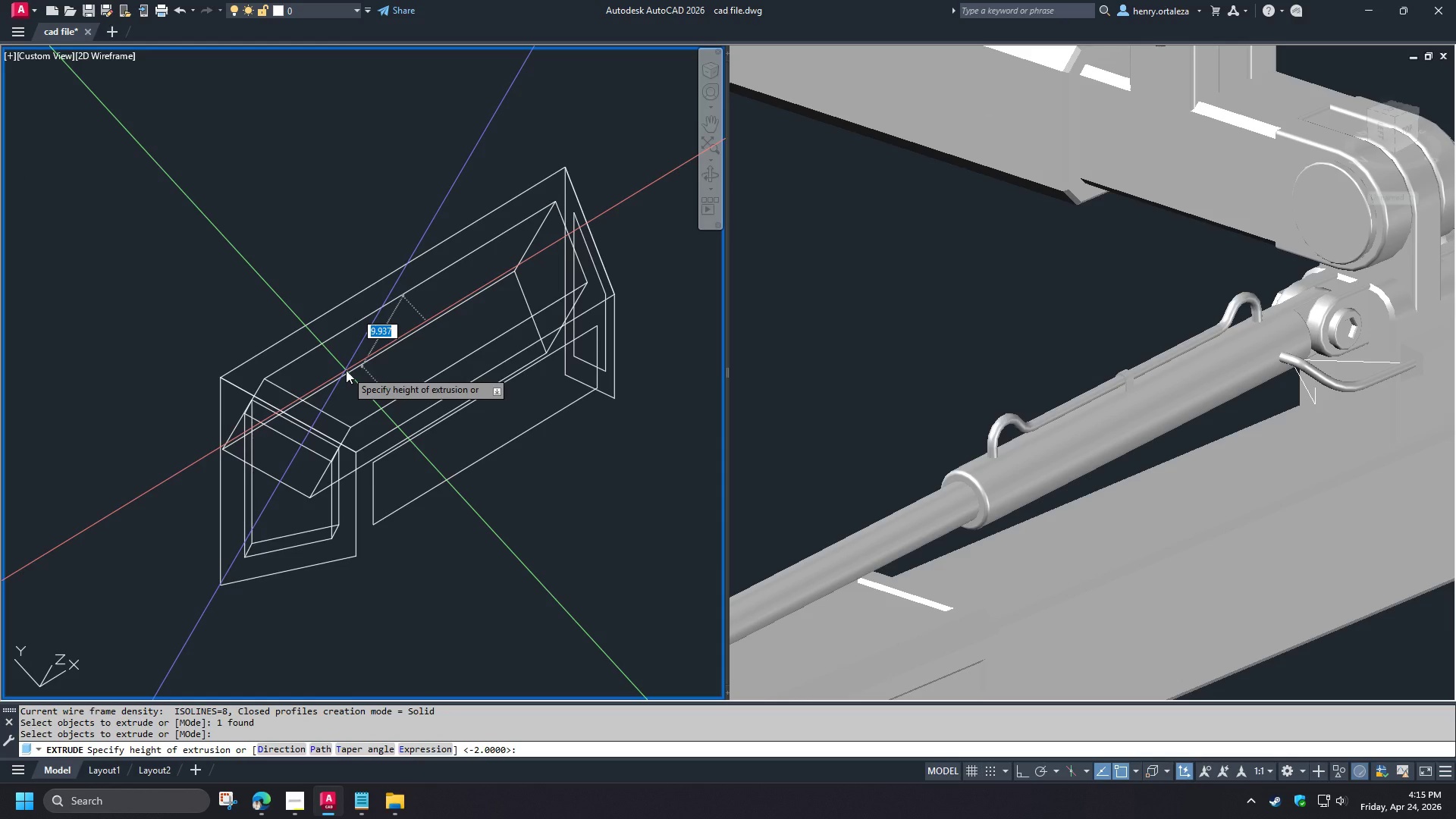 
key(2)
 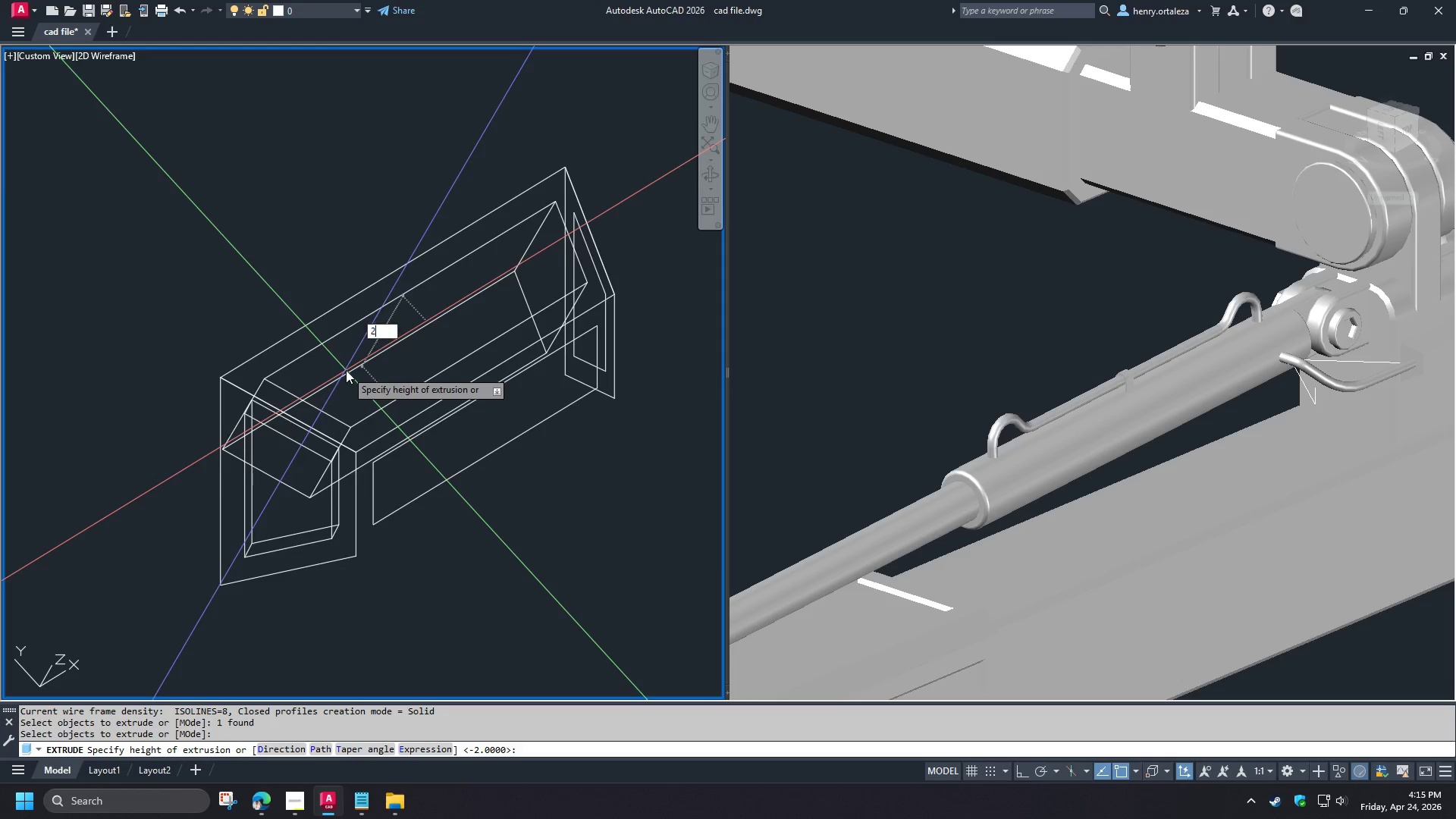 
key(Space)
 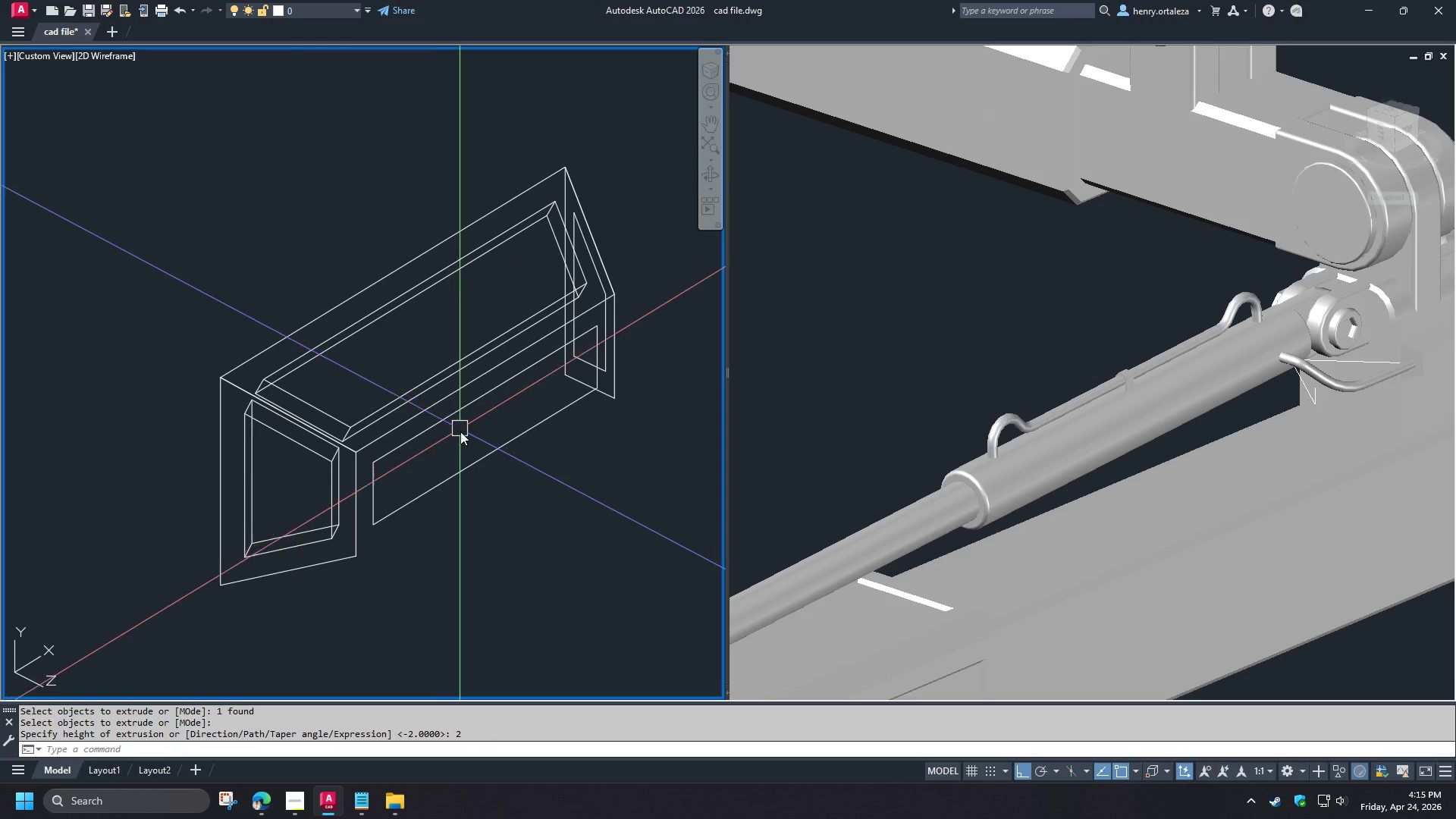 
key(Space)
 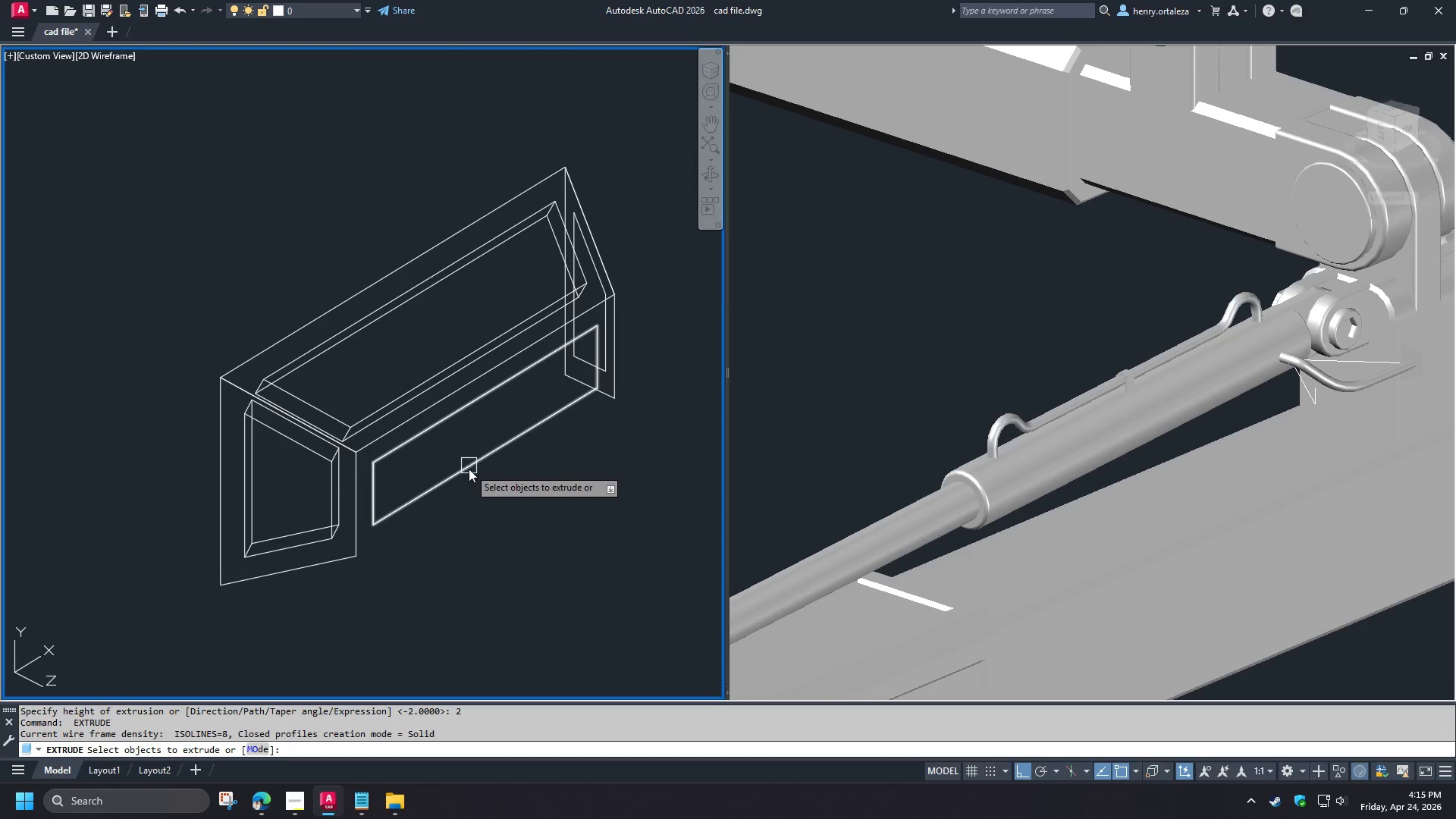 
left_click([469, 469])
 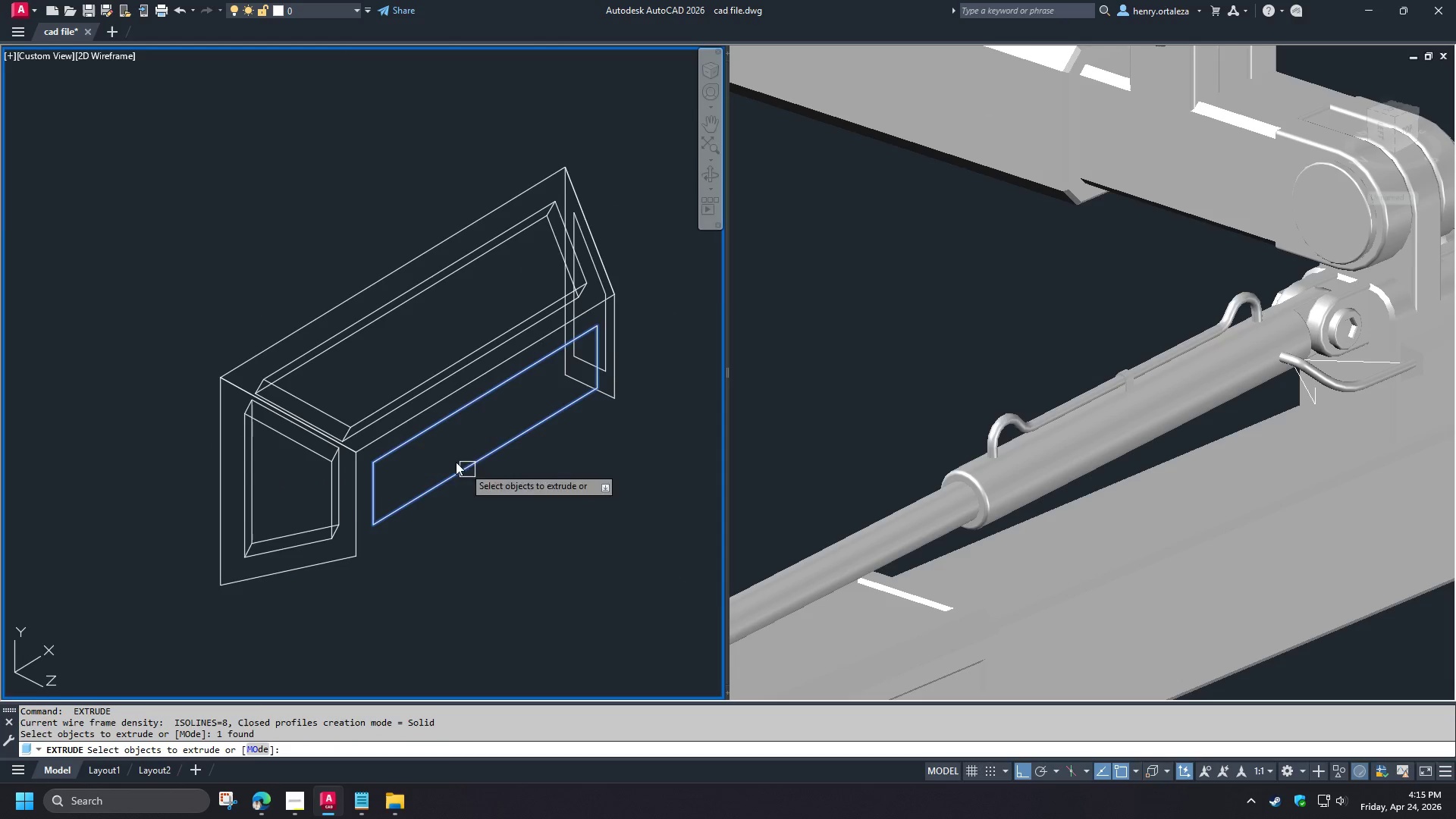 
key(Space)
 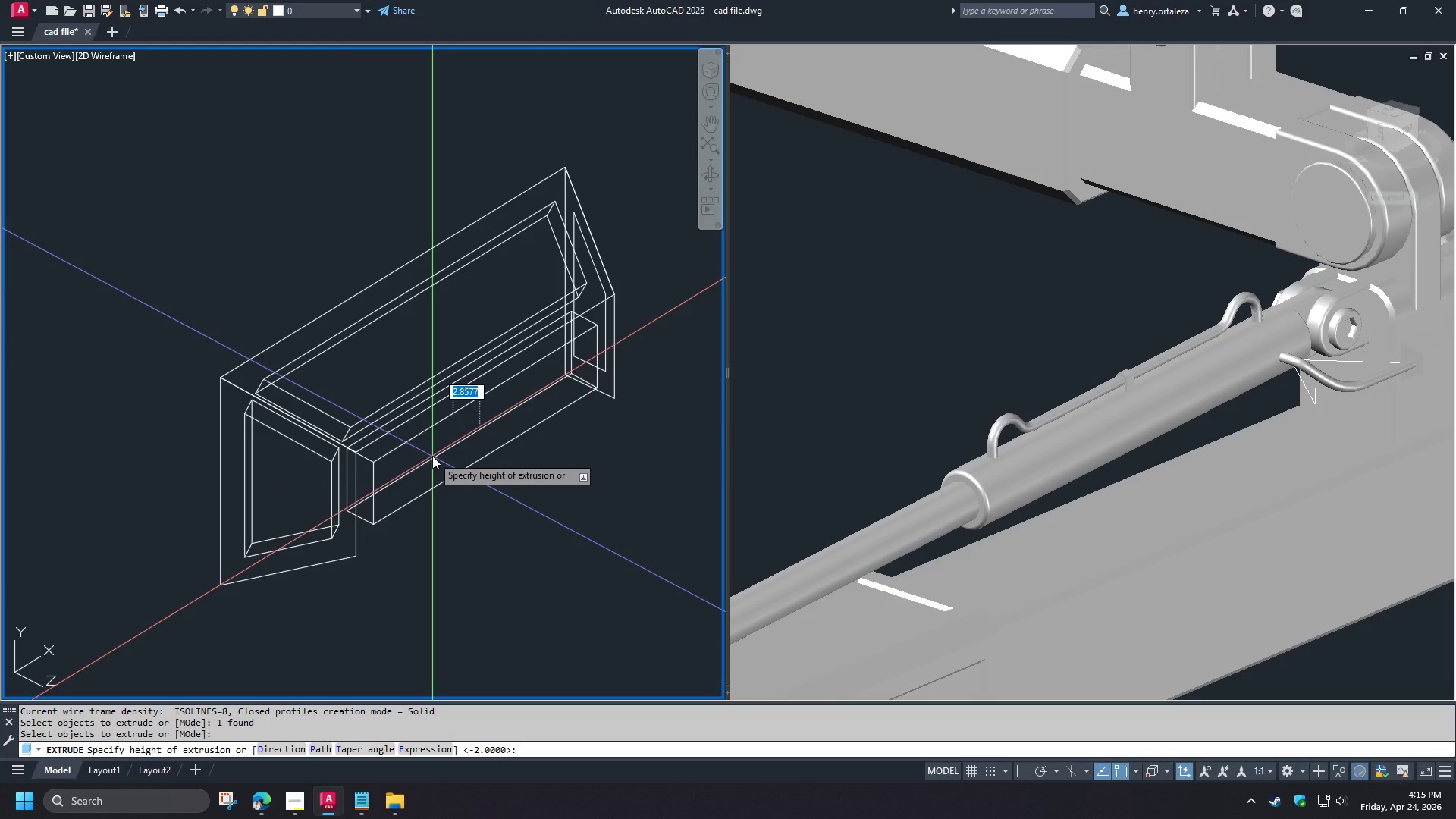 
key(2)
 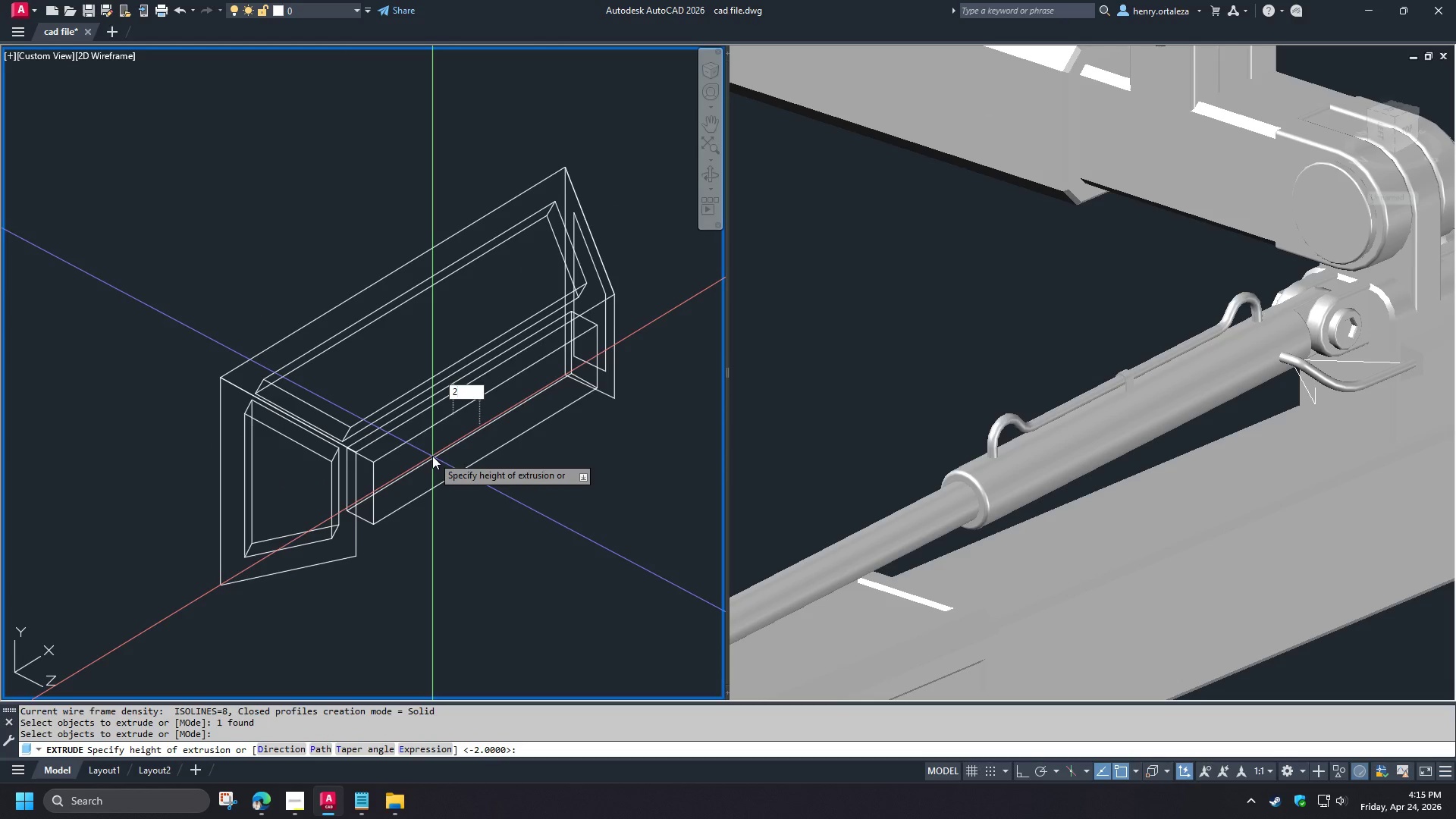 
key(Space)
 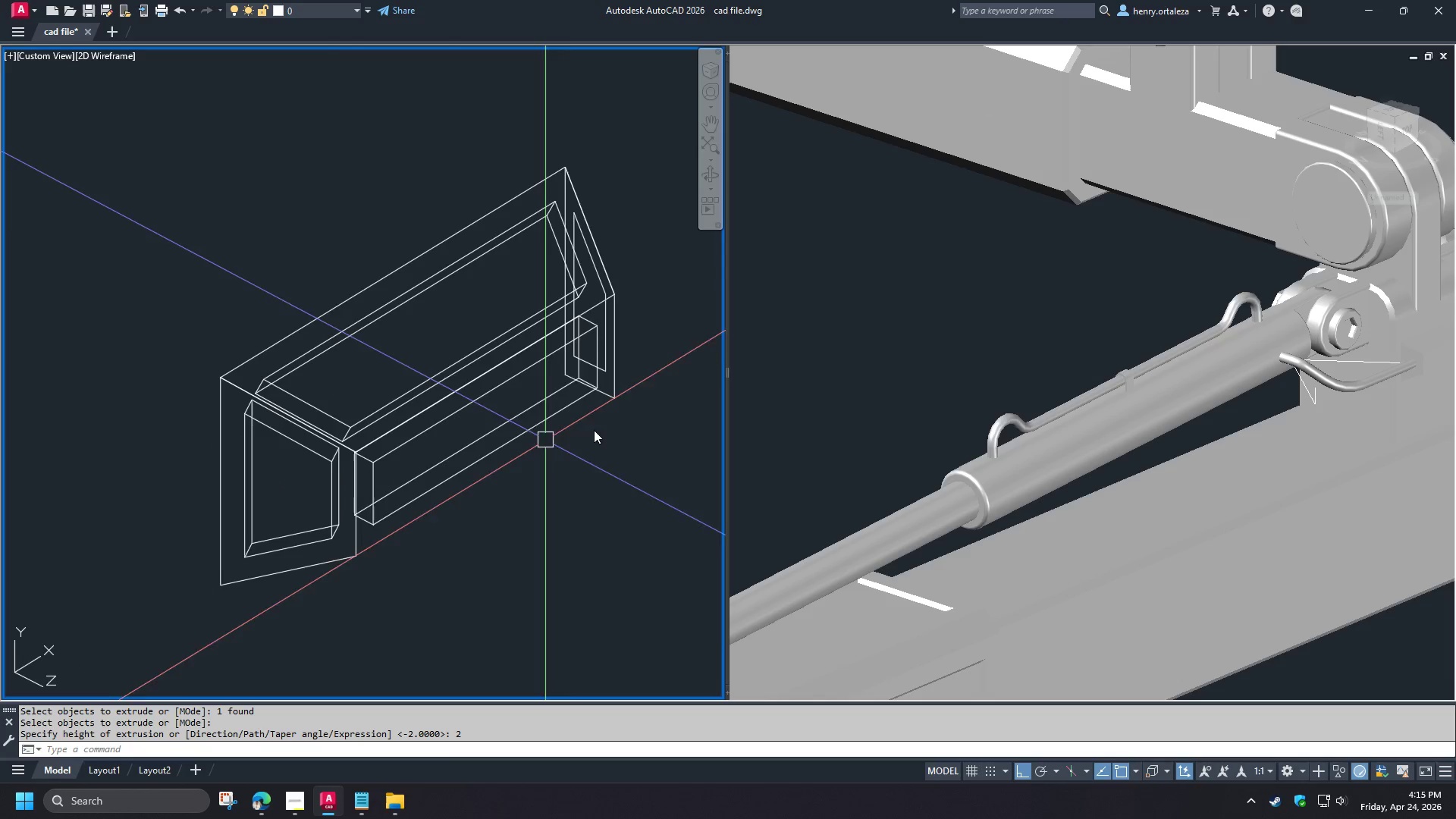 
key(Space)
 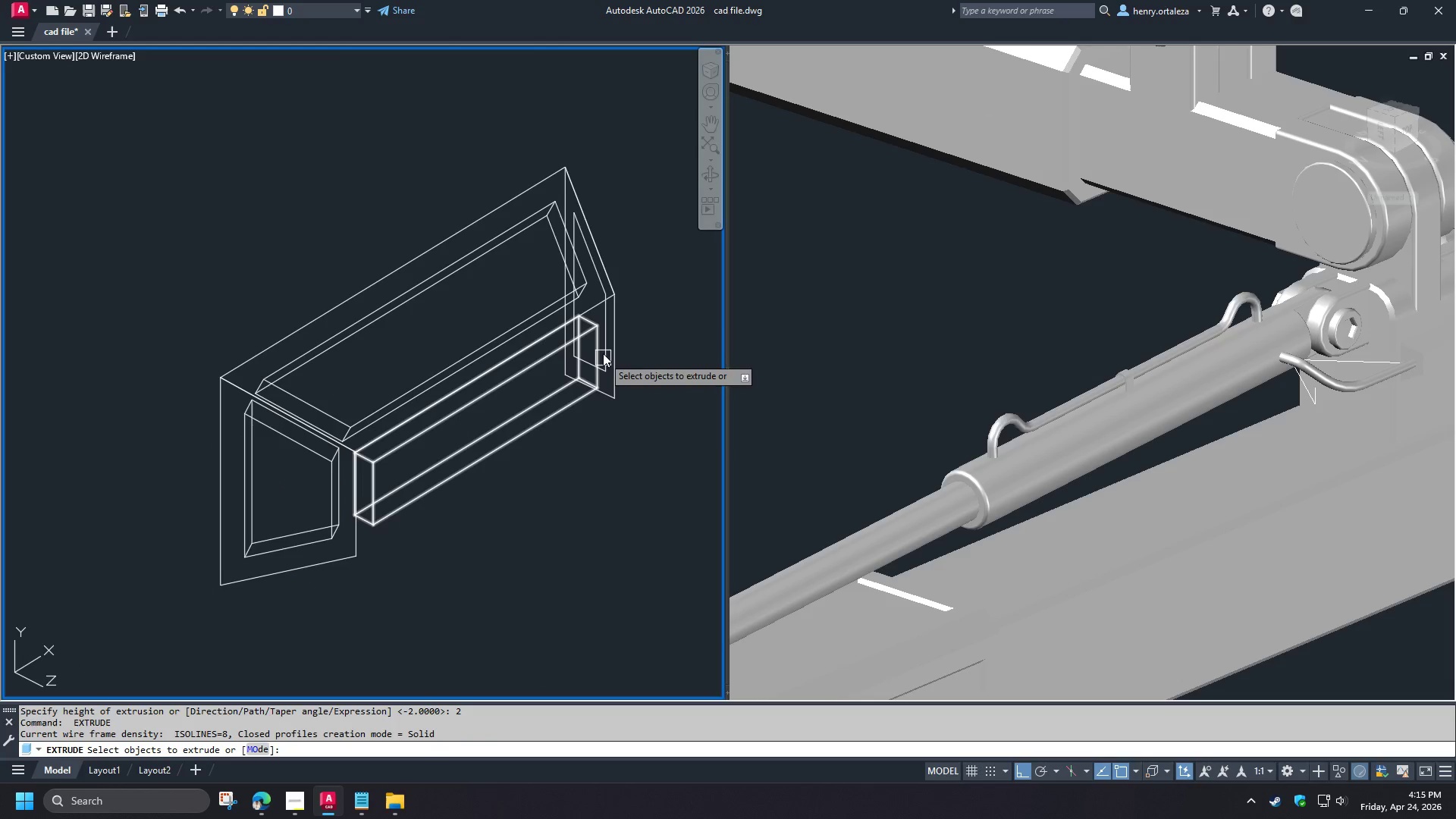 
scroll: coordinate [601, 335], scroll_direction: up, amount: 2.0
 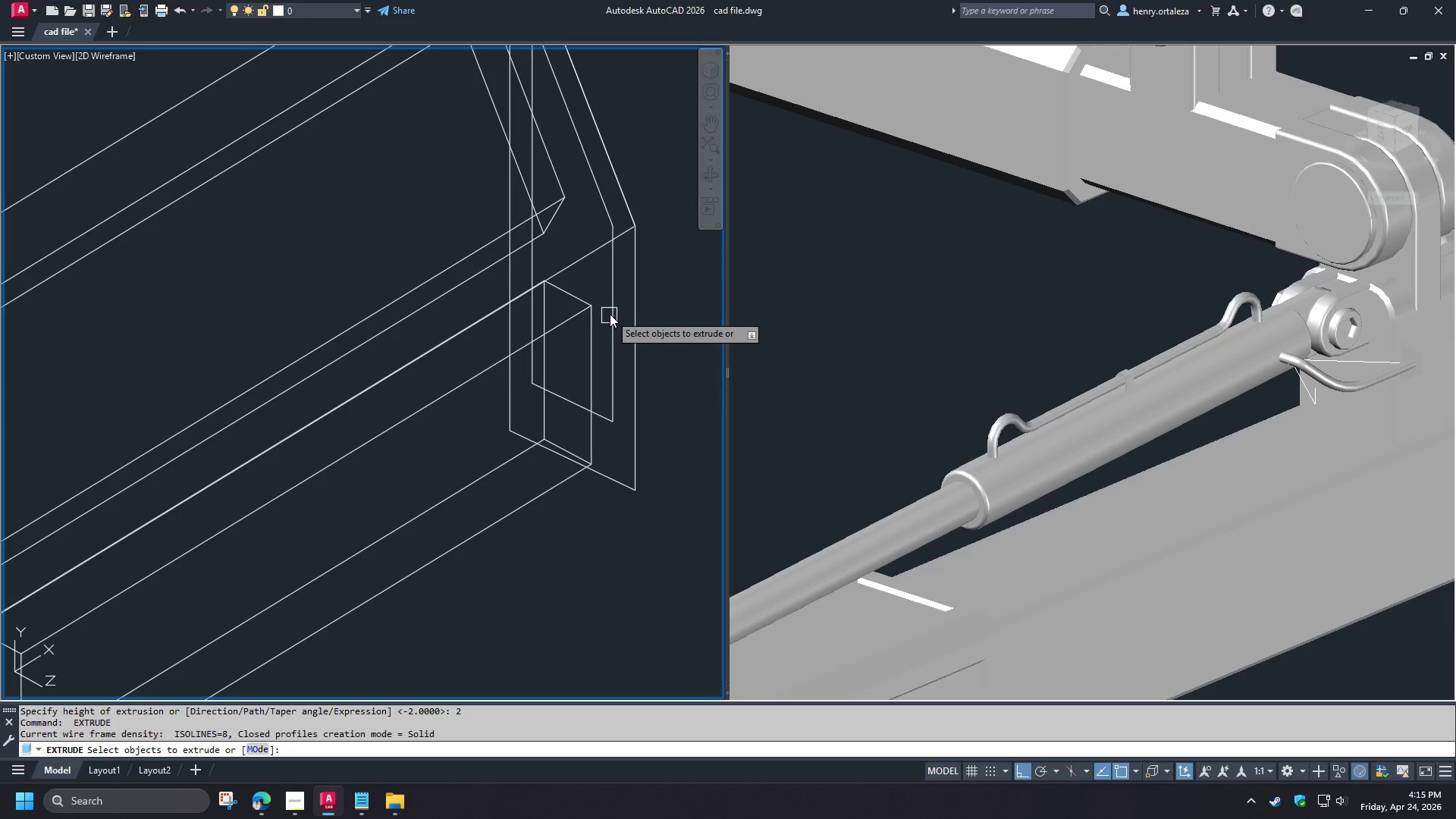 
left_click([610, 314])
 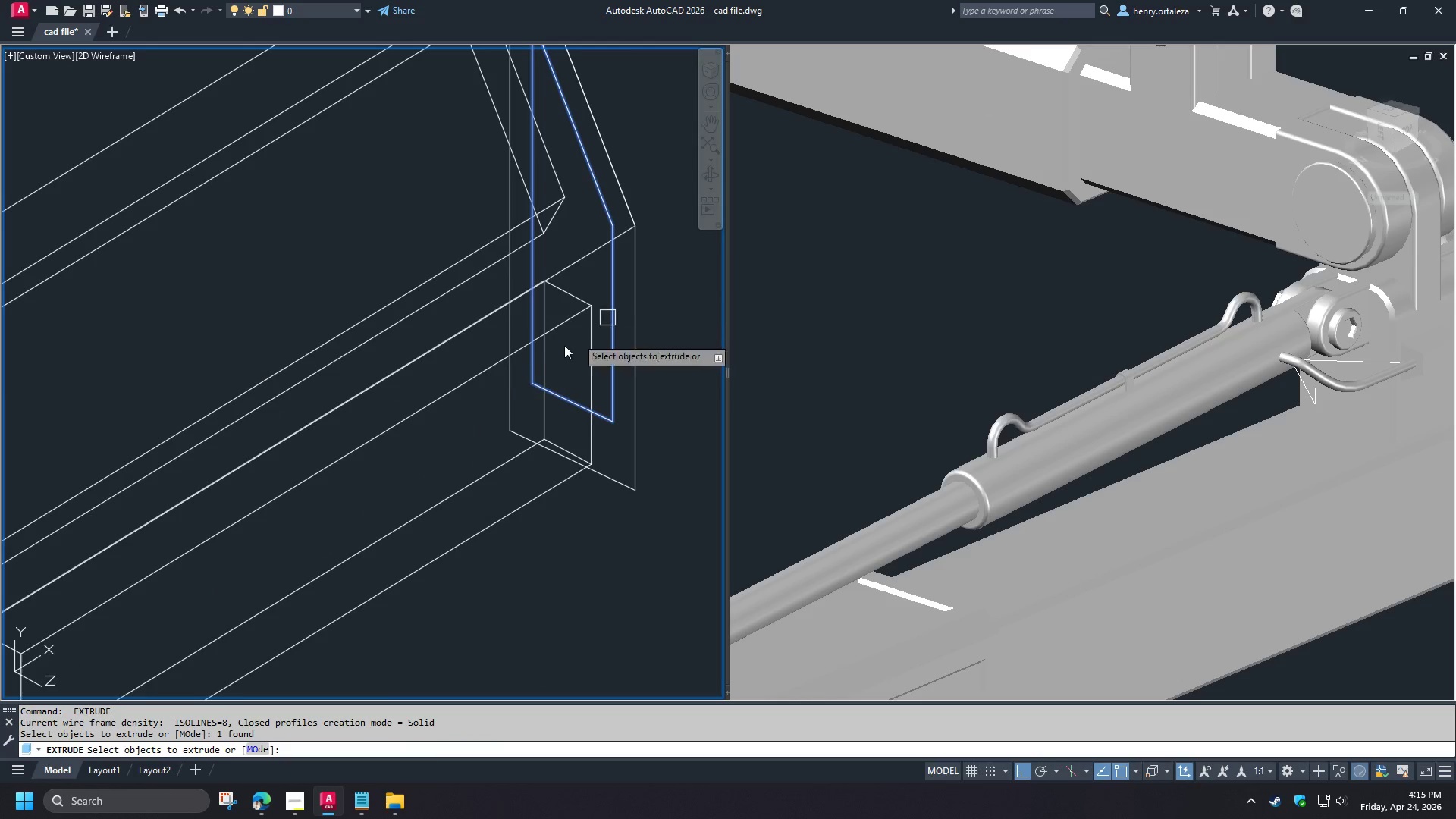 
key(Space)
 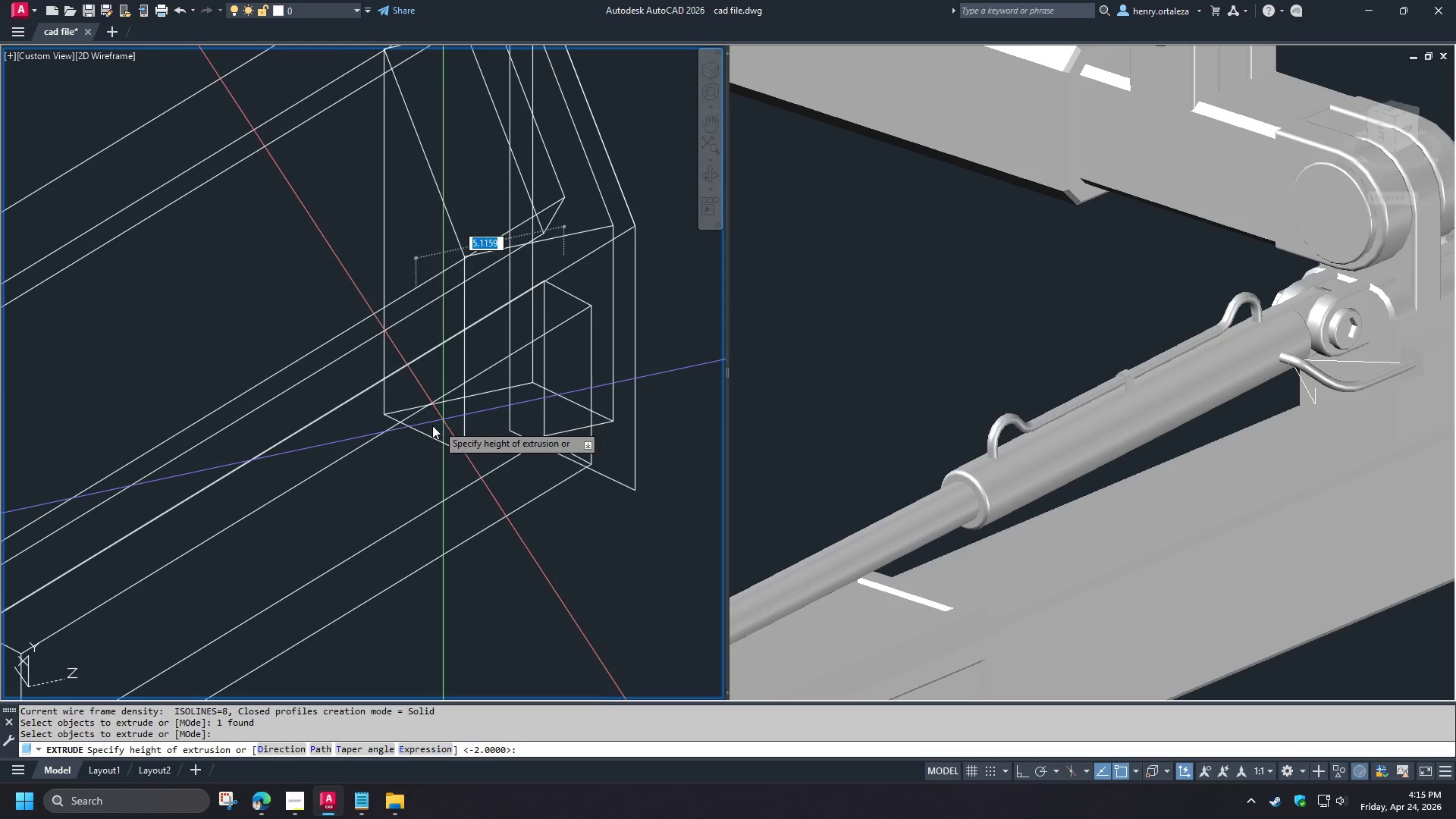 
key(2)
 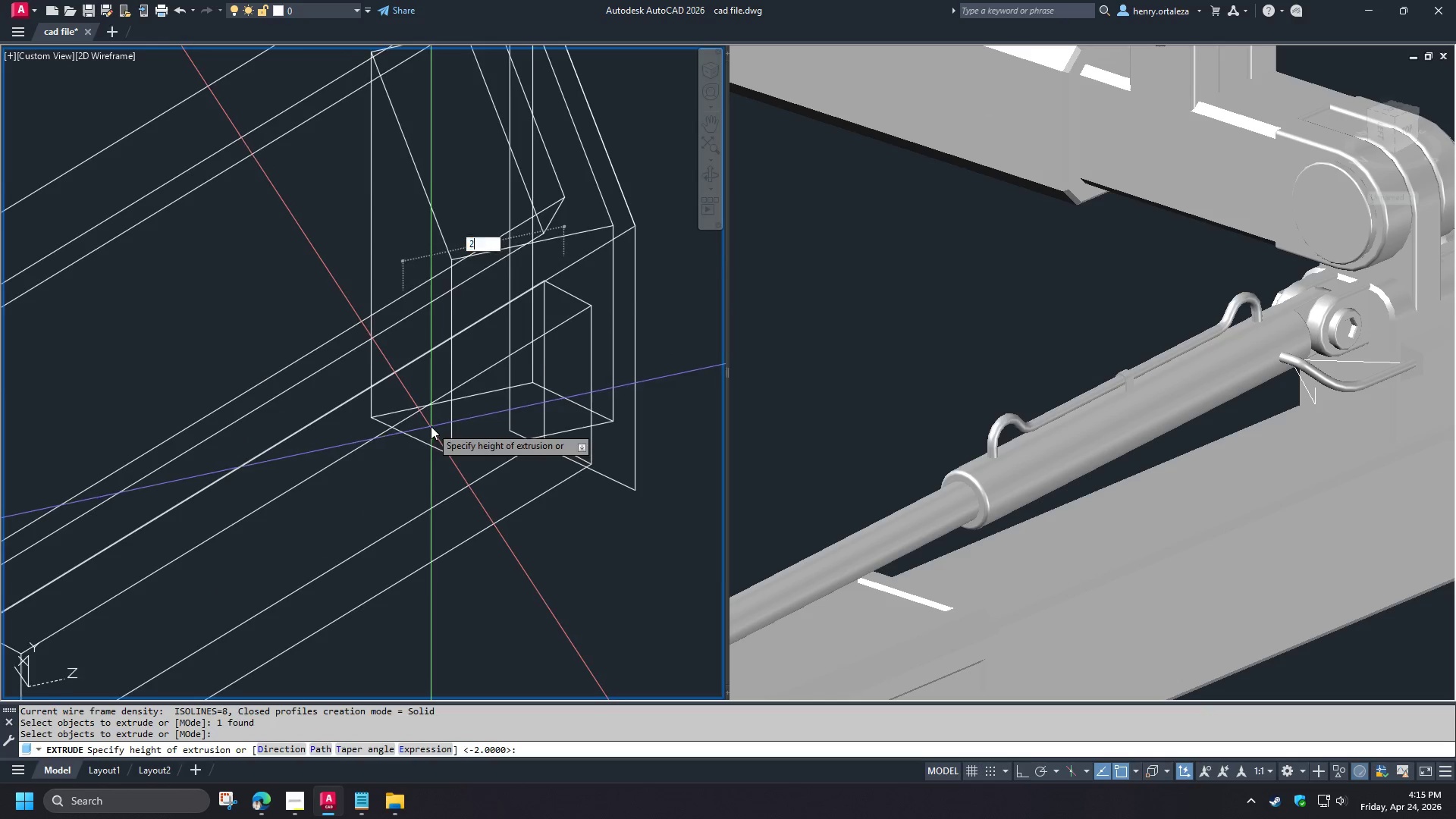 
key(Space)
 